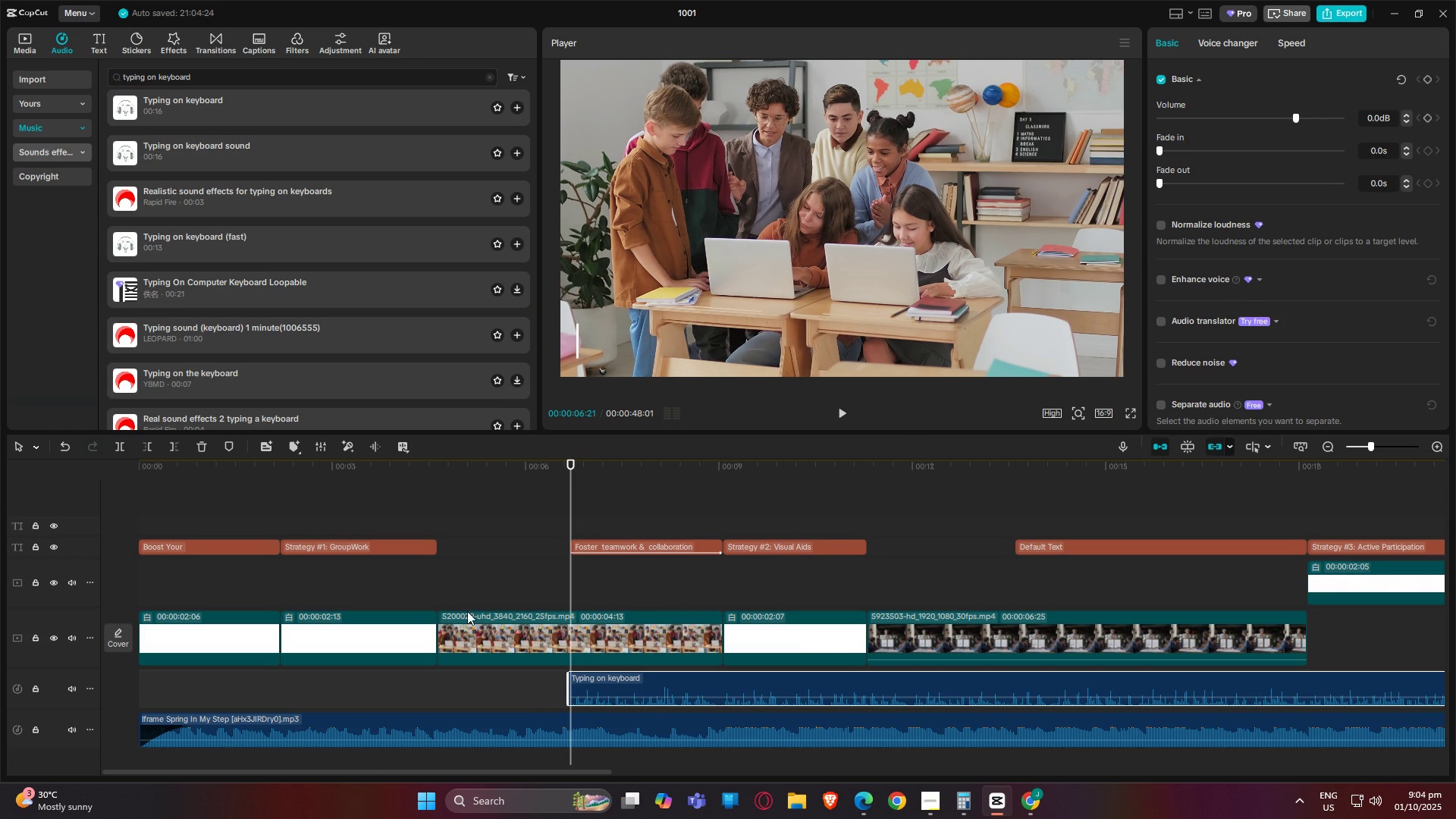 
key(Space)
 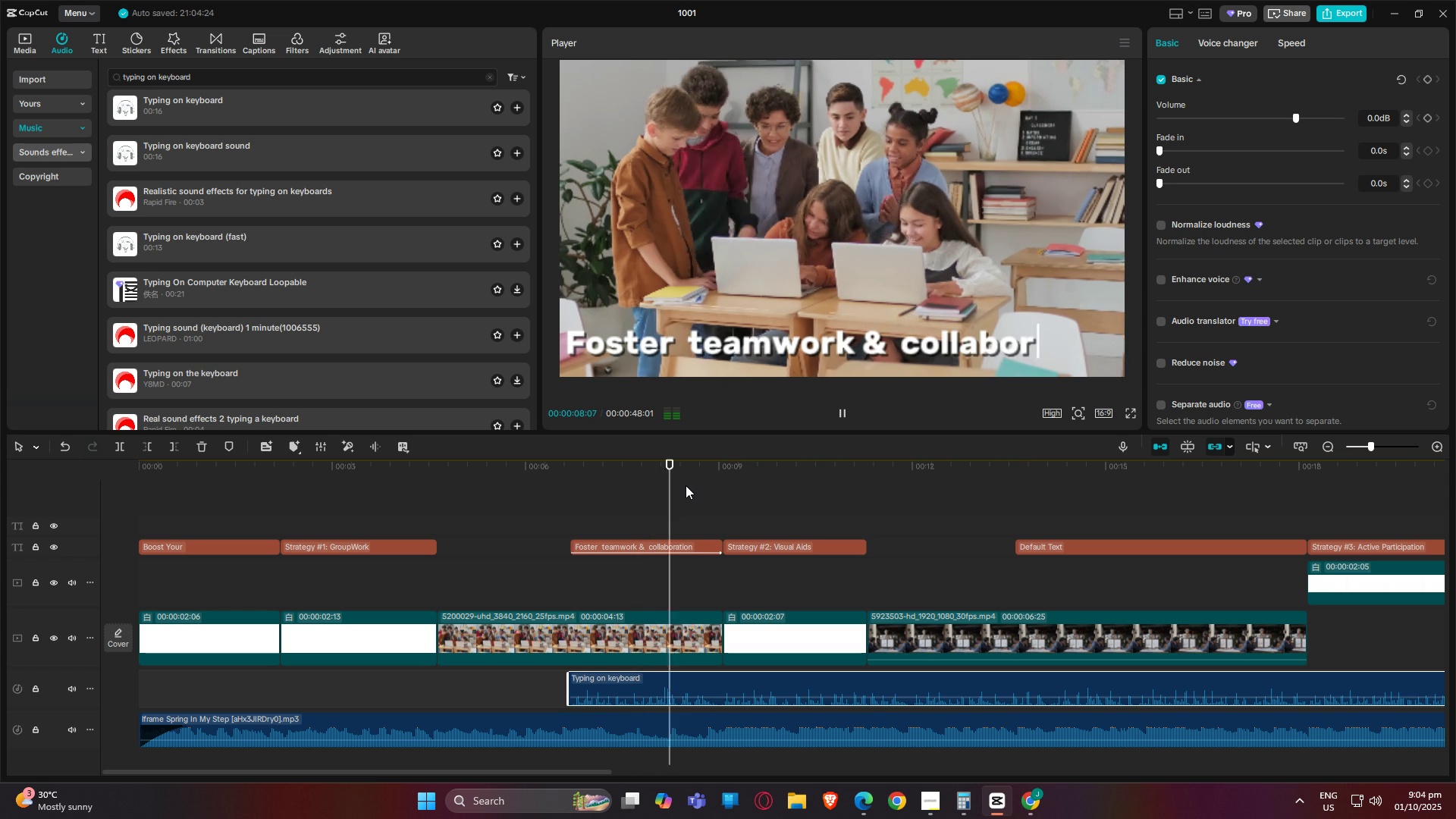 
key(Space)
 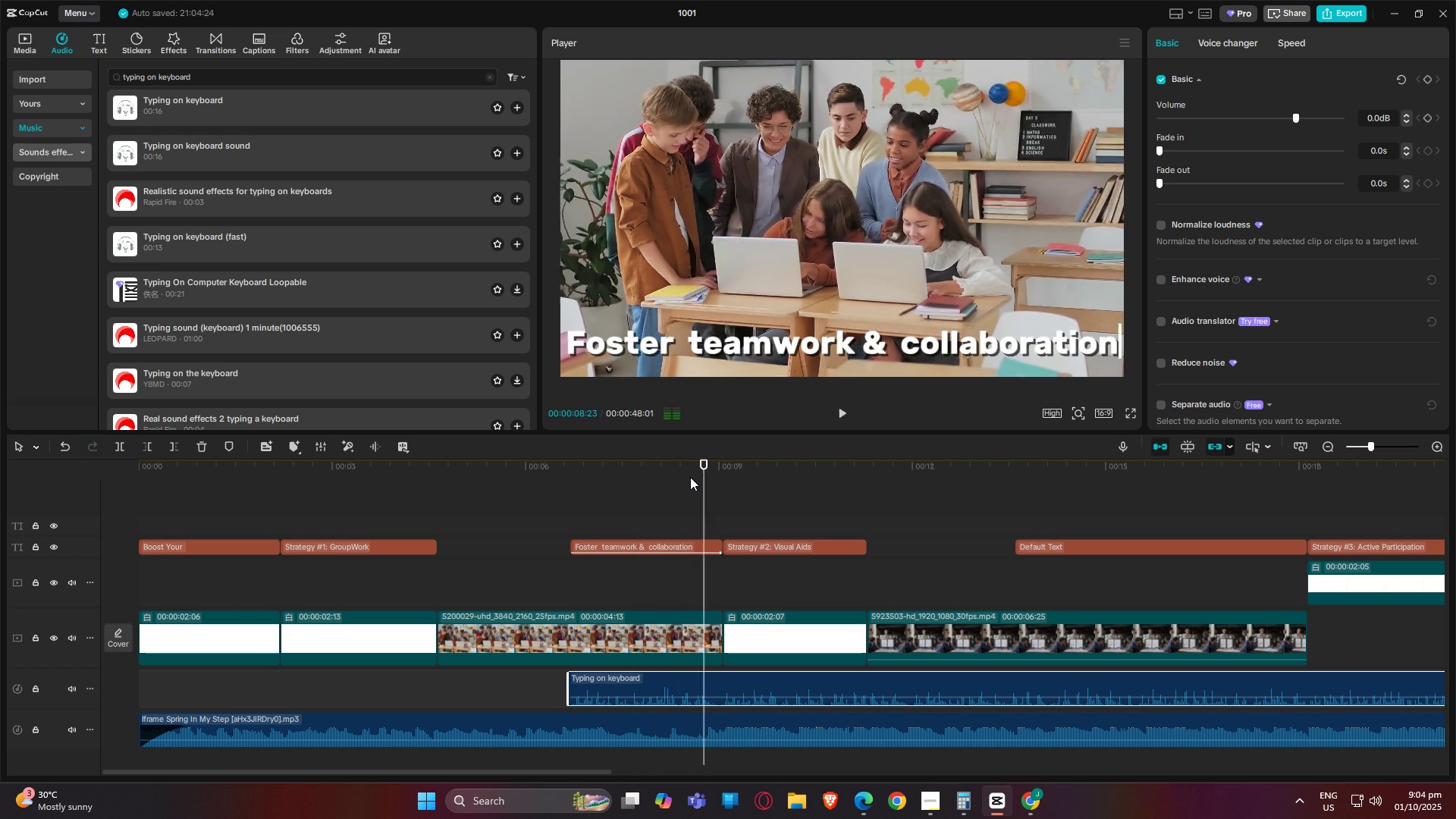 
key(Space)
 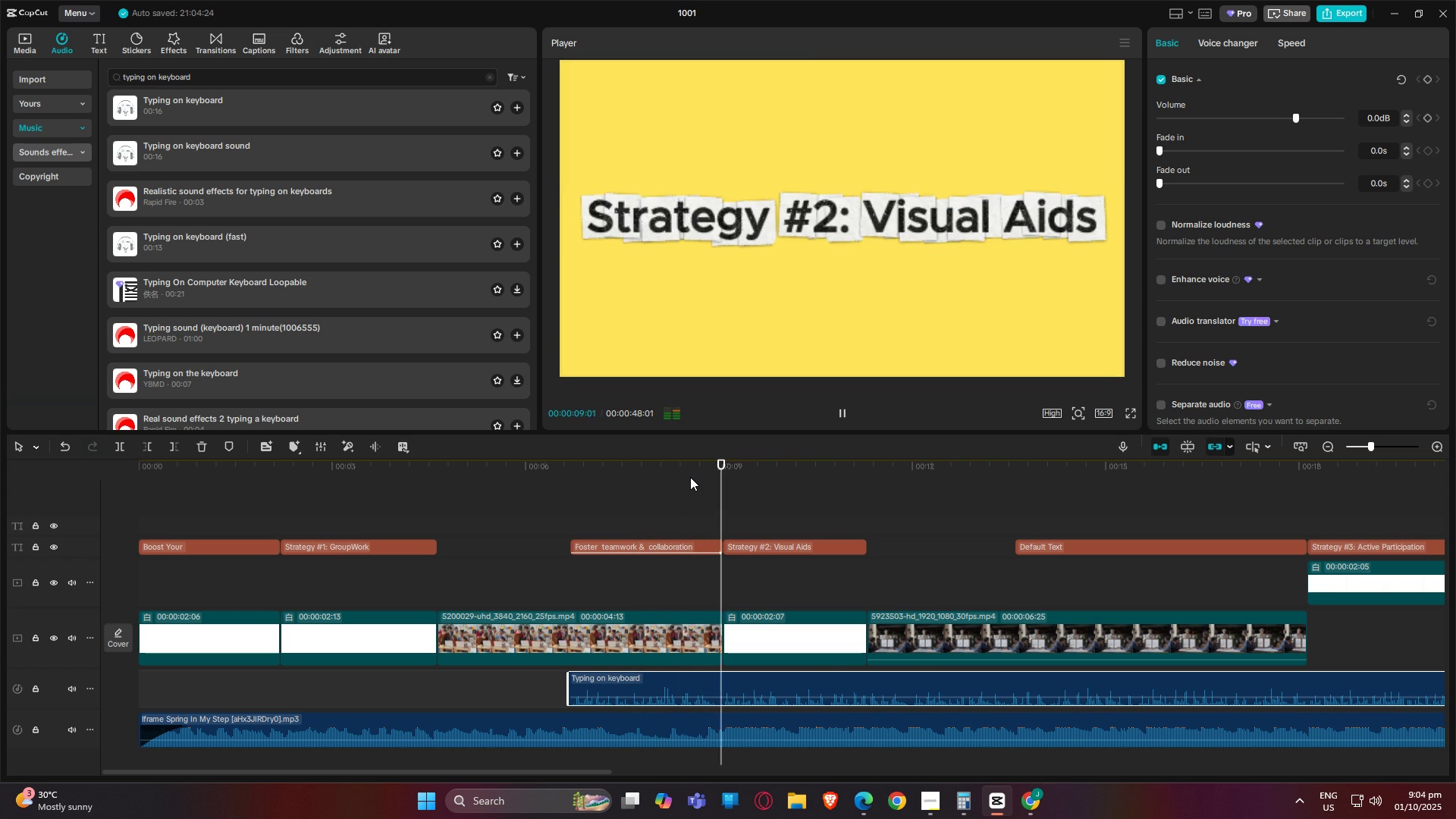 
key(Space)
 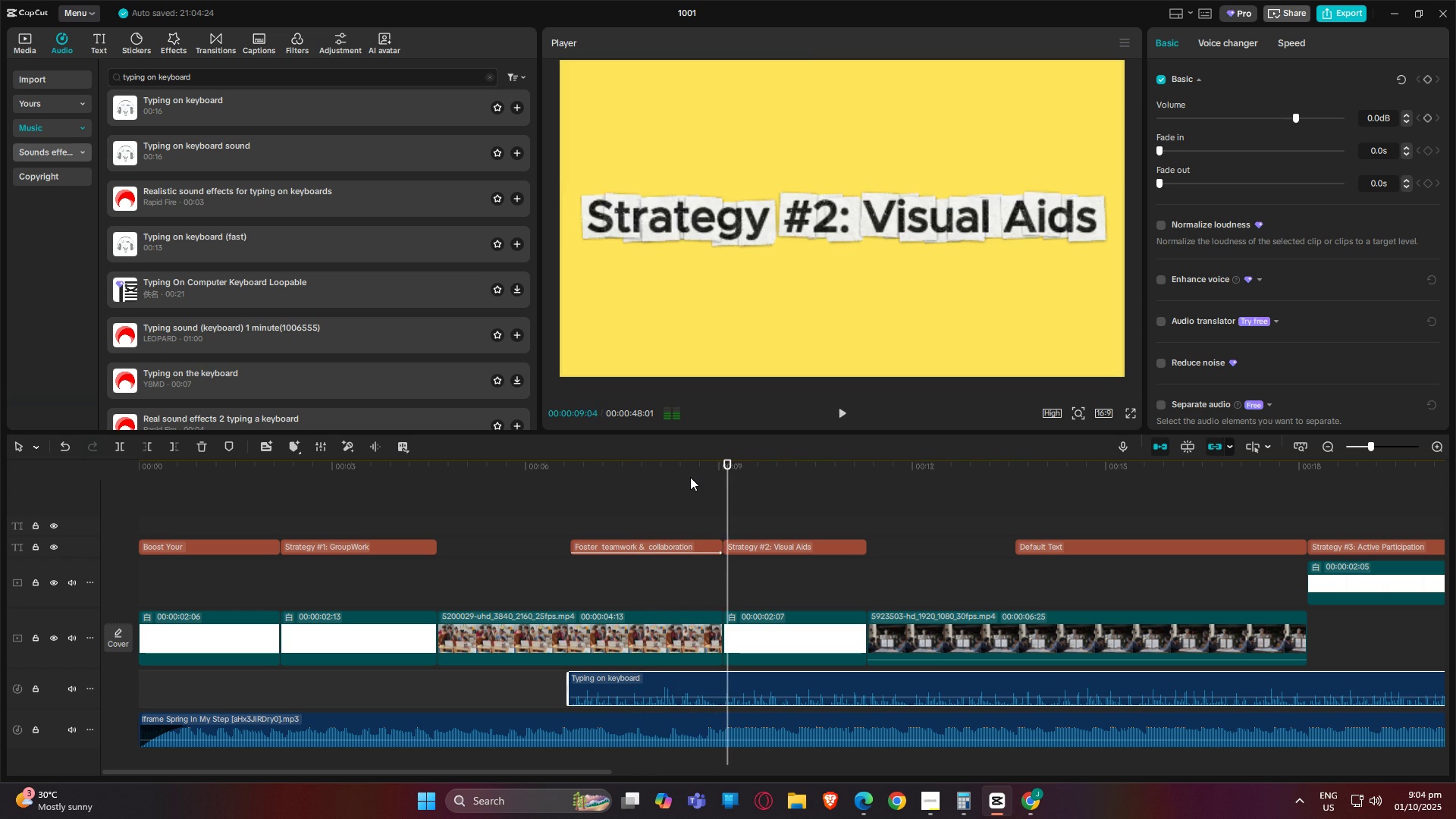 
key(Space)
 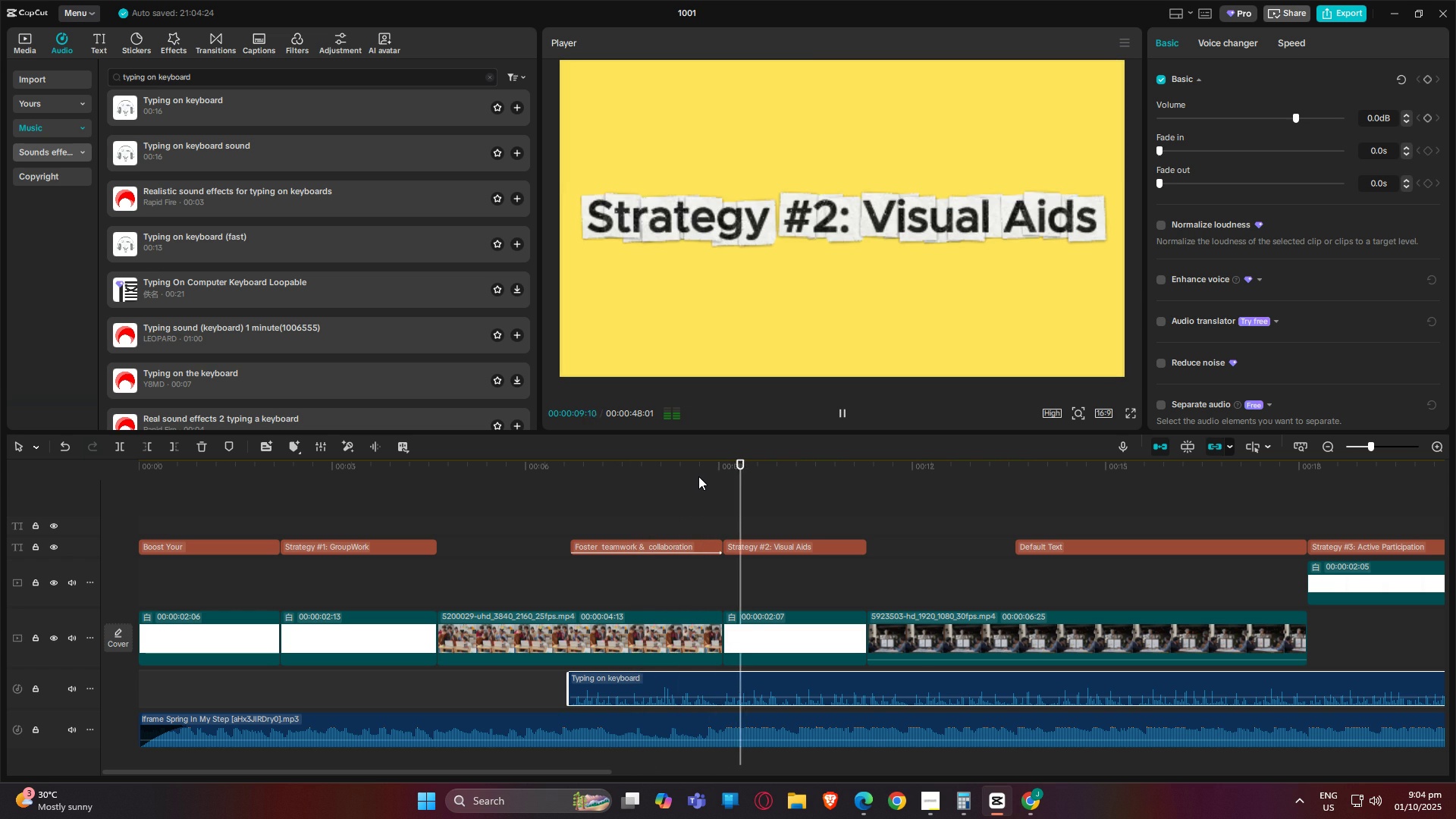 
key(Space)
 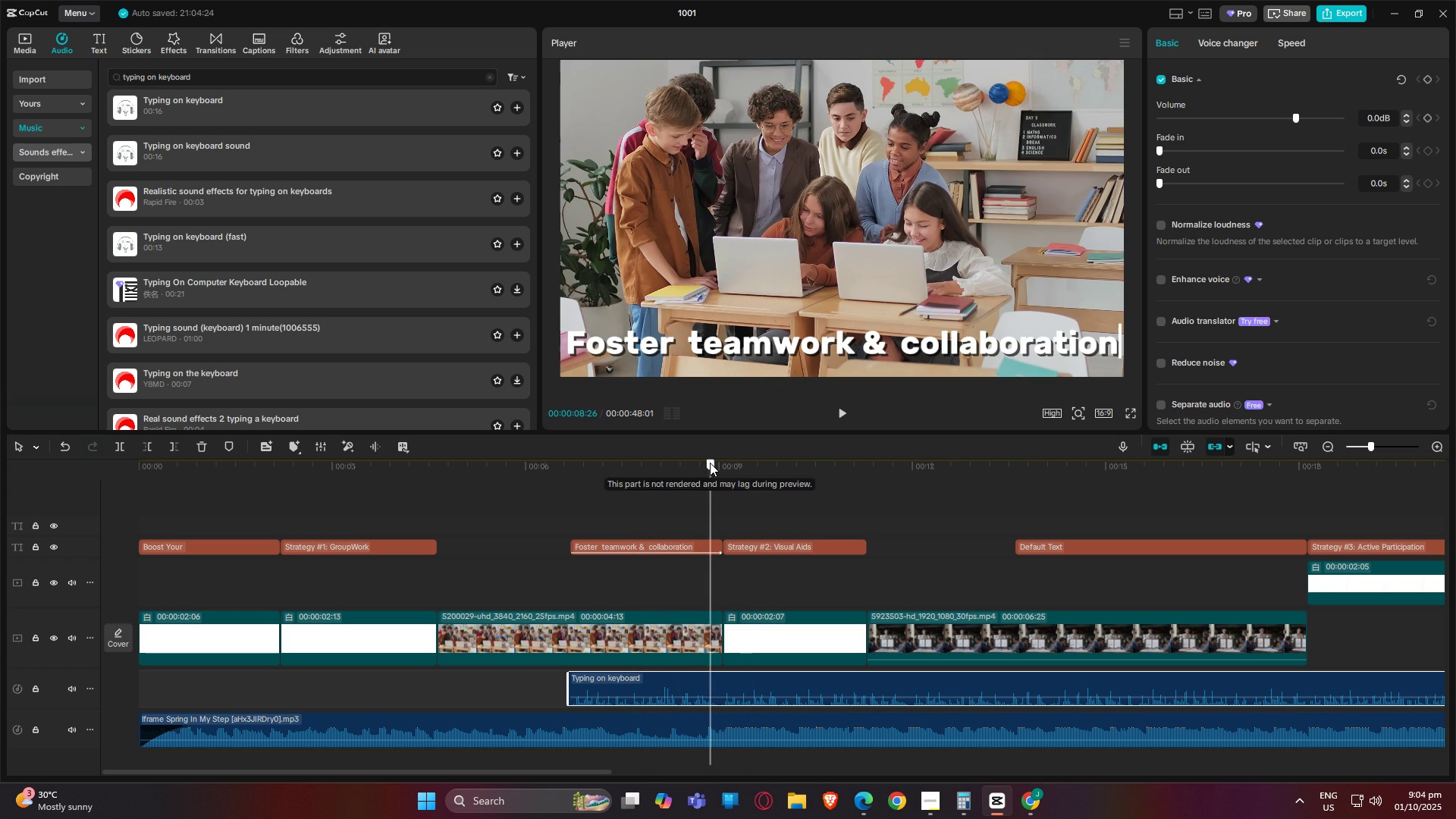 
left_click([710, 463])
 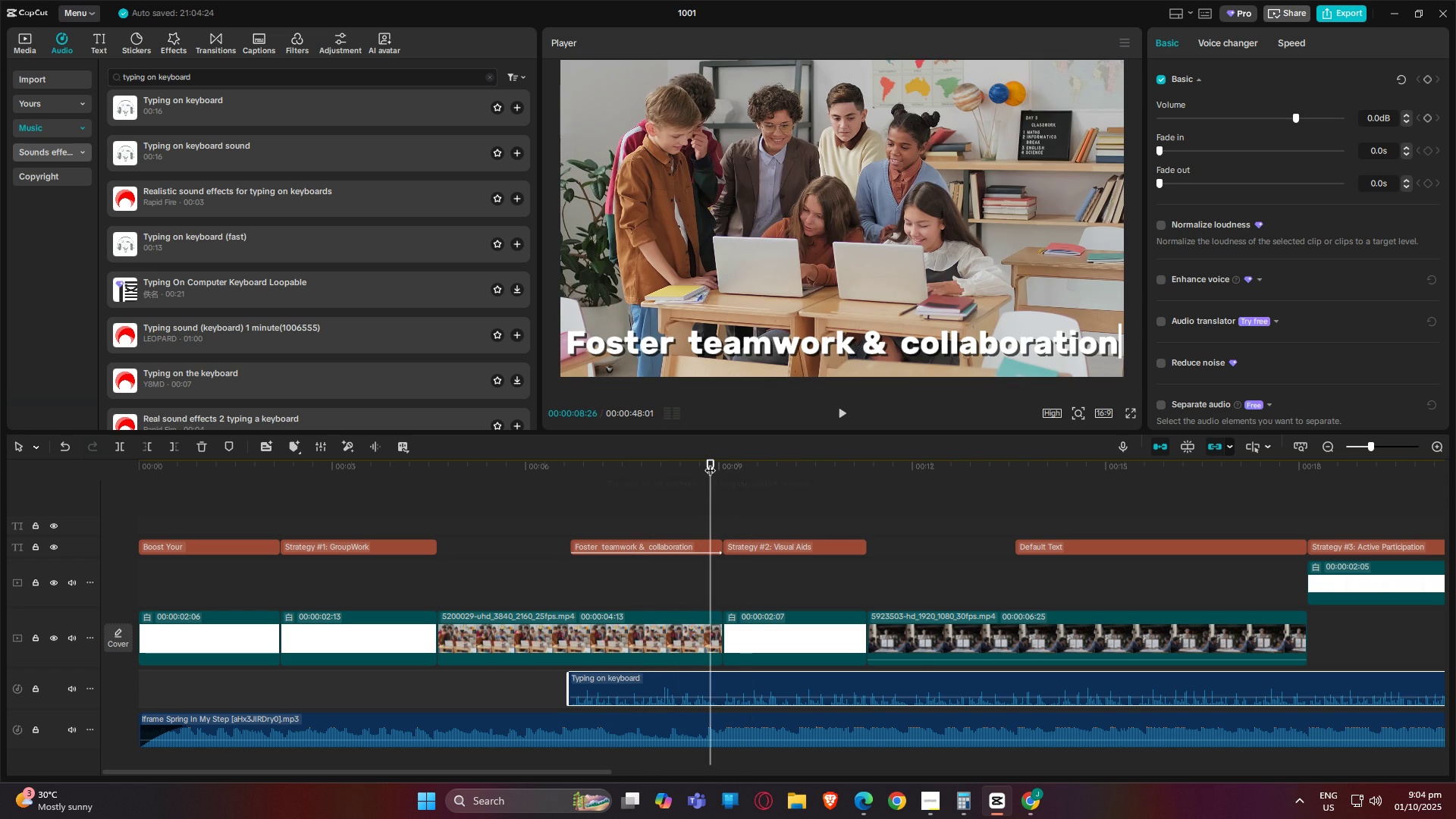 
left_click_drag(start_coordinate=[710, 463], to_coordinate=[699, 466])
 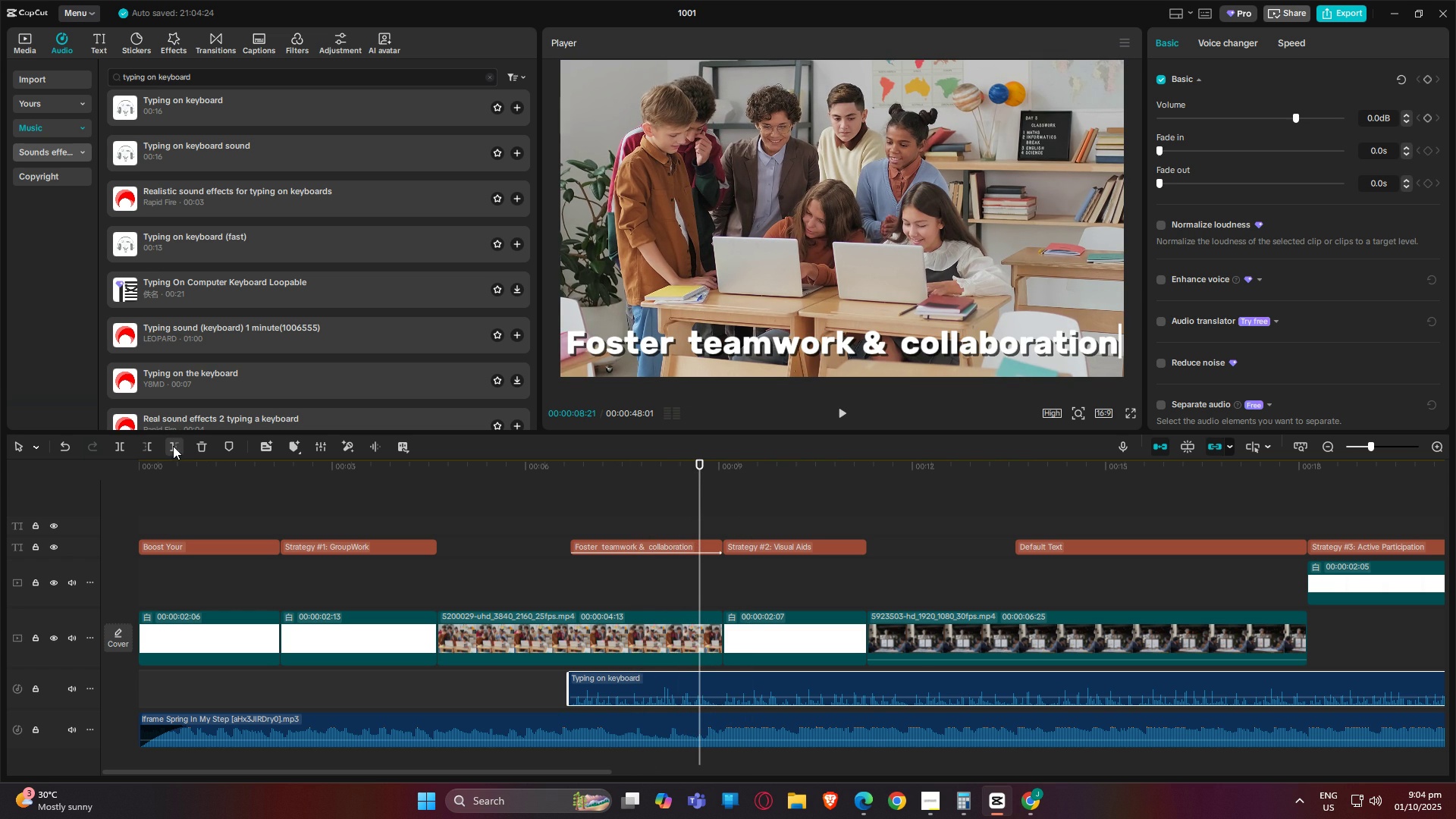 
left_click([173, 446])
 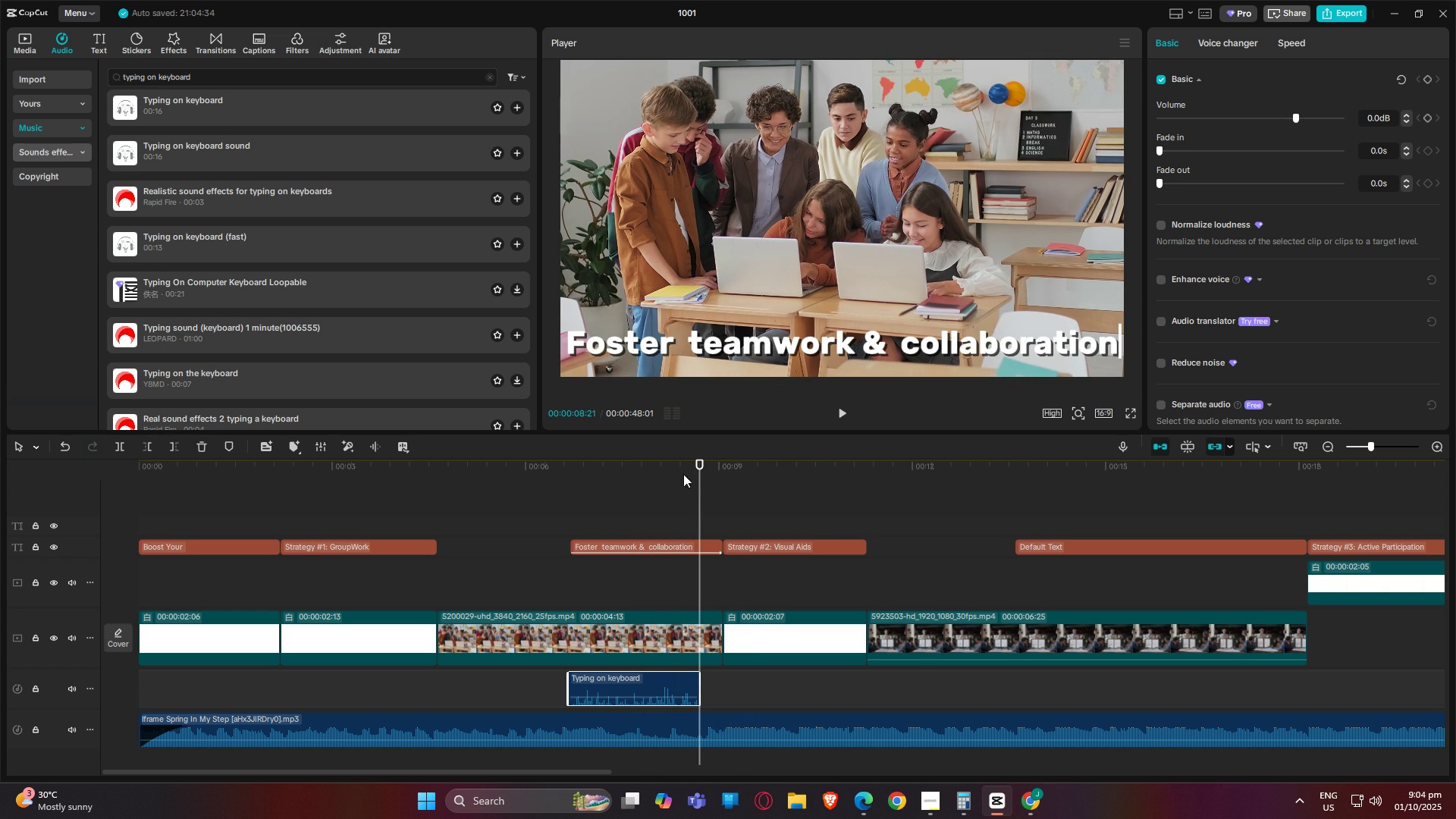 
left_click_drag(start_coordinate=[696, 463], to_coordinate=[362, 474])
 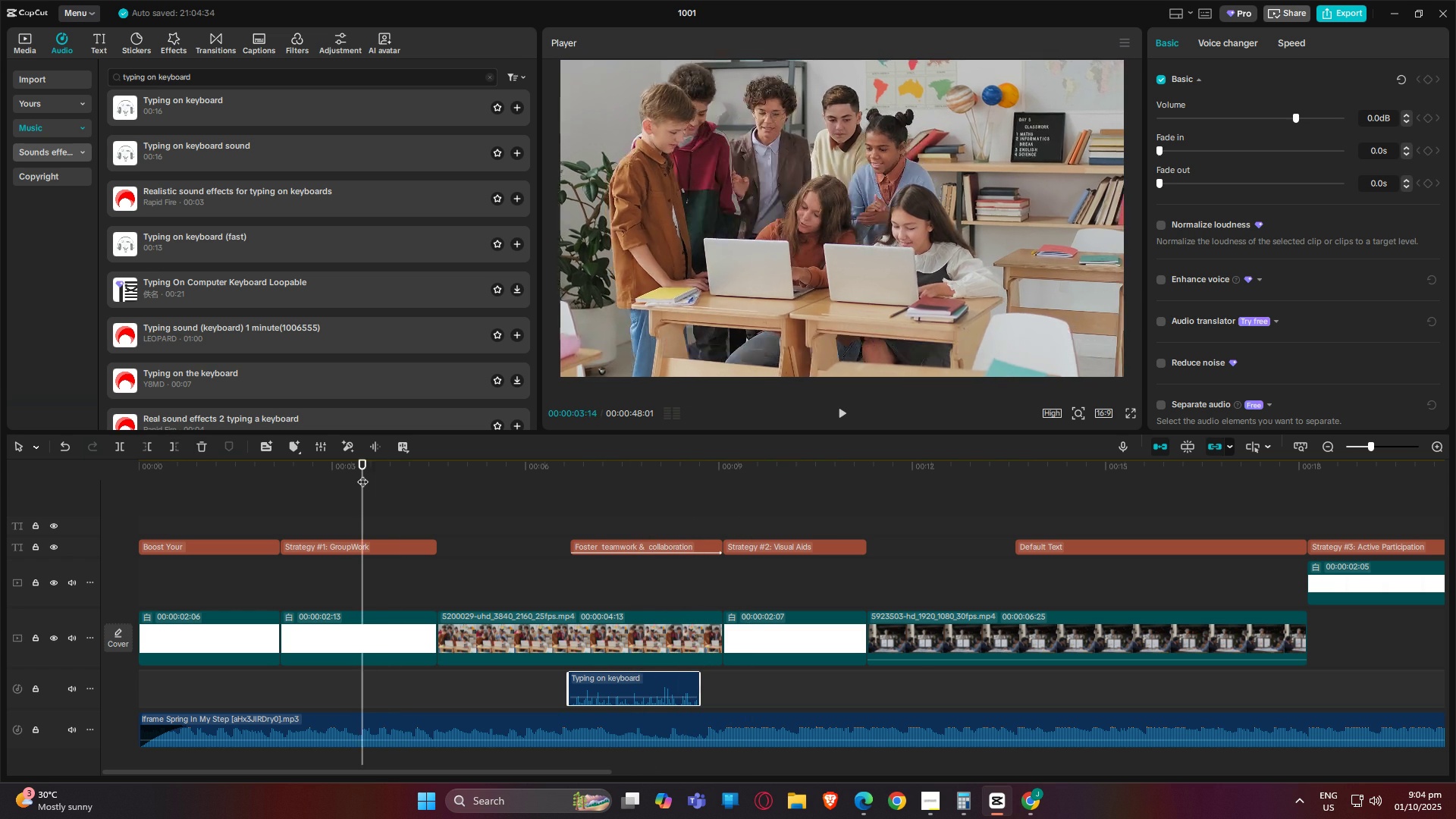 
key(Space)
 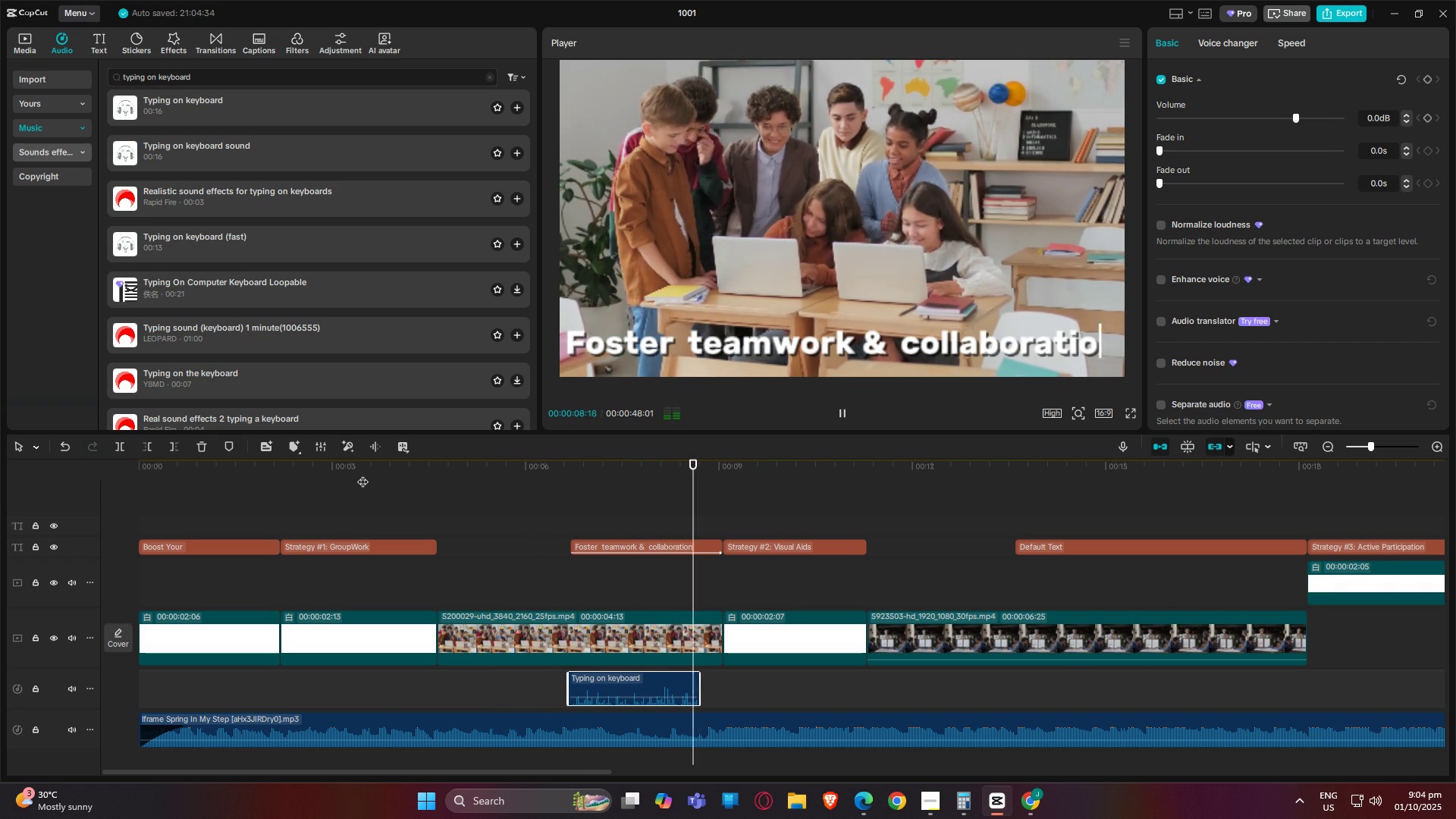 
wait(10.2)
 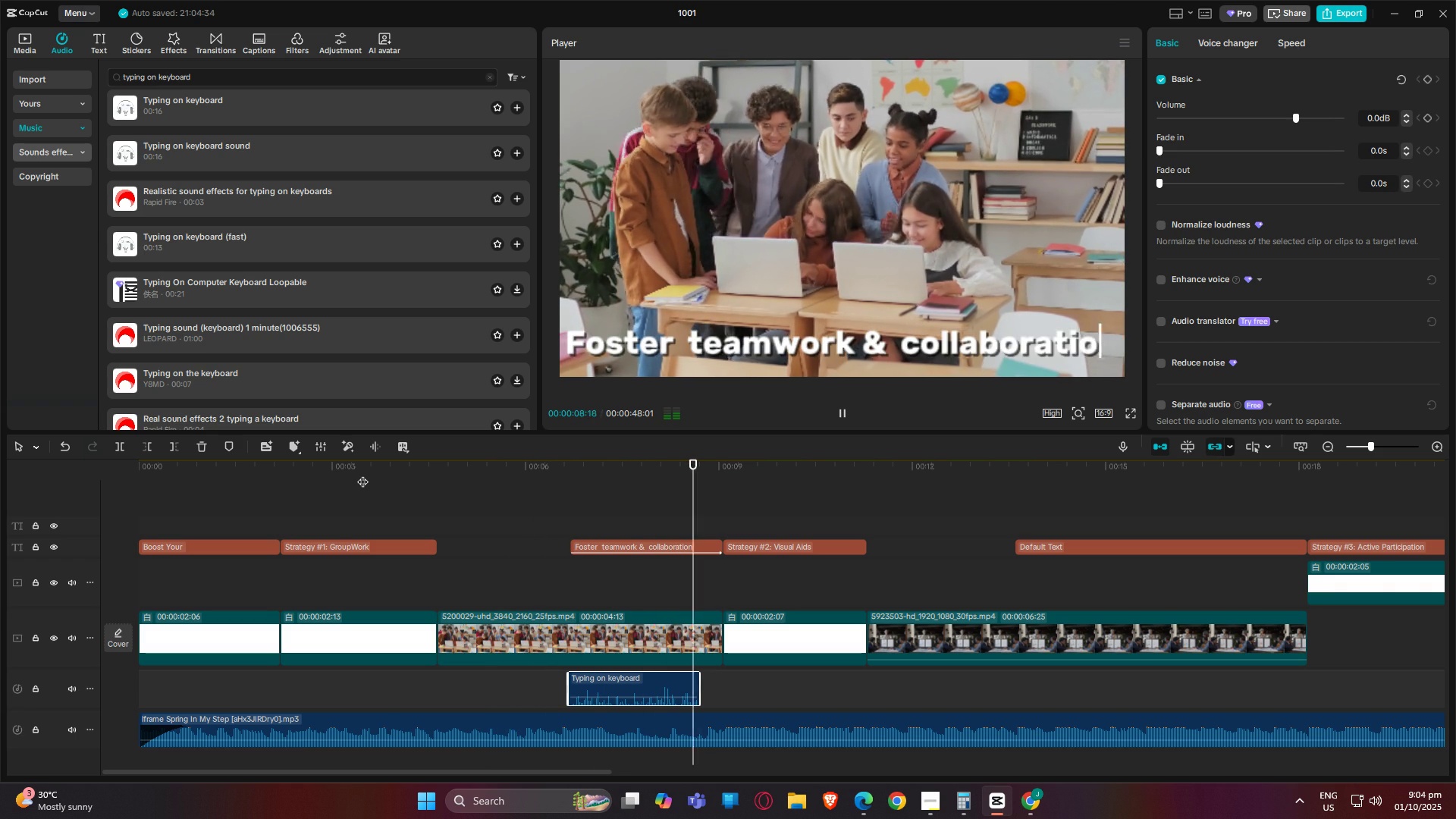 
type(       ting)
 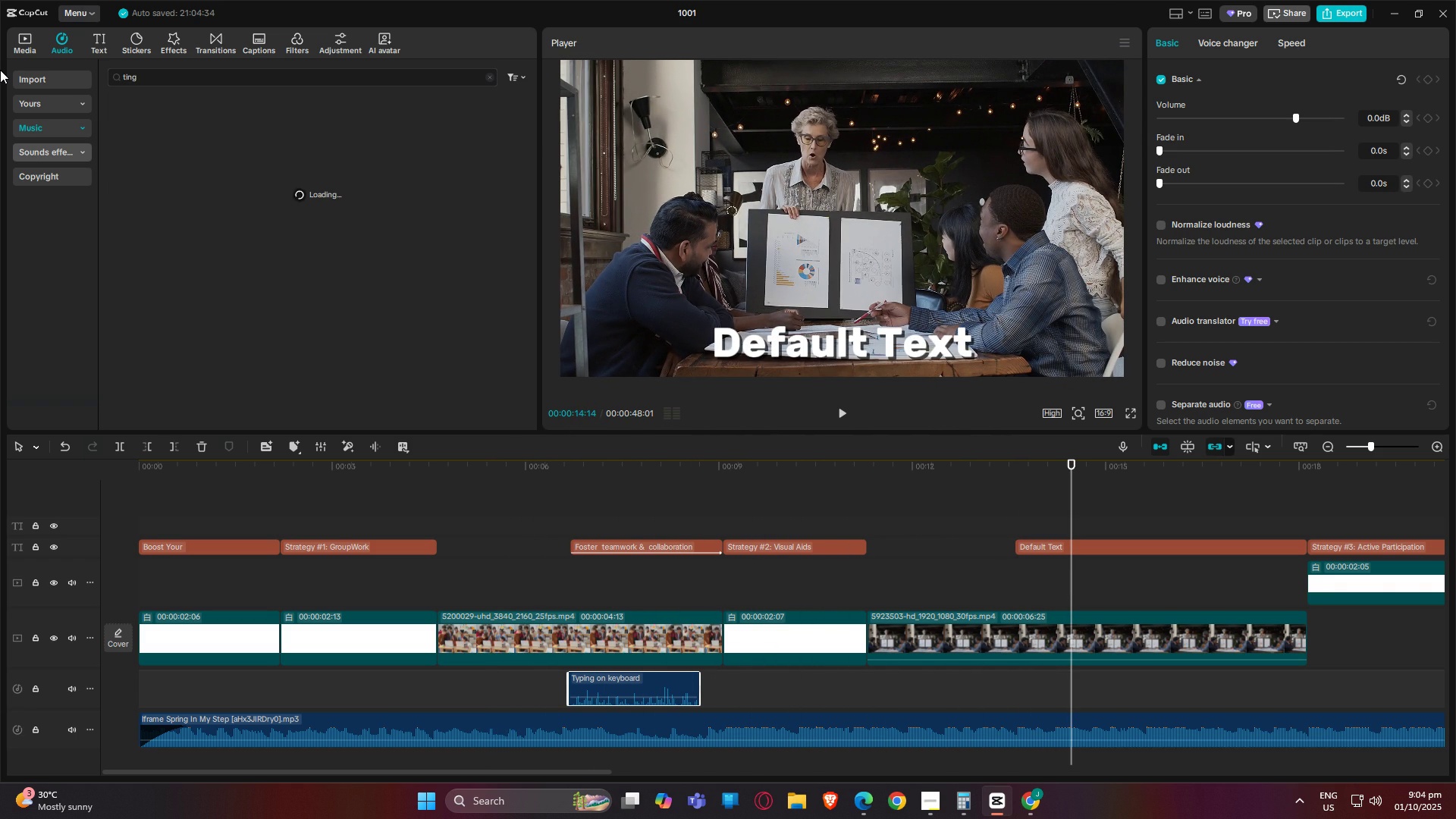 
left_click_drag(start_coordinate=[229, 79], to_coordinate=[0, 70])
 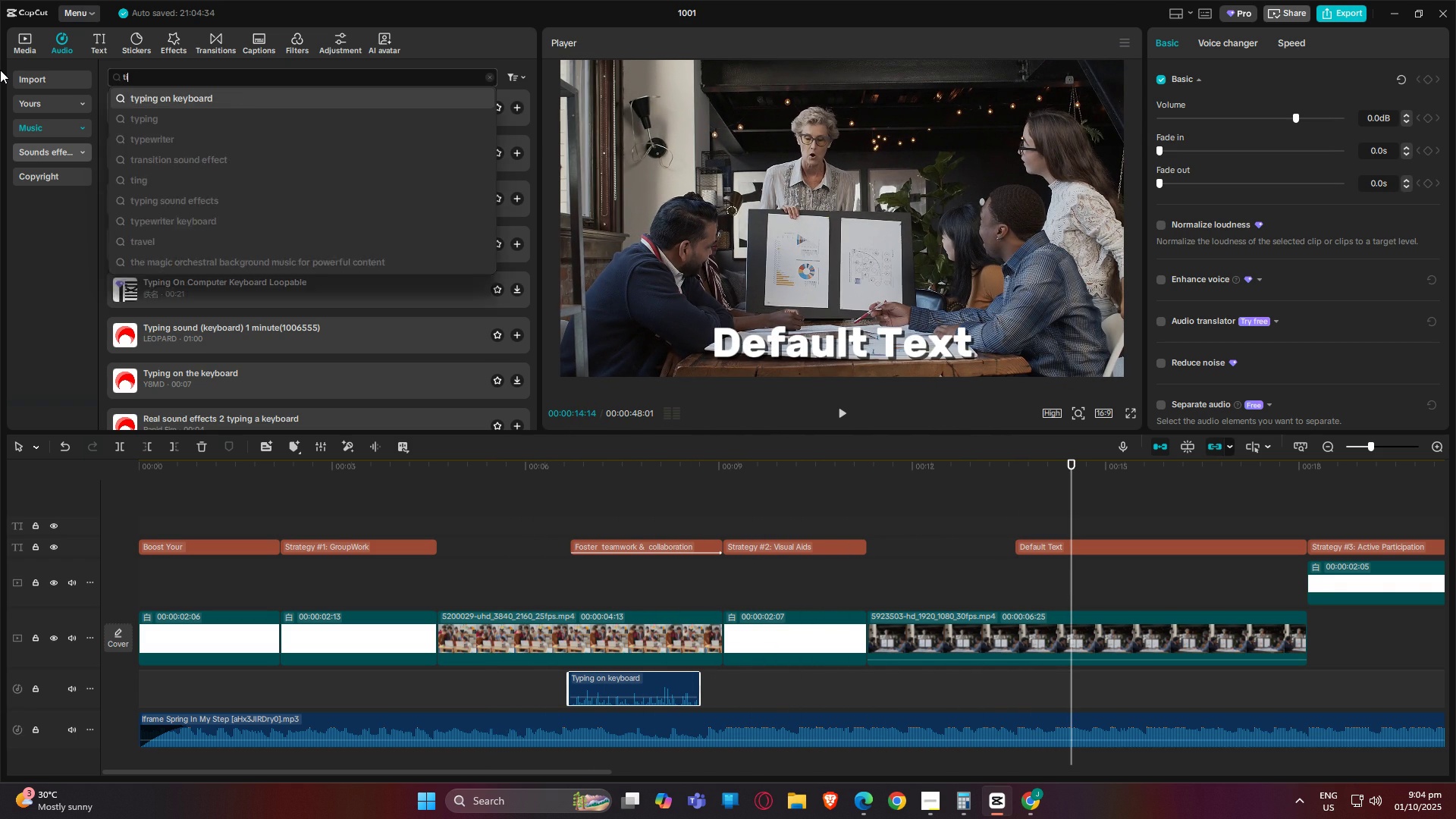 
key(Enter)
 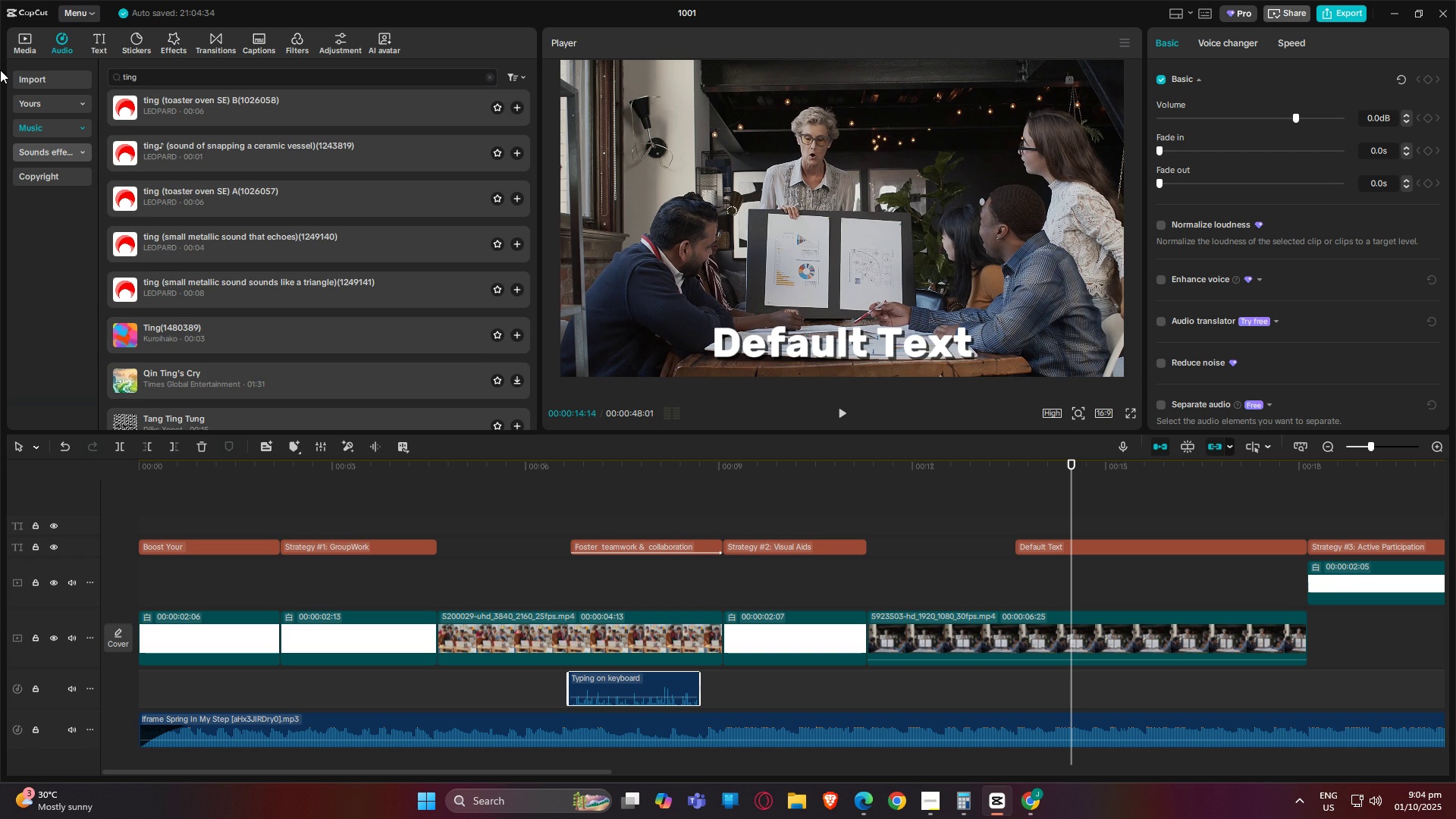 
left_click([266, 115])
 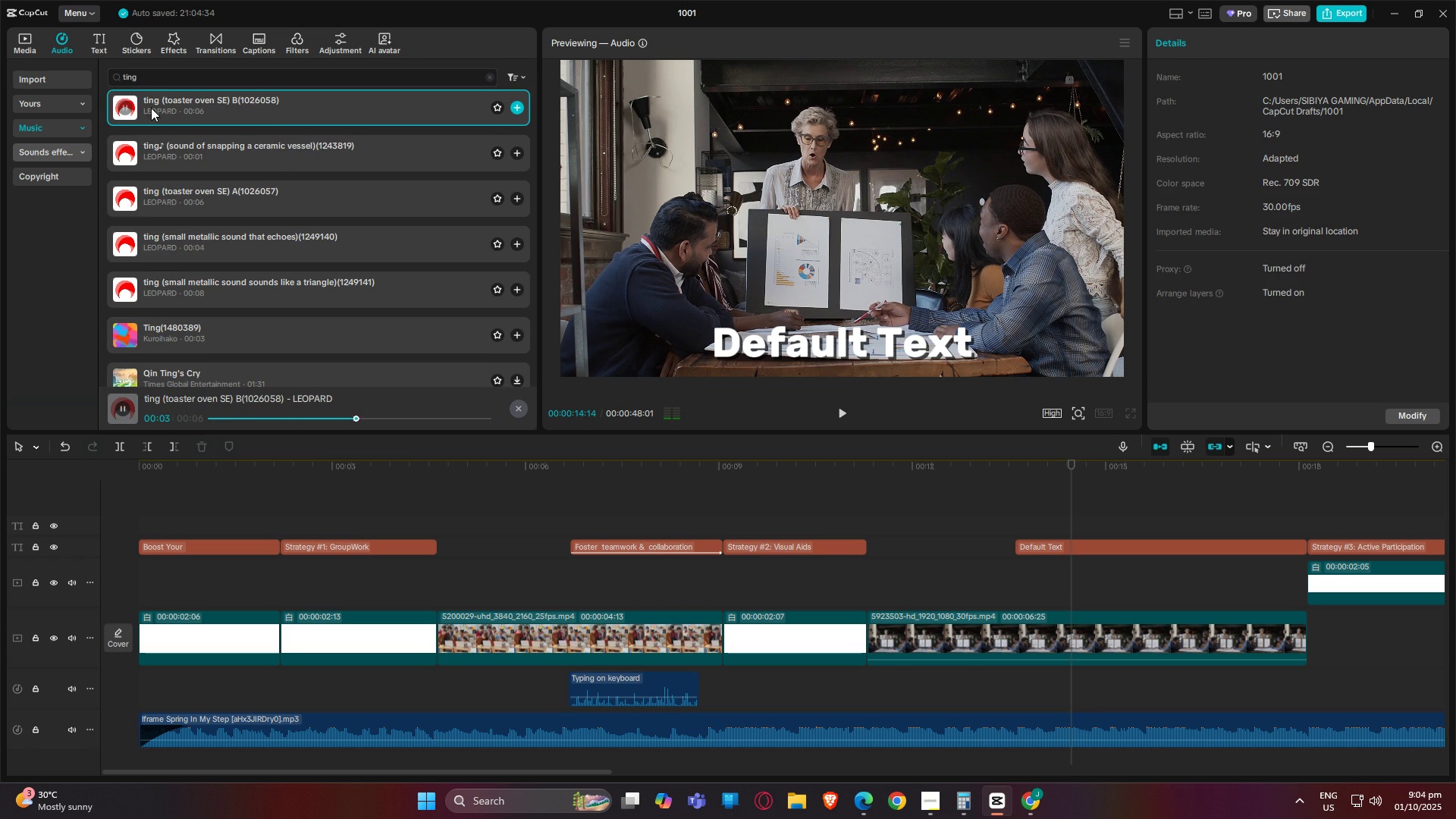 
key(Backspace)
key(Backspace)
key(Backspace)
key(Backspace)
type(plop)
 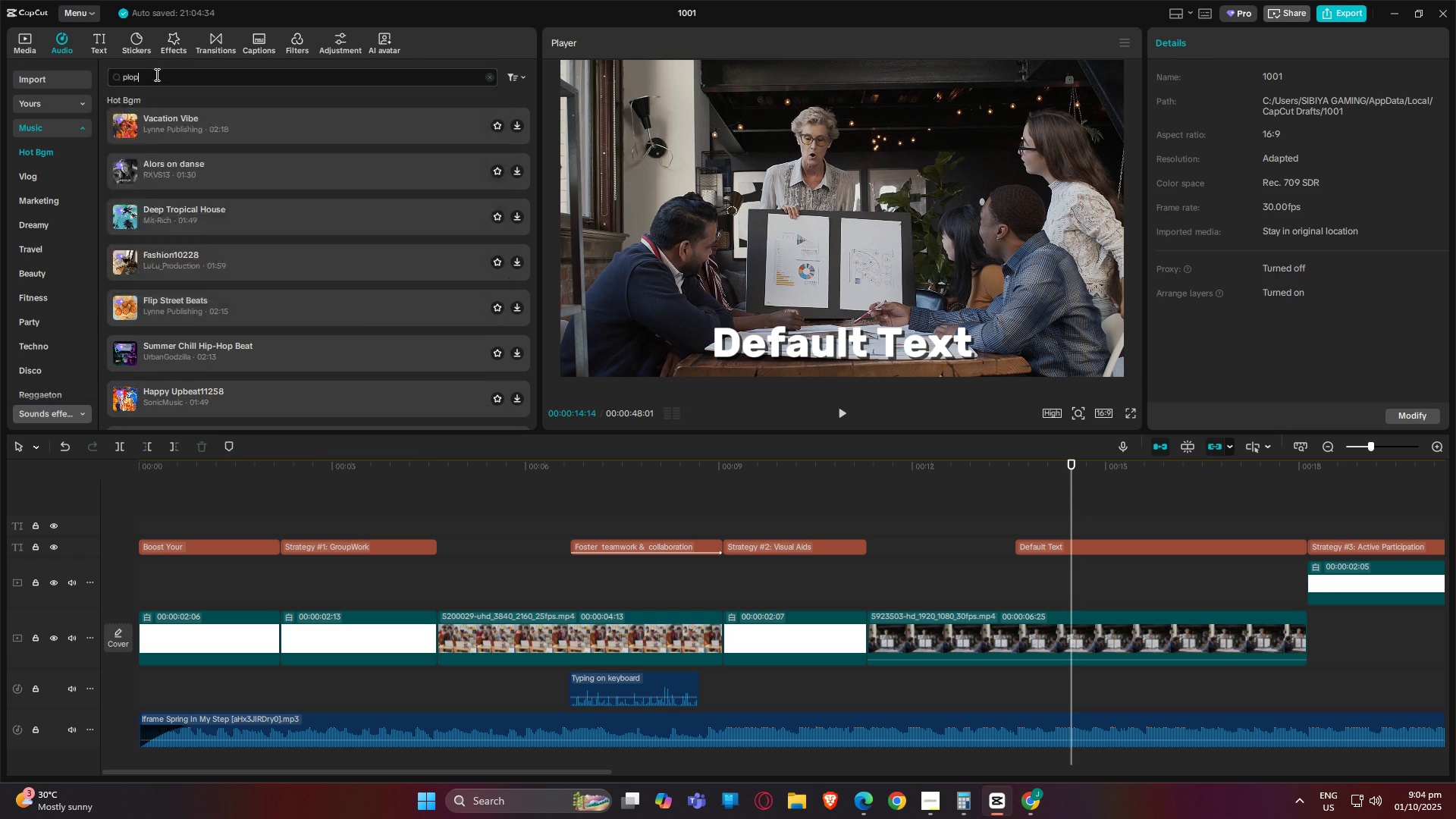 
key(Enter)
 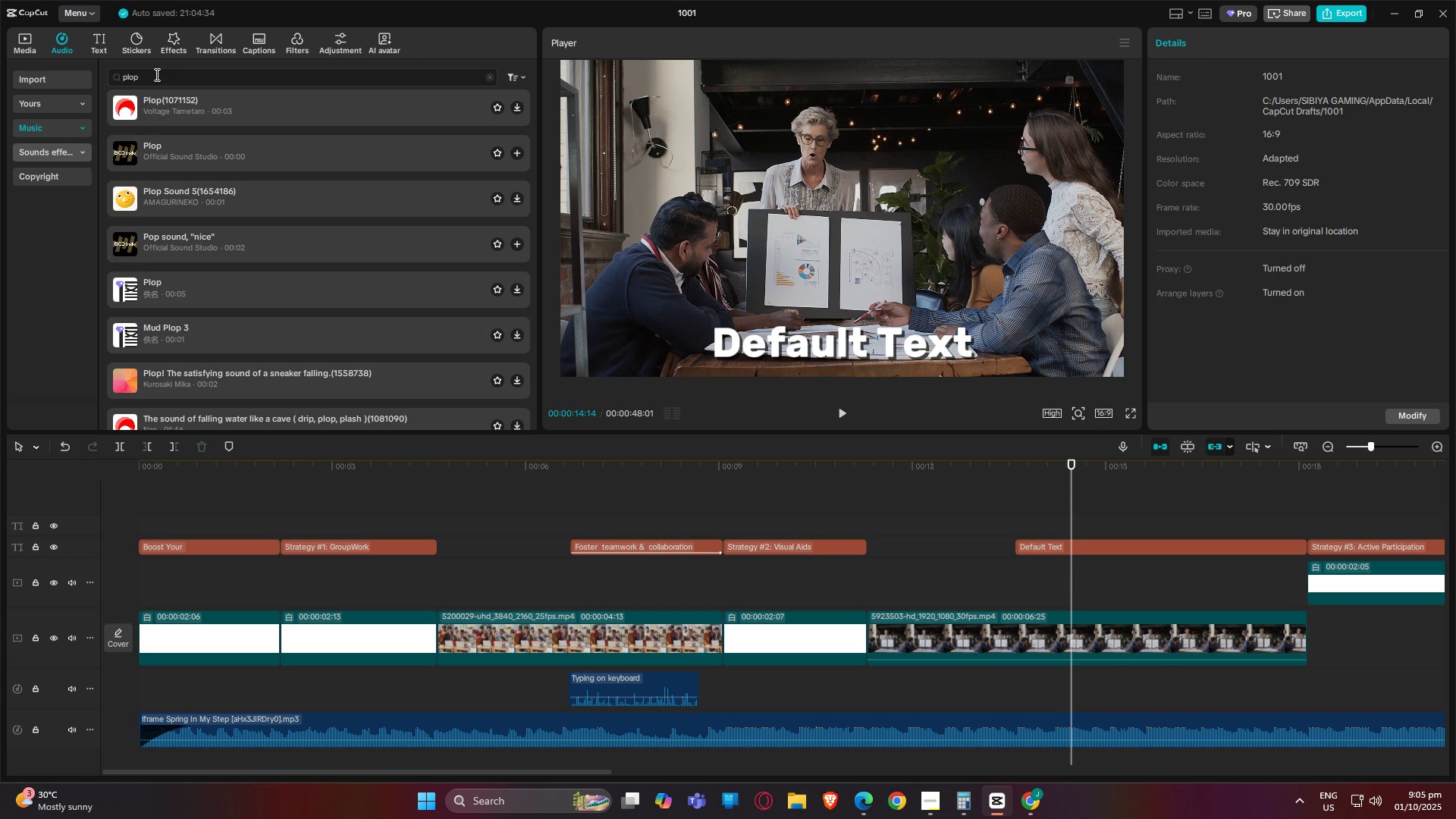 
left_click([187, 103])
 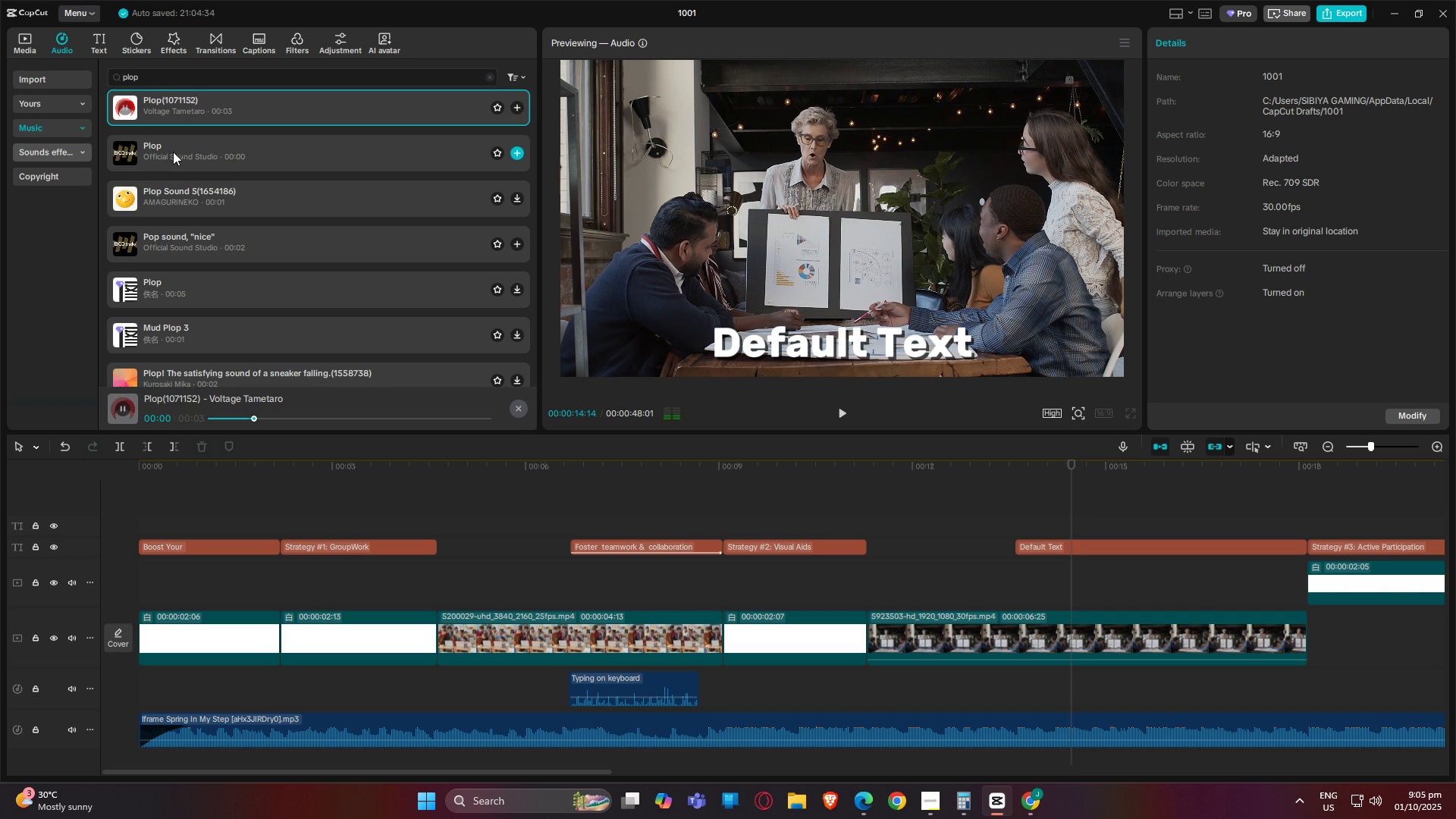 
left_click([173, 152])
 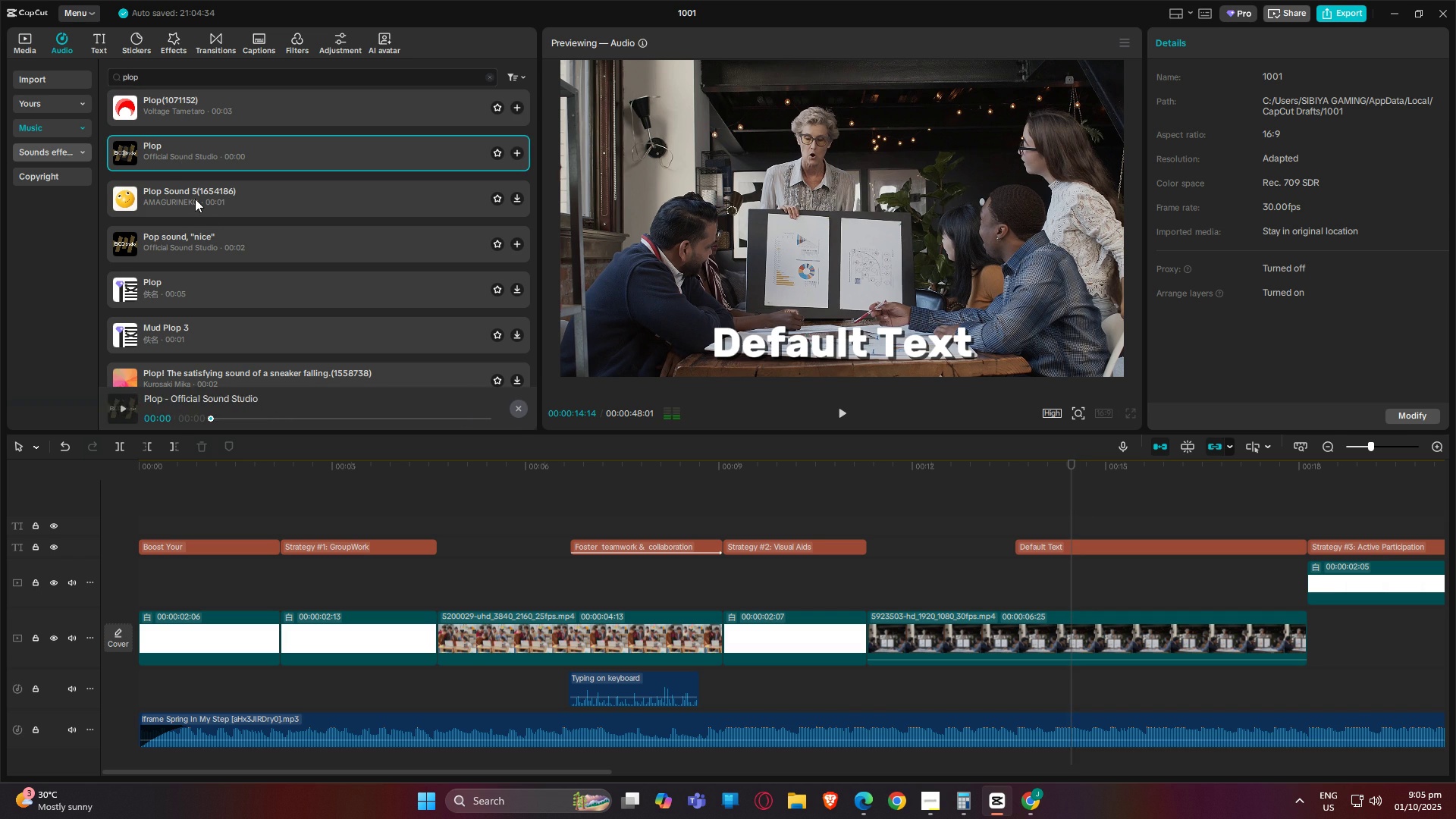 
left_click([195, 199])
 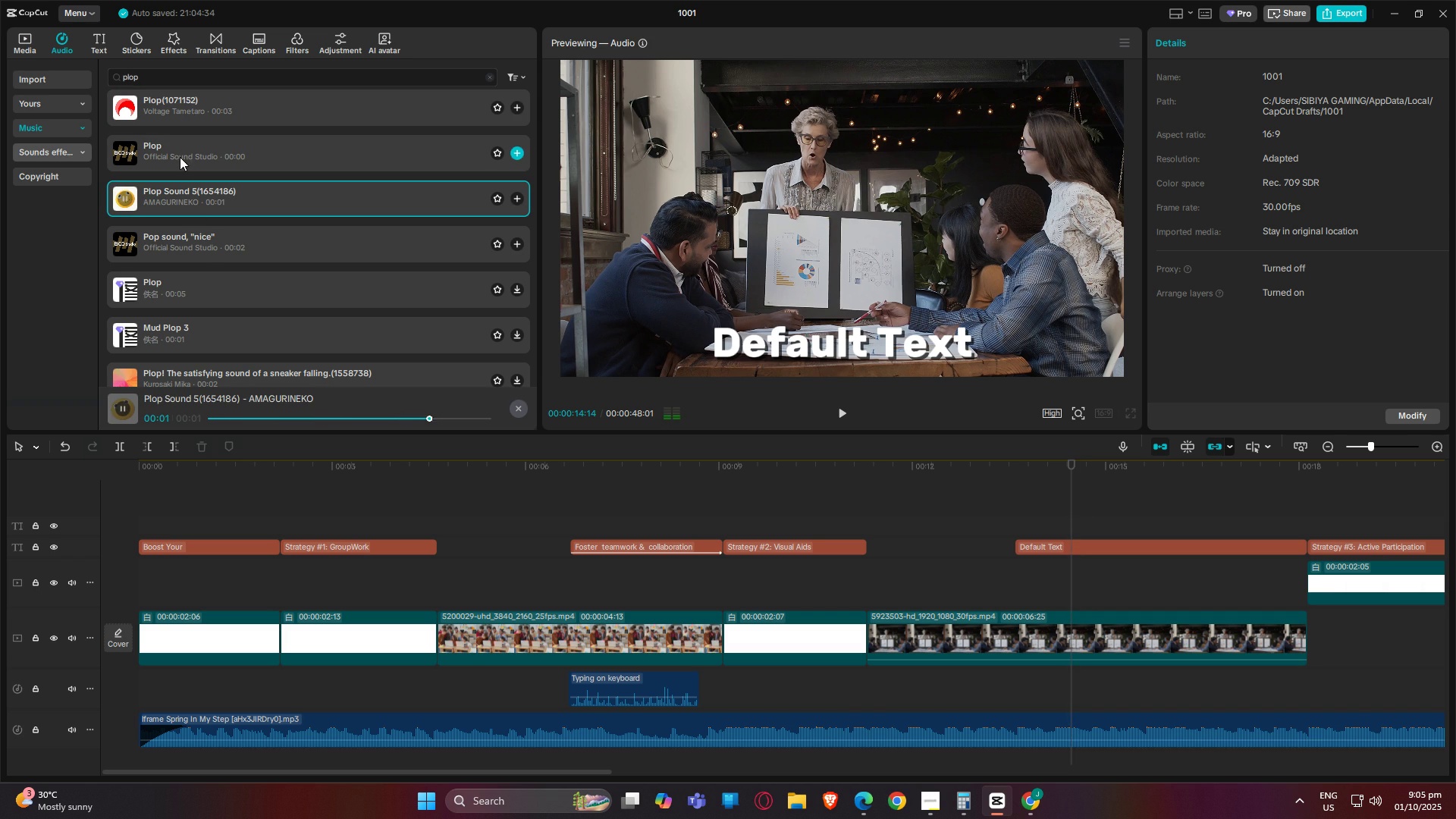 
double_click([180, 114])
 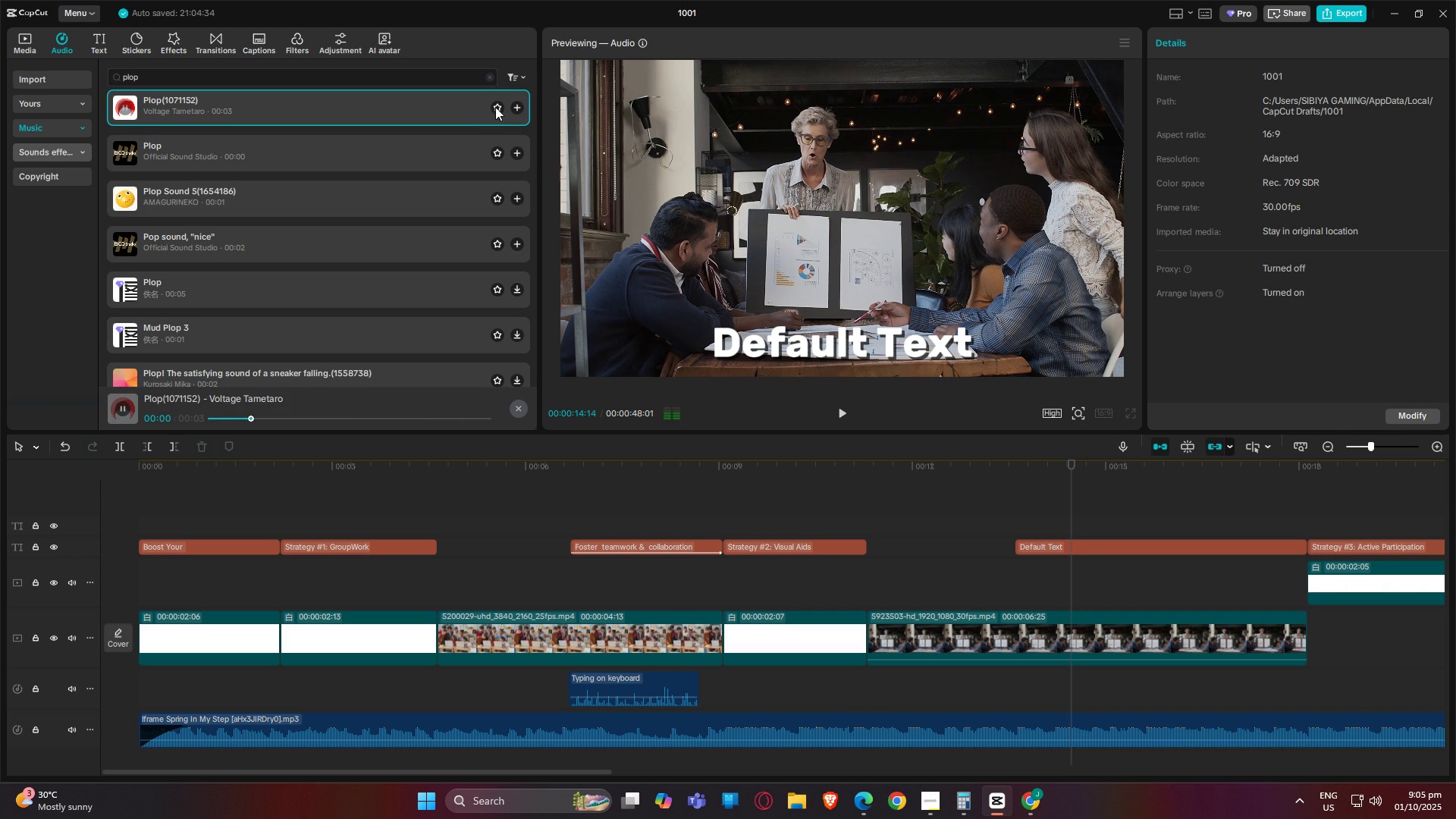 
left_click([495, 107])
 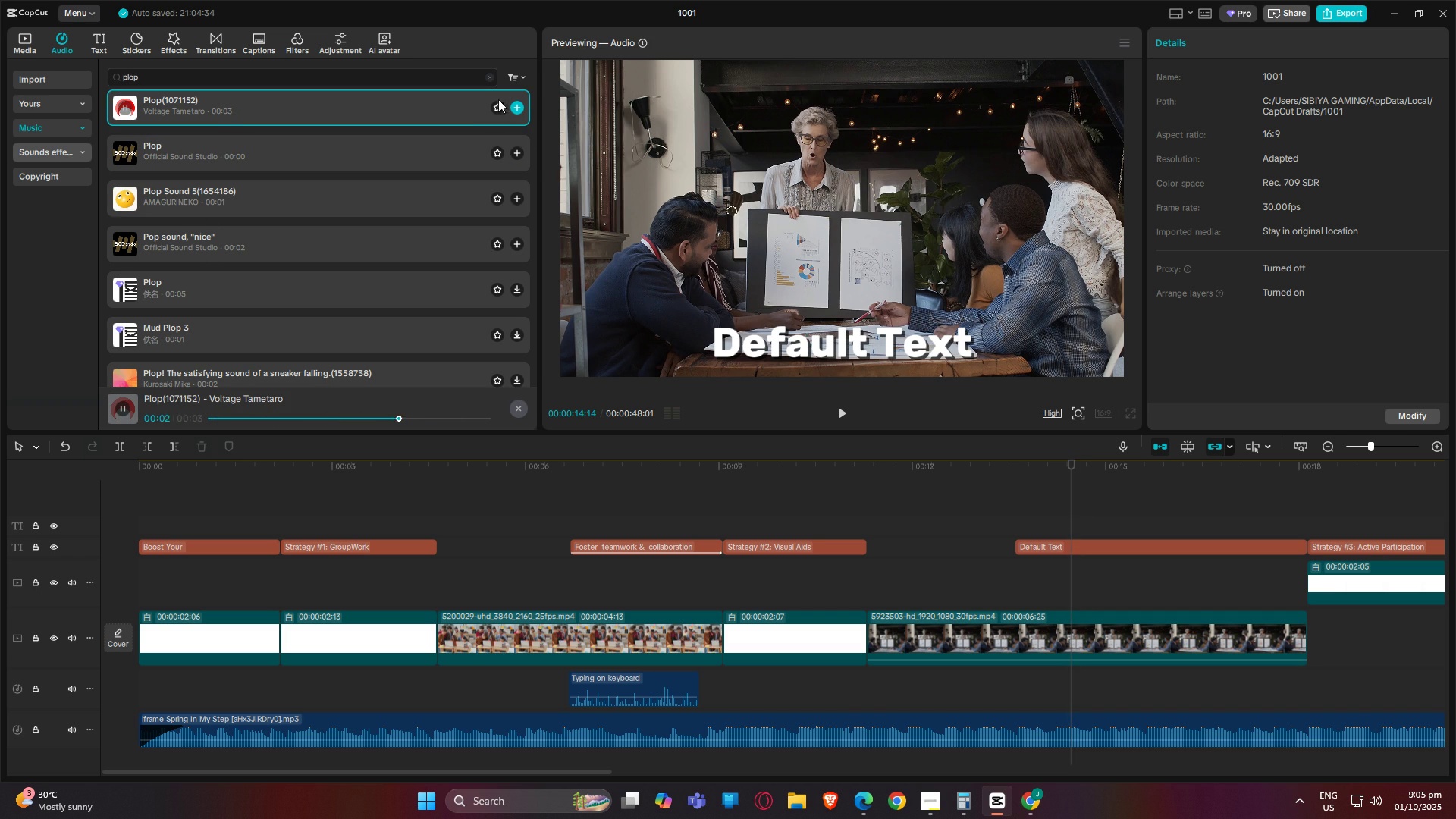 
left_click([497, 106])
 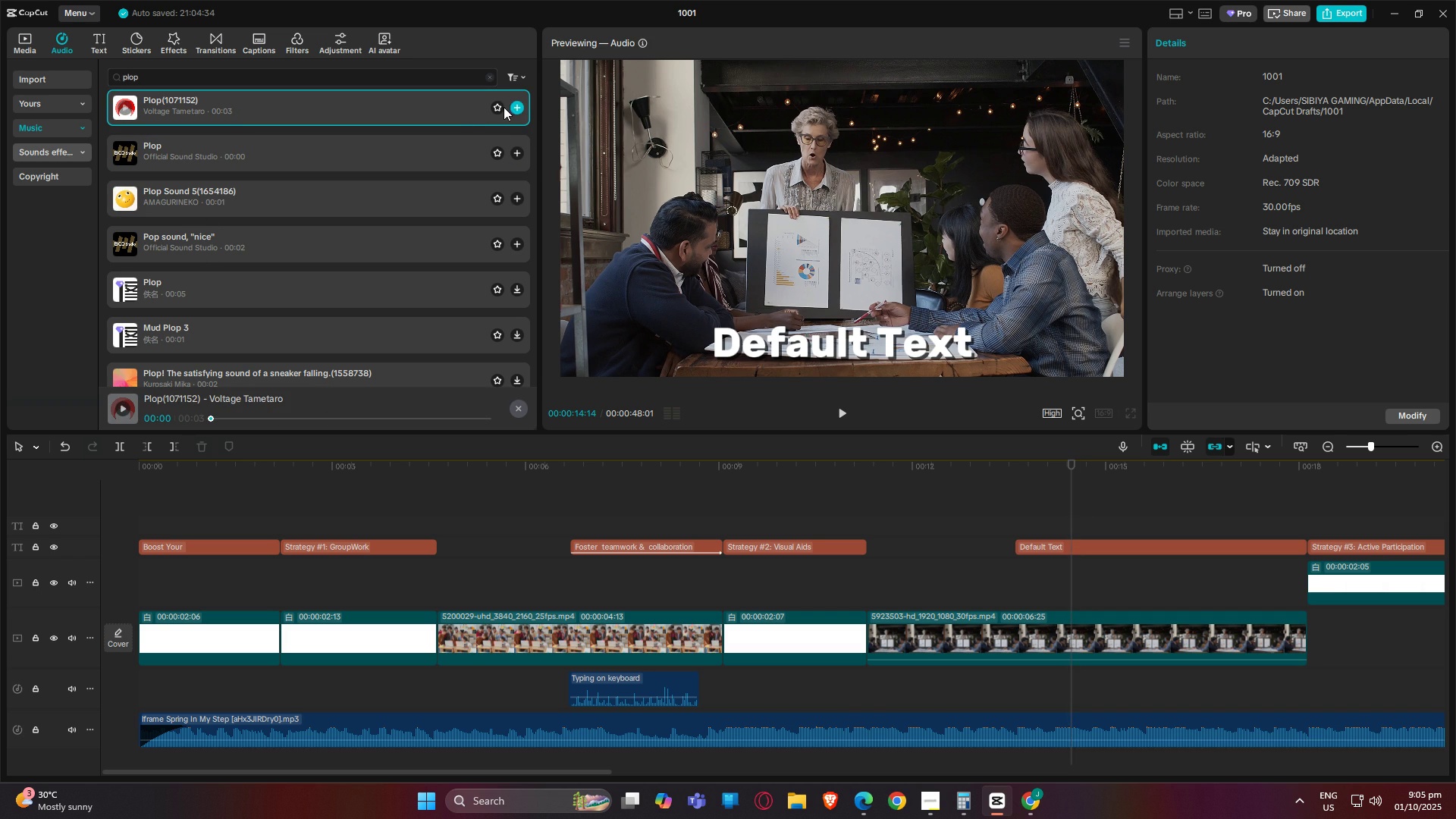 
left_click([504, 107])
 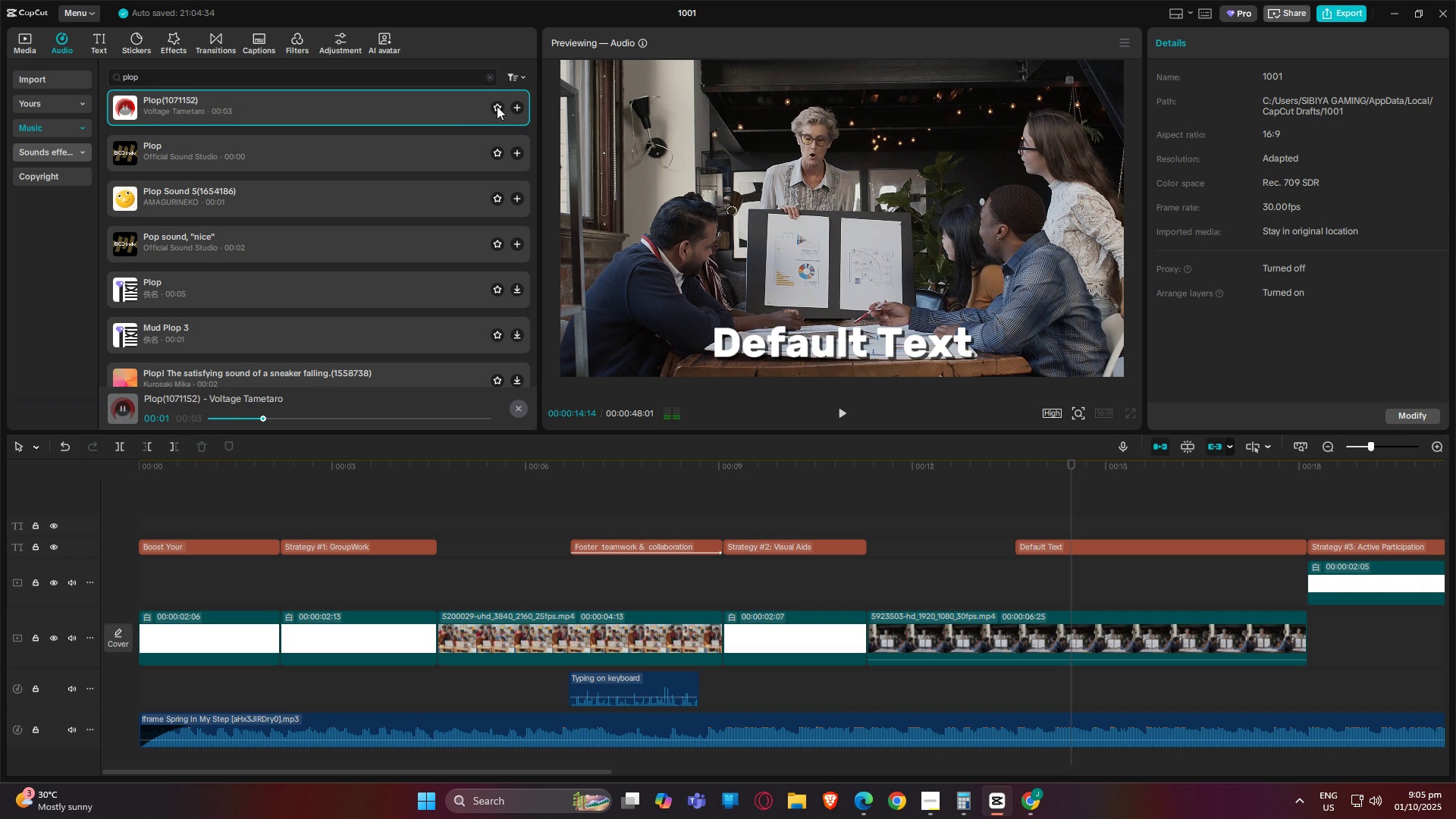 
left_click([497, 106])
 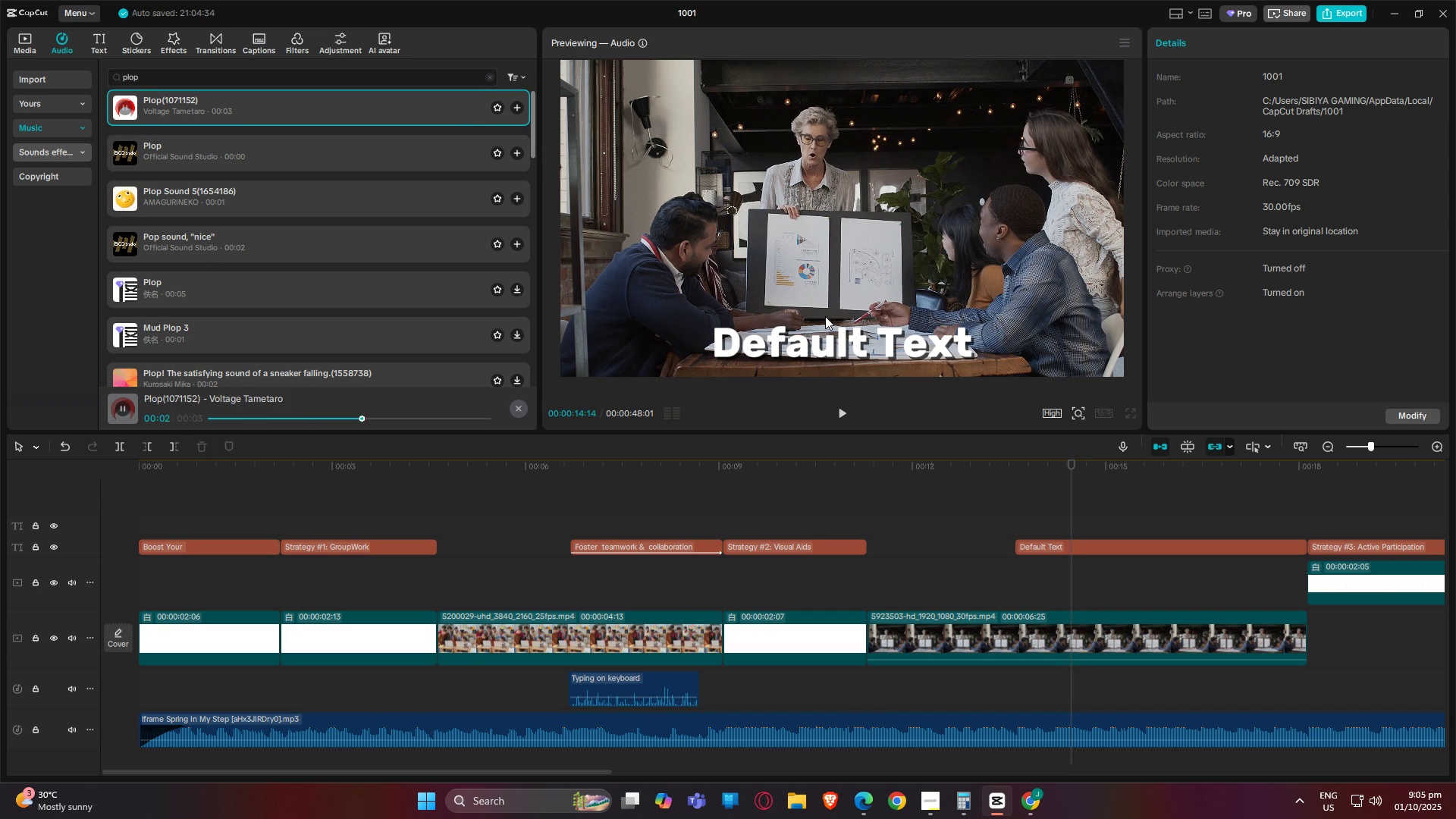 
left_click([831, 332])
 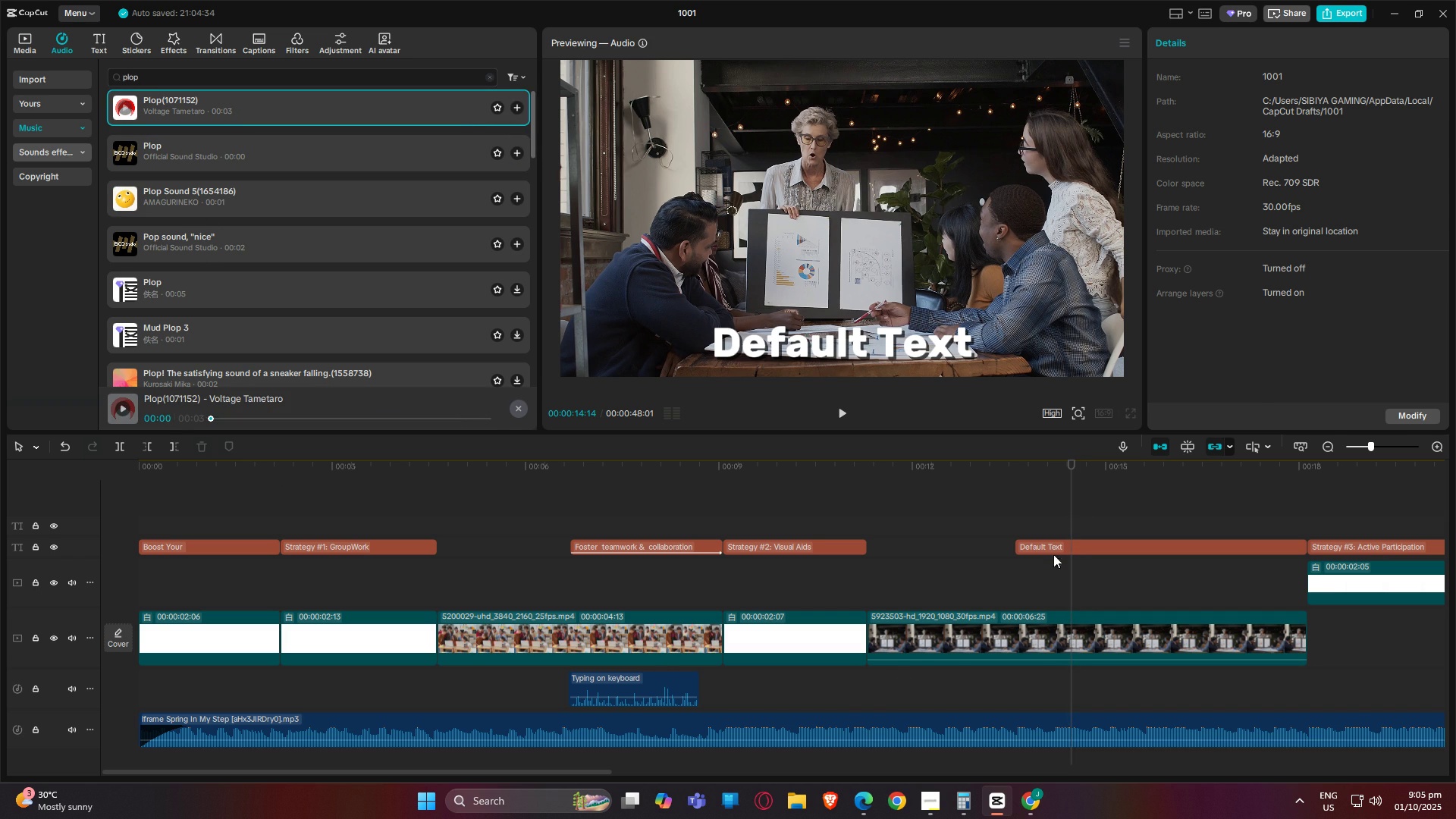 
left_click([1081, 544])
 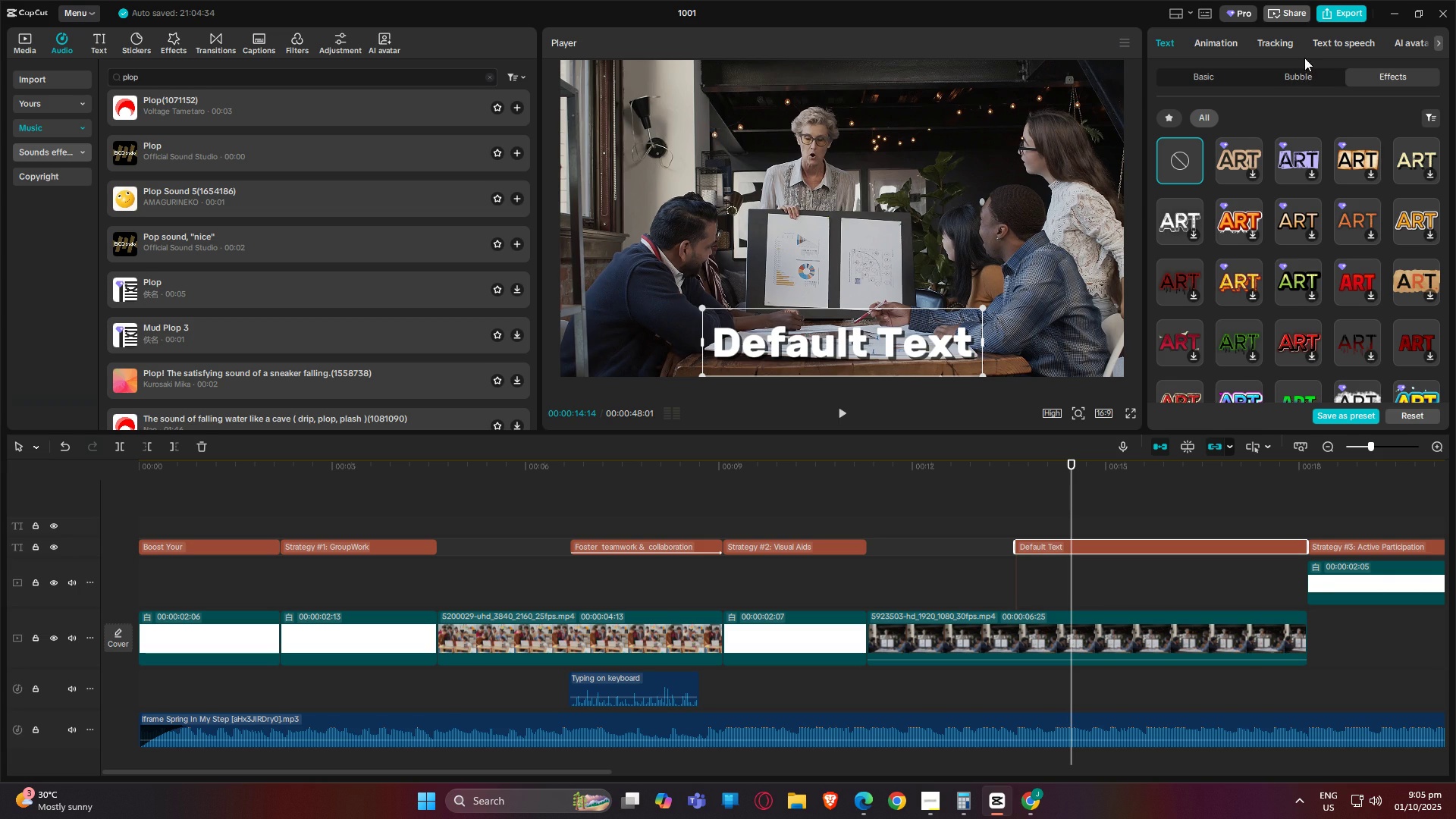 
left_click([1238, 40])
 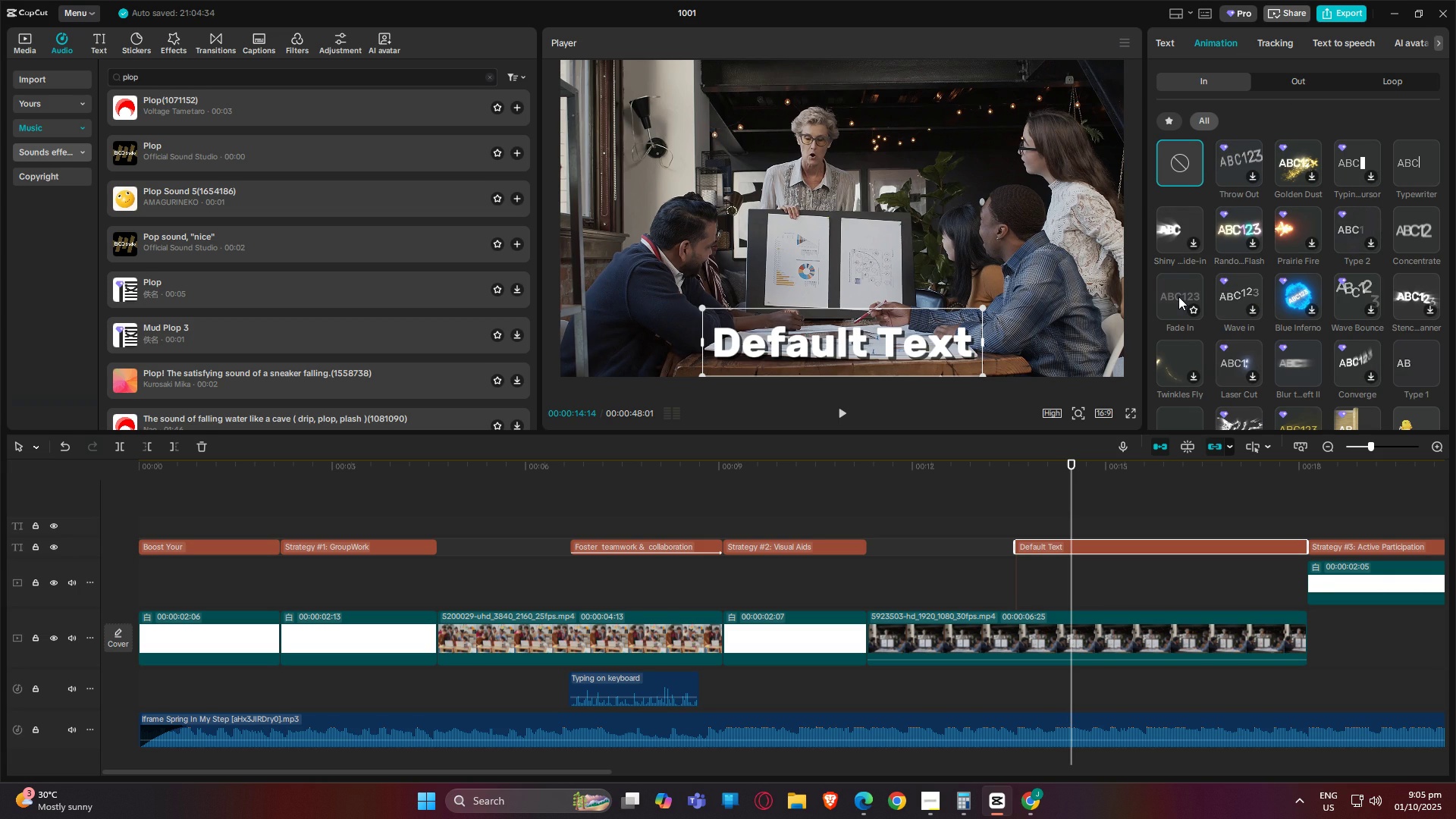 
left_click([1178, 297])
 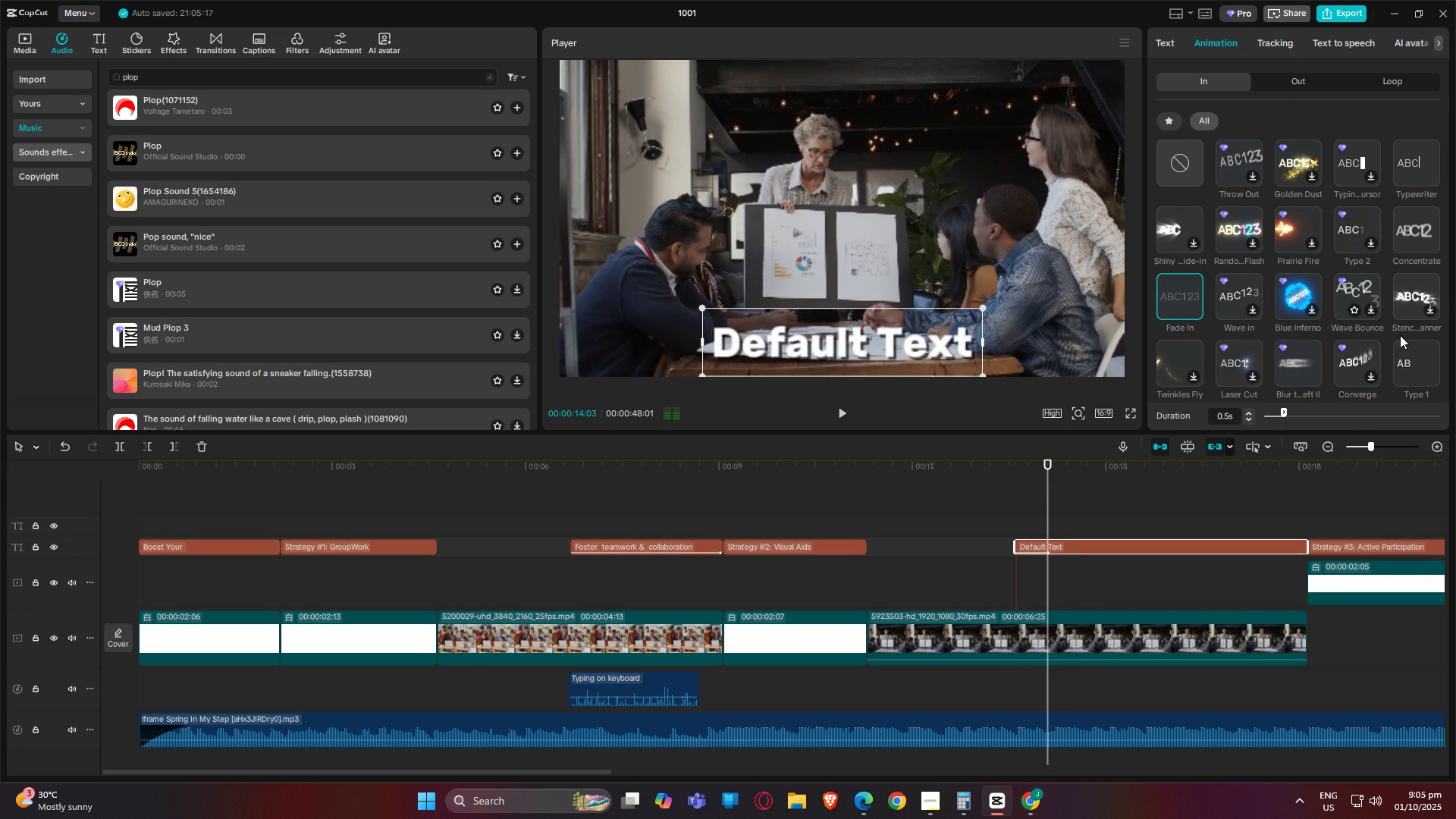 
left_click([1418, 354])
 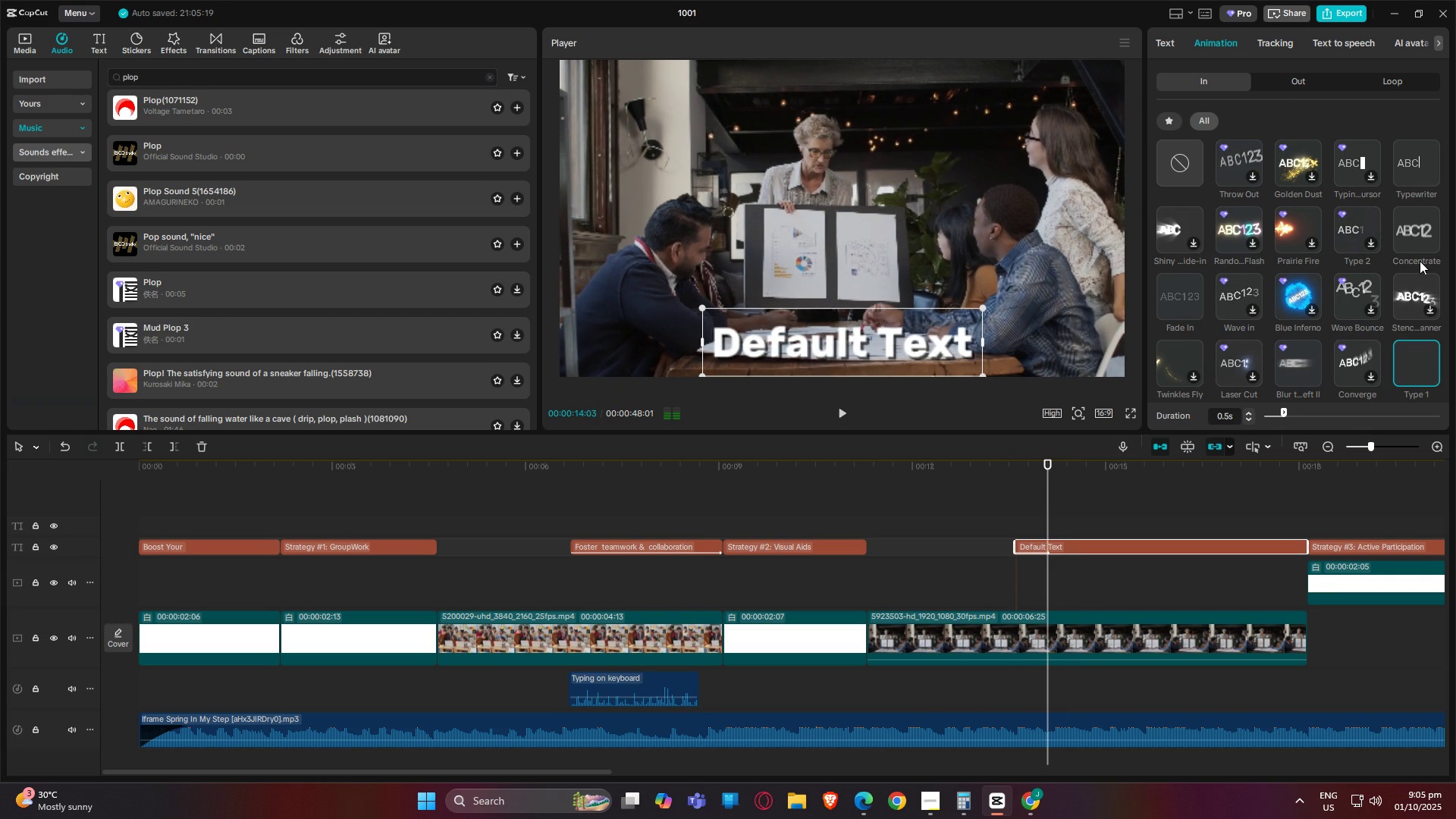 
left_click([1418, 237])
 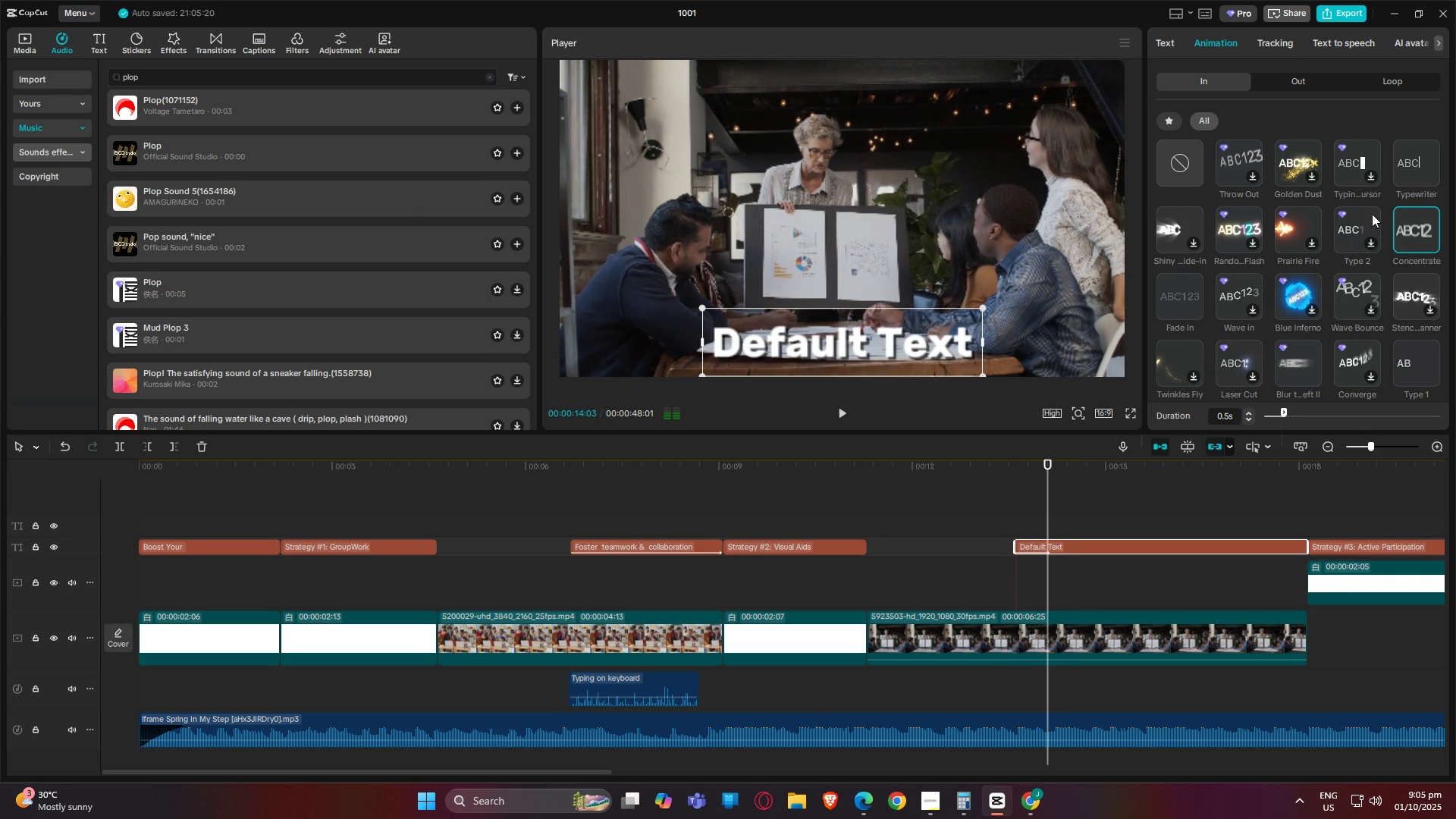 
left_click([1418, 173])
 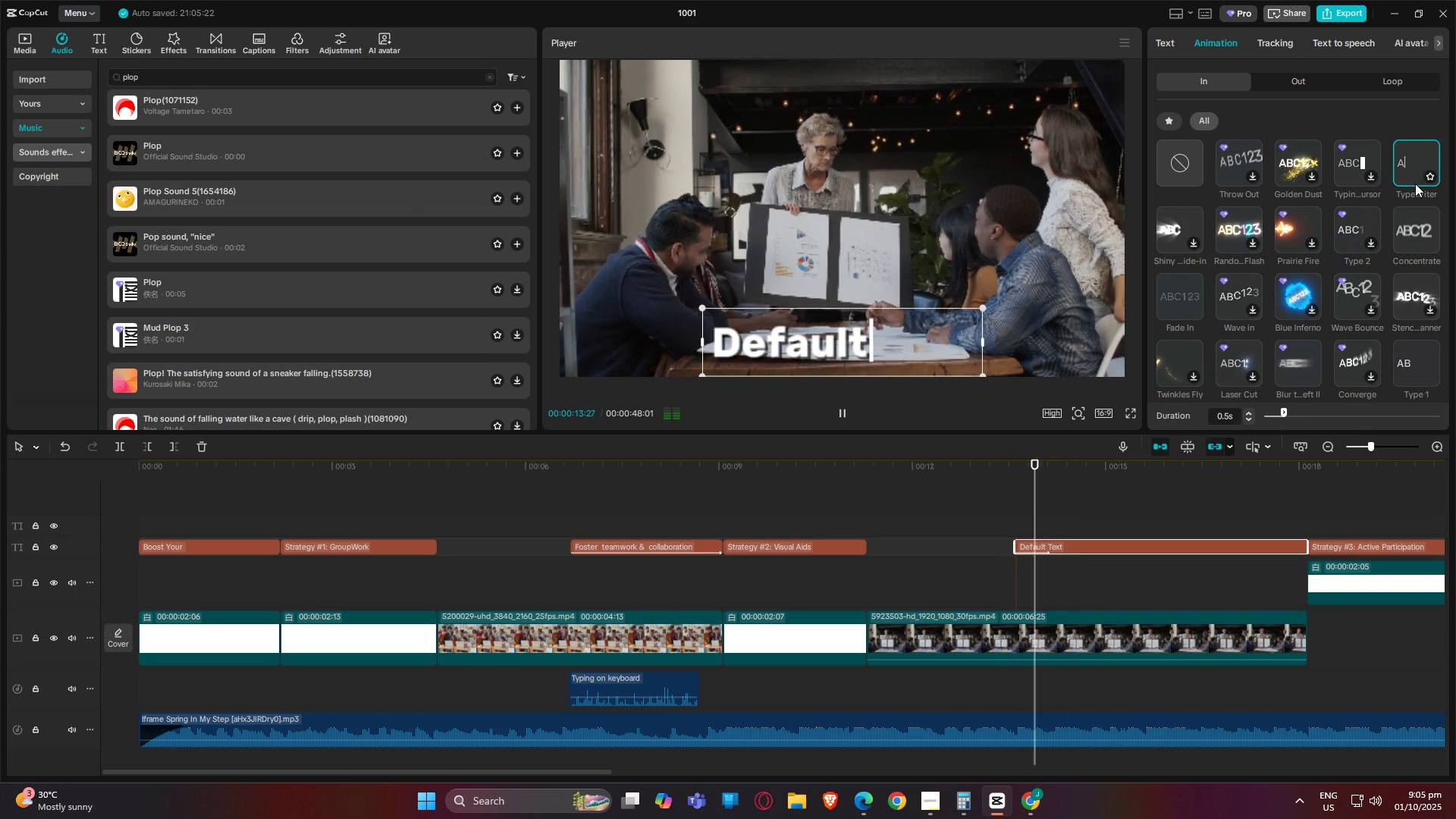 
scroll: coordinate [1415, 186], scroll_direction: down, amount: 1.0
 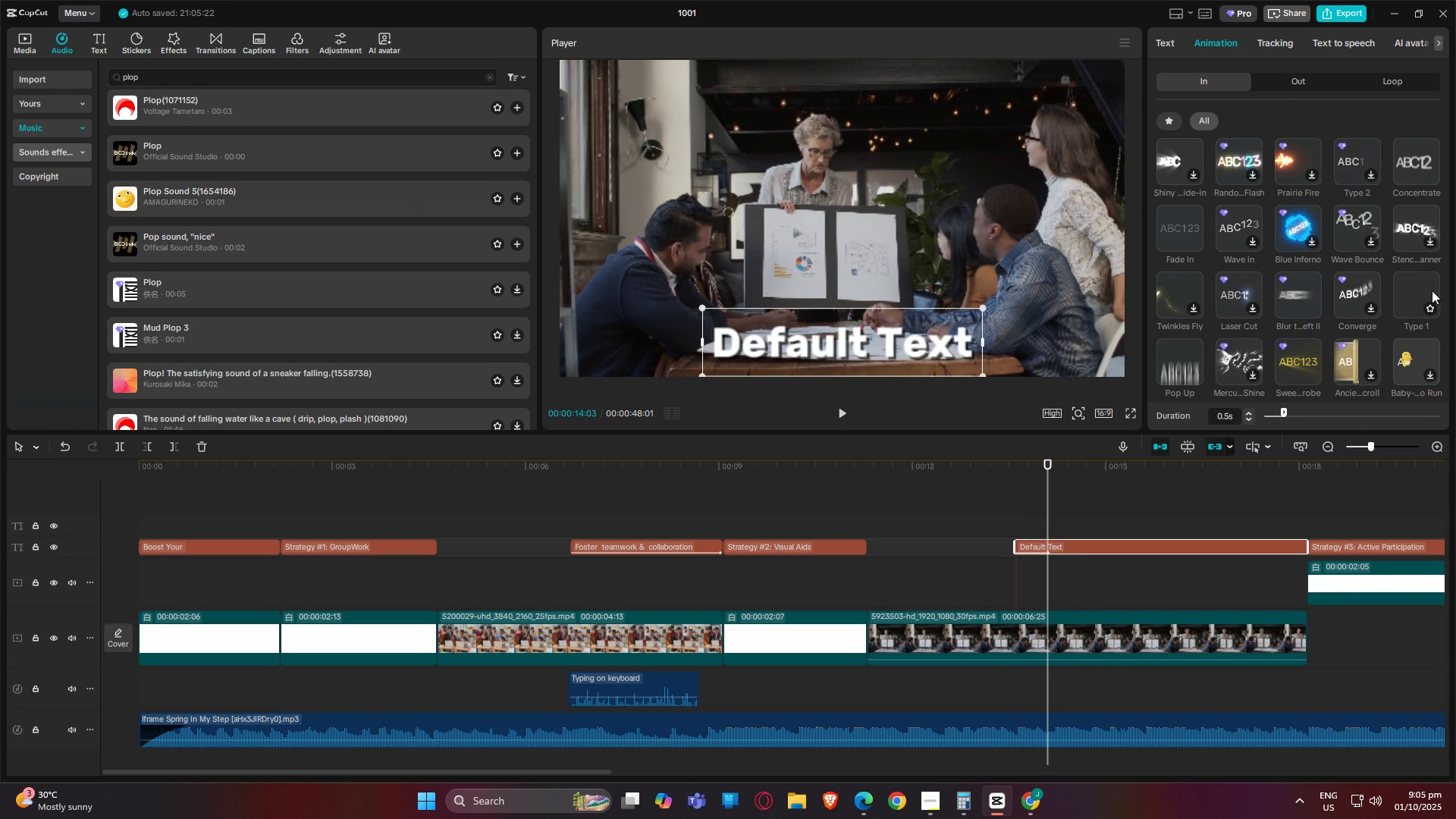 
left_click([1423, 290])
 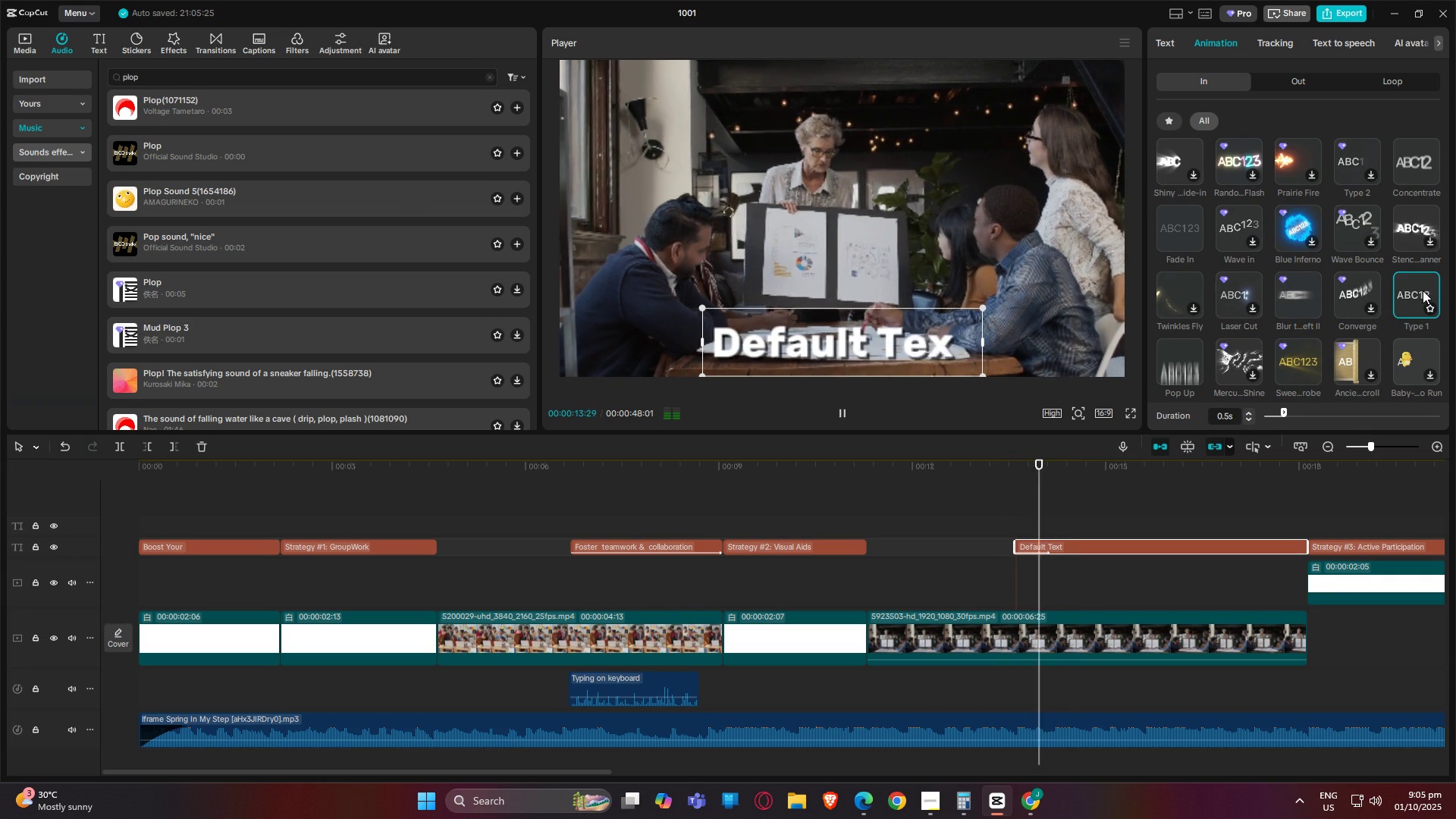 
scroll: coordinate [1412, 293], scroll_direction: down, amount: 1.0
 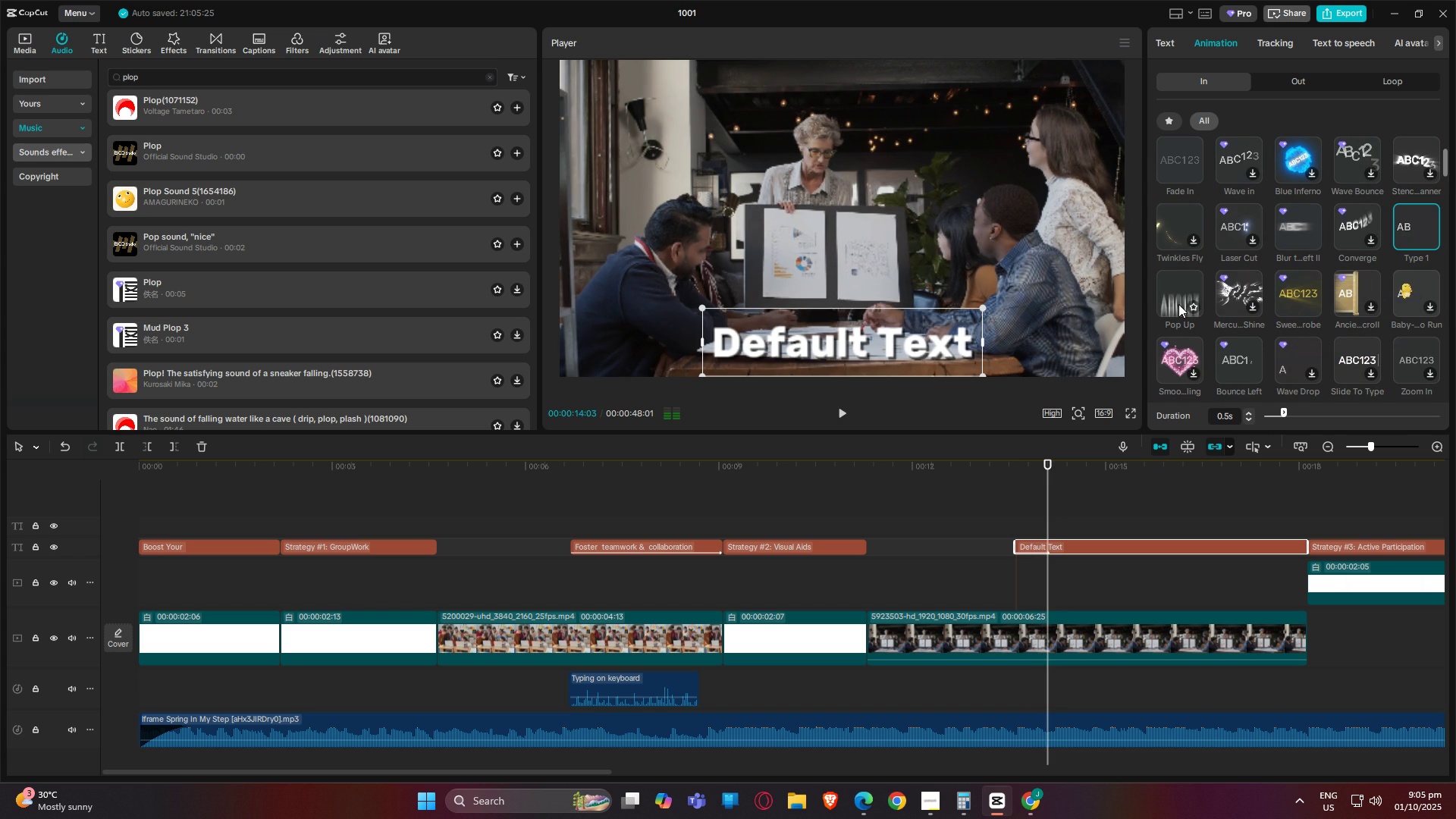 
left_click([1180, 303])
 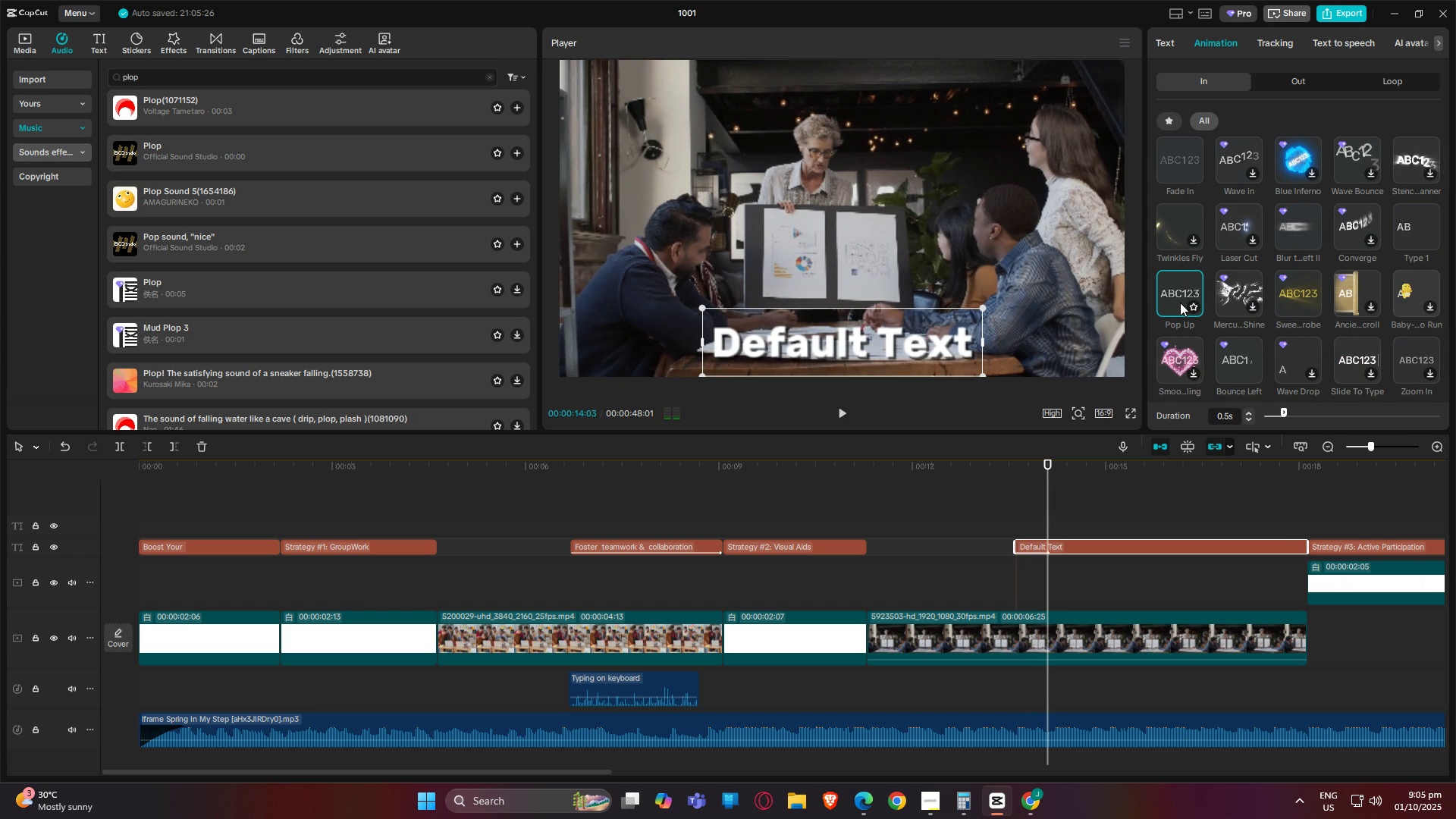 
scroll: coordinate [1180, 303], scroll_direction: down, amount: 1.0
 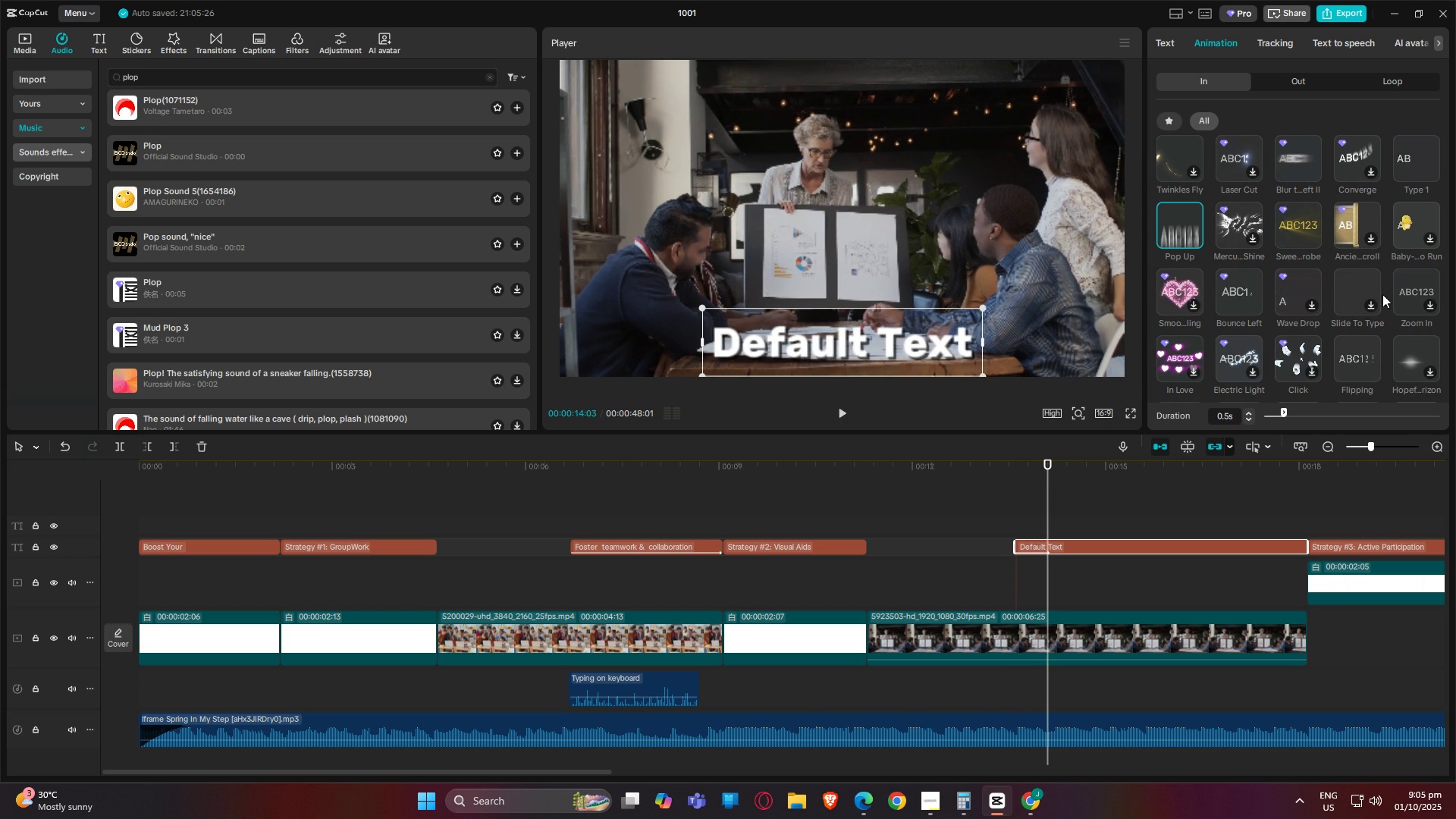 
scroll: coordinate [1249, 248], scroll_direction: up, amount: 5.0
 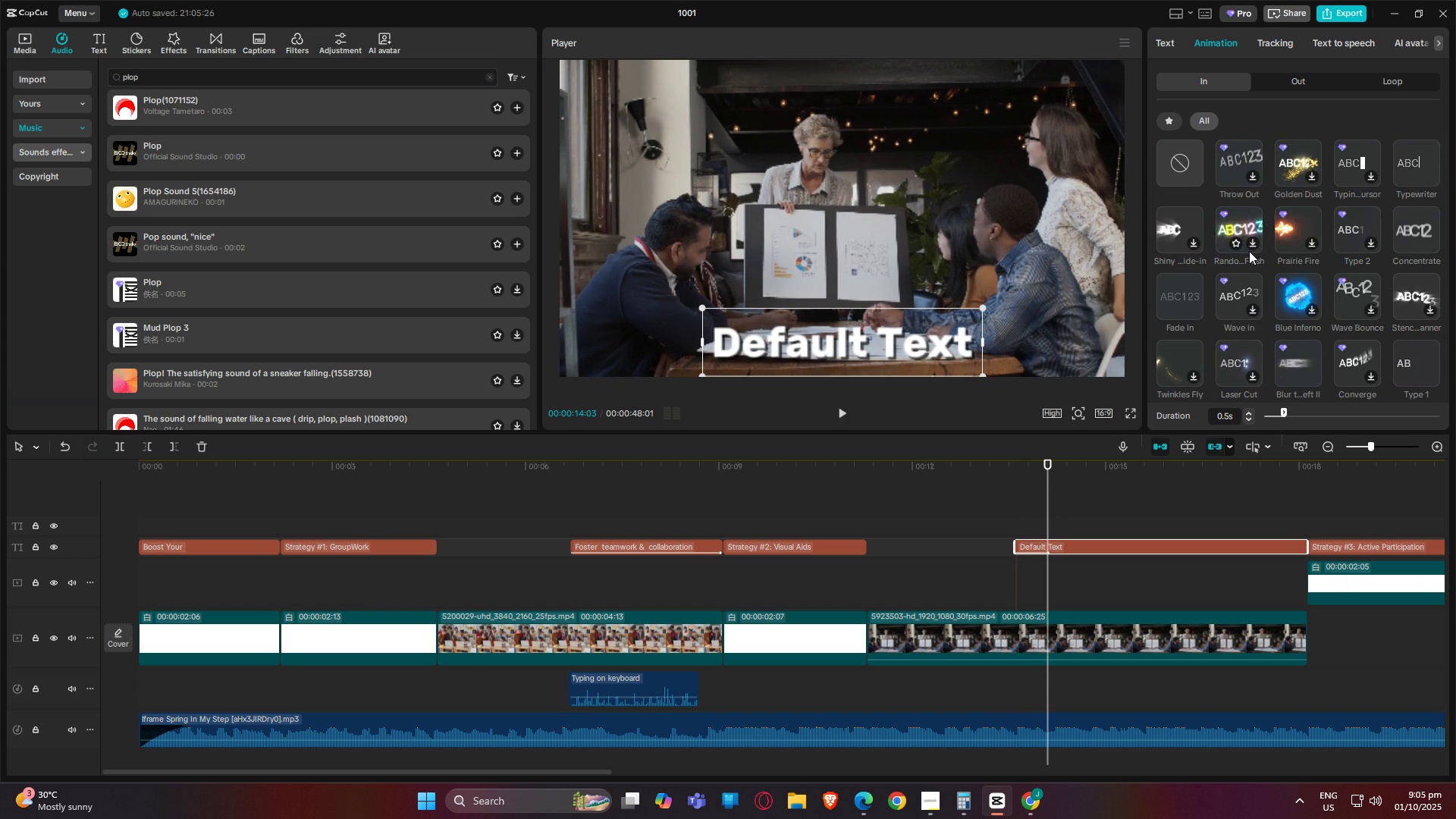 
scroll: coordinate [1249, 252], scroll_direction: down, amount: 6.0
 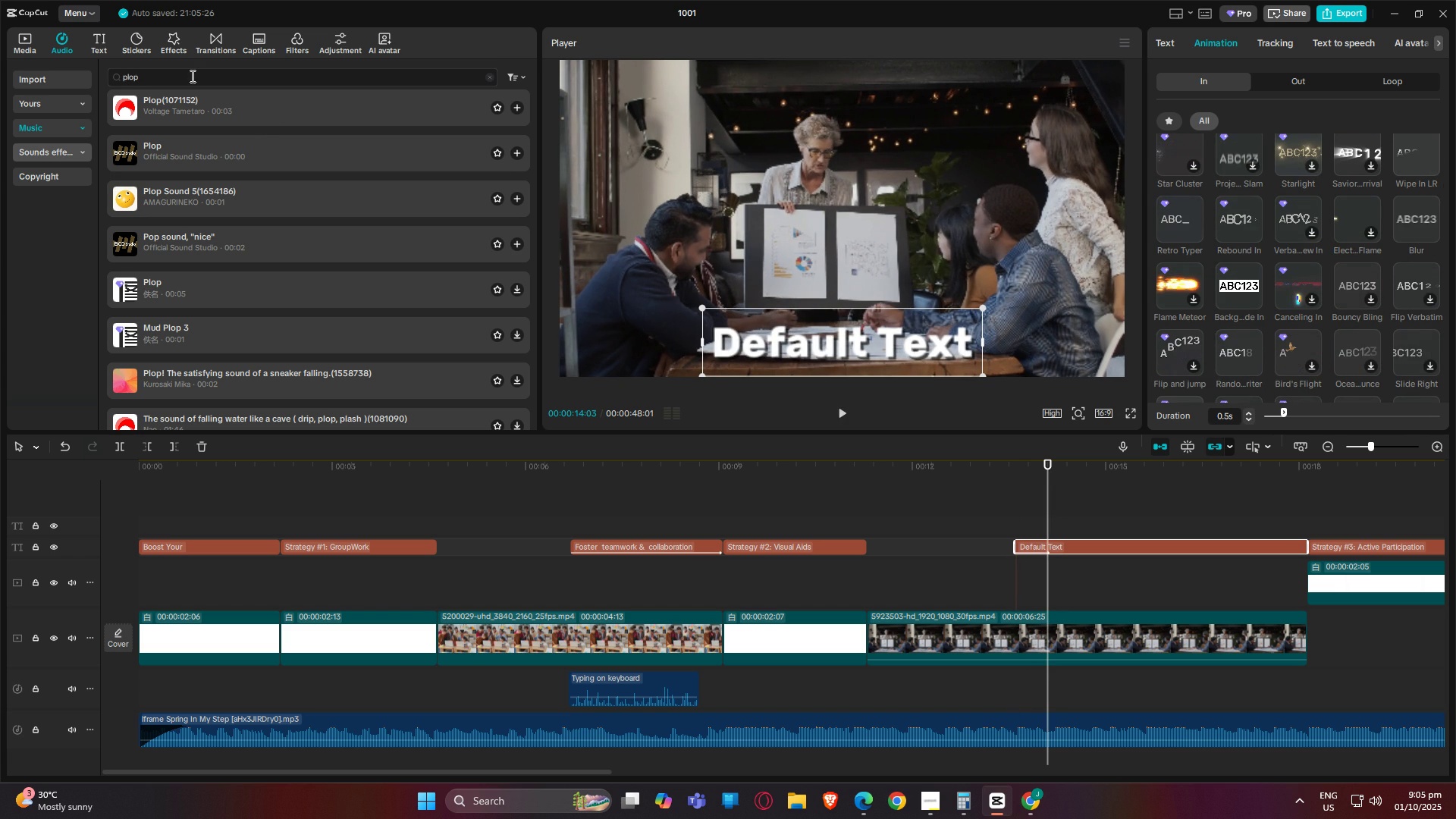 
left_click([187, 137])
 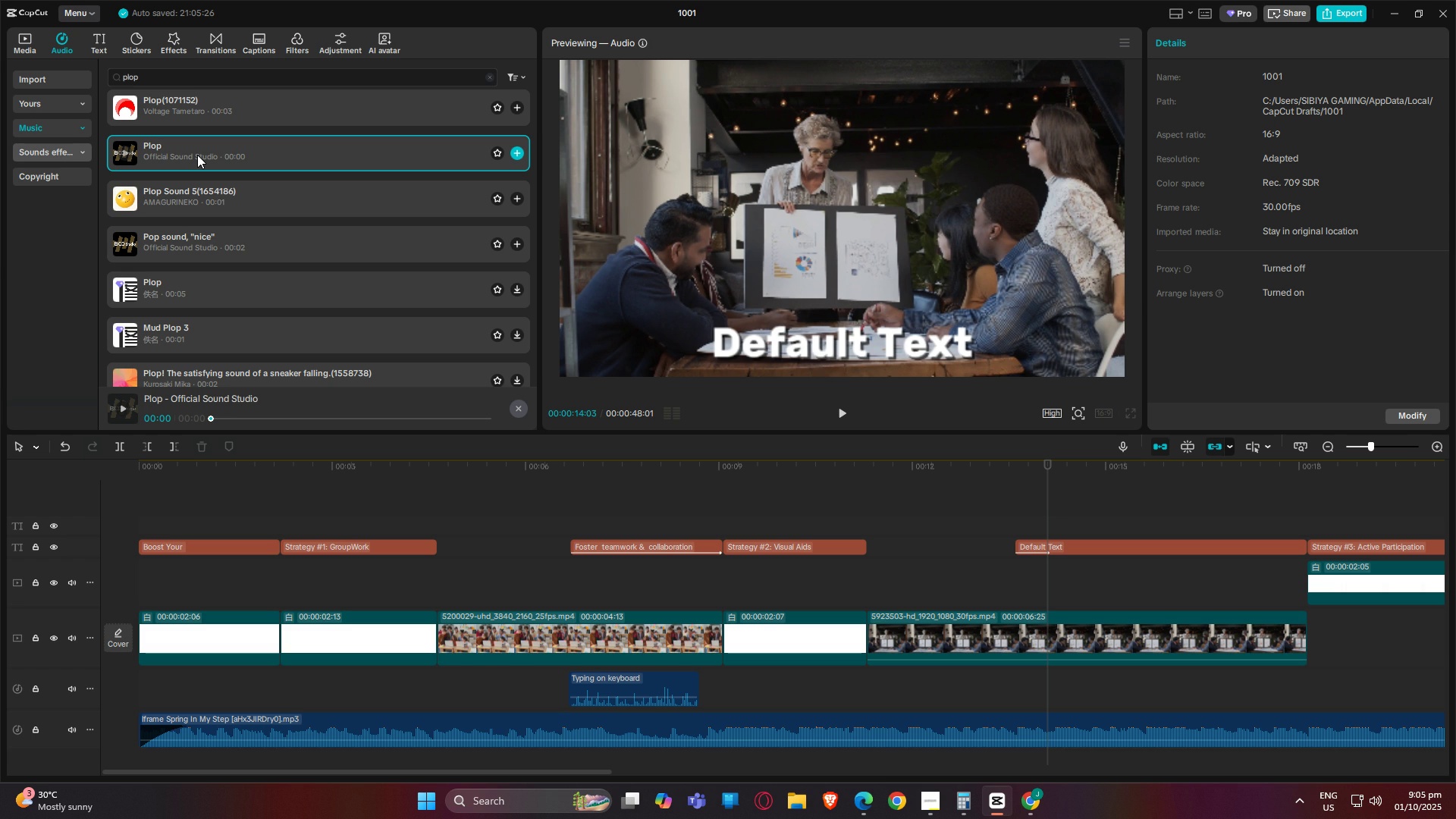 
double_click([197, 155])
 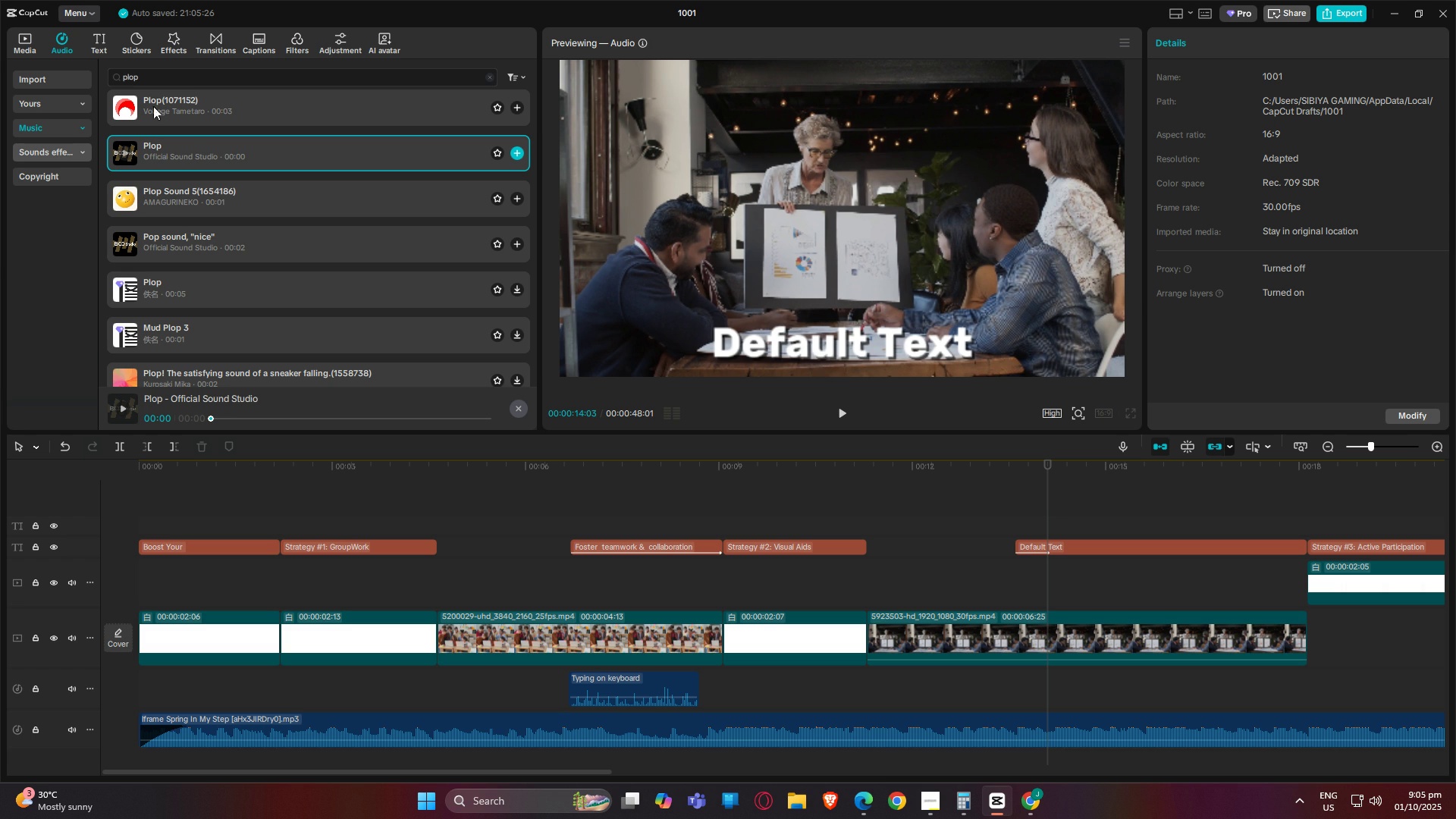 
left_click([171, 96])
 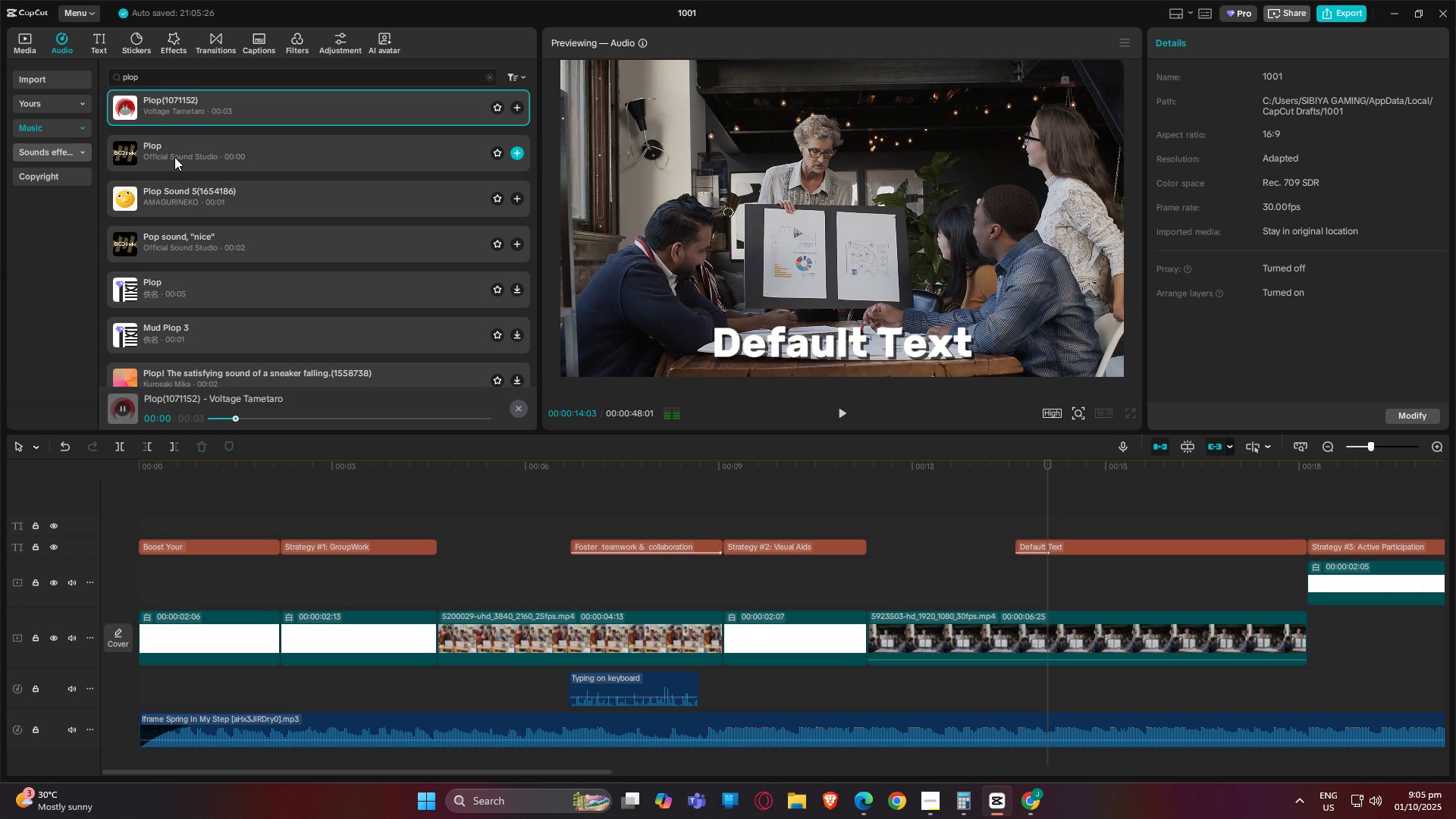 
left_click([174, 157])
 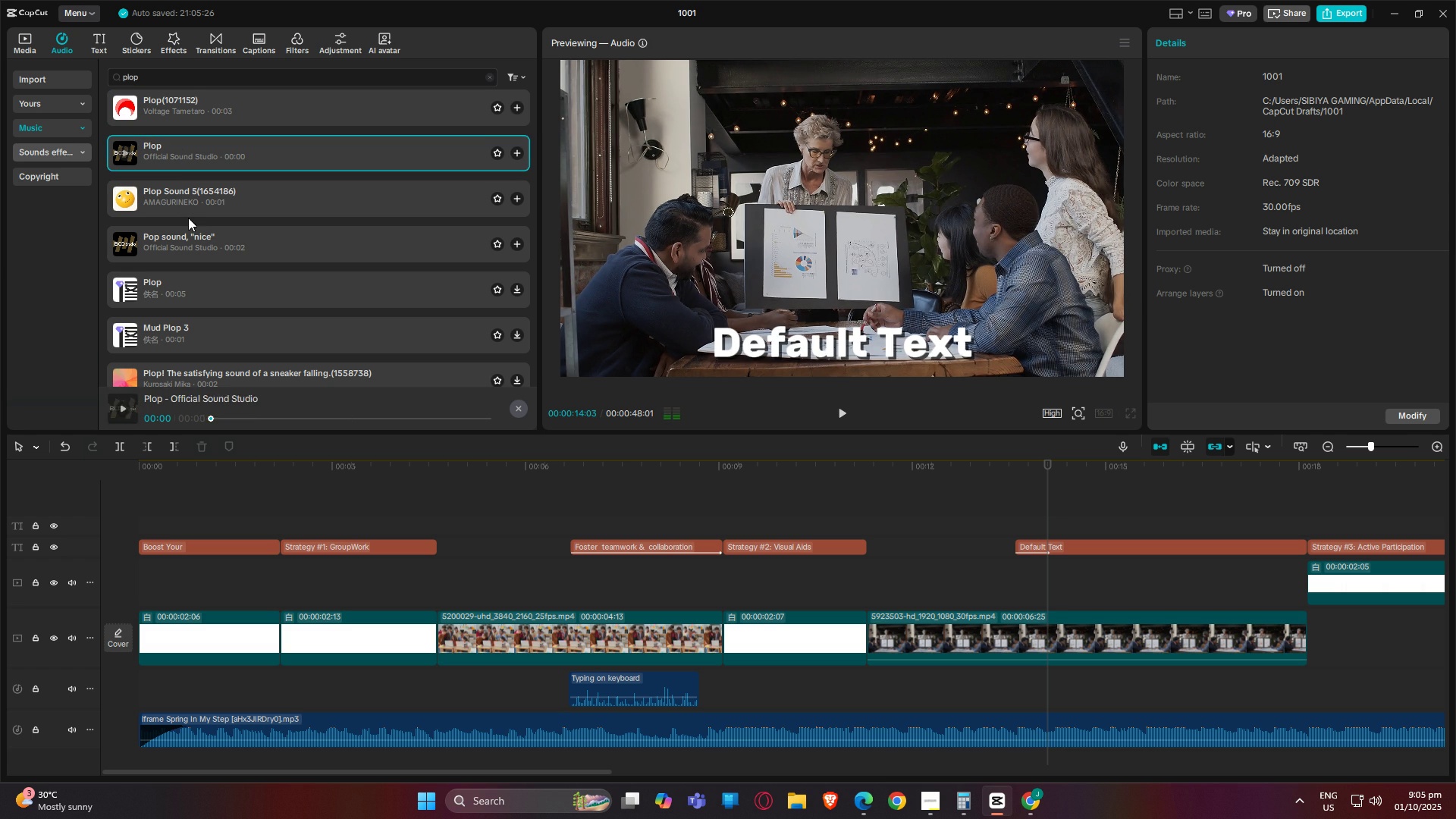 
left_click([188, 218])
 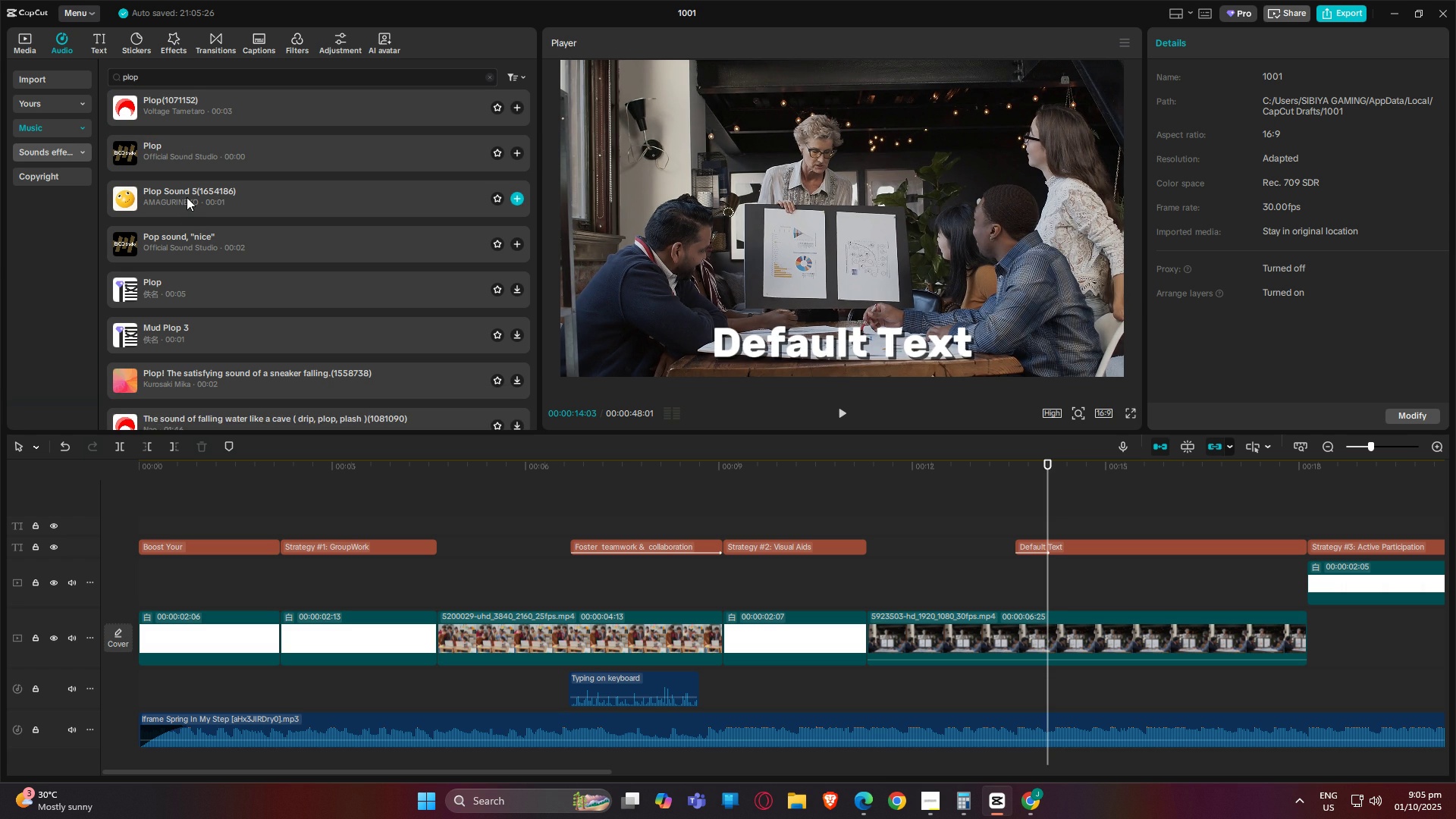 
left_click([187, 197])
 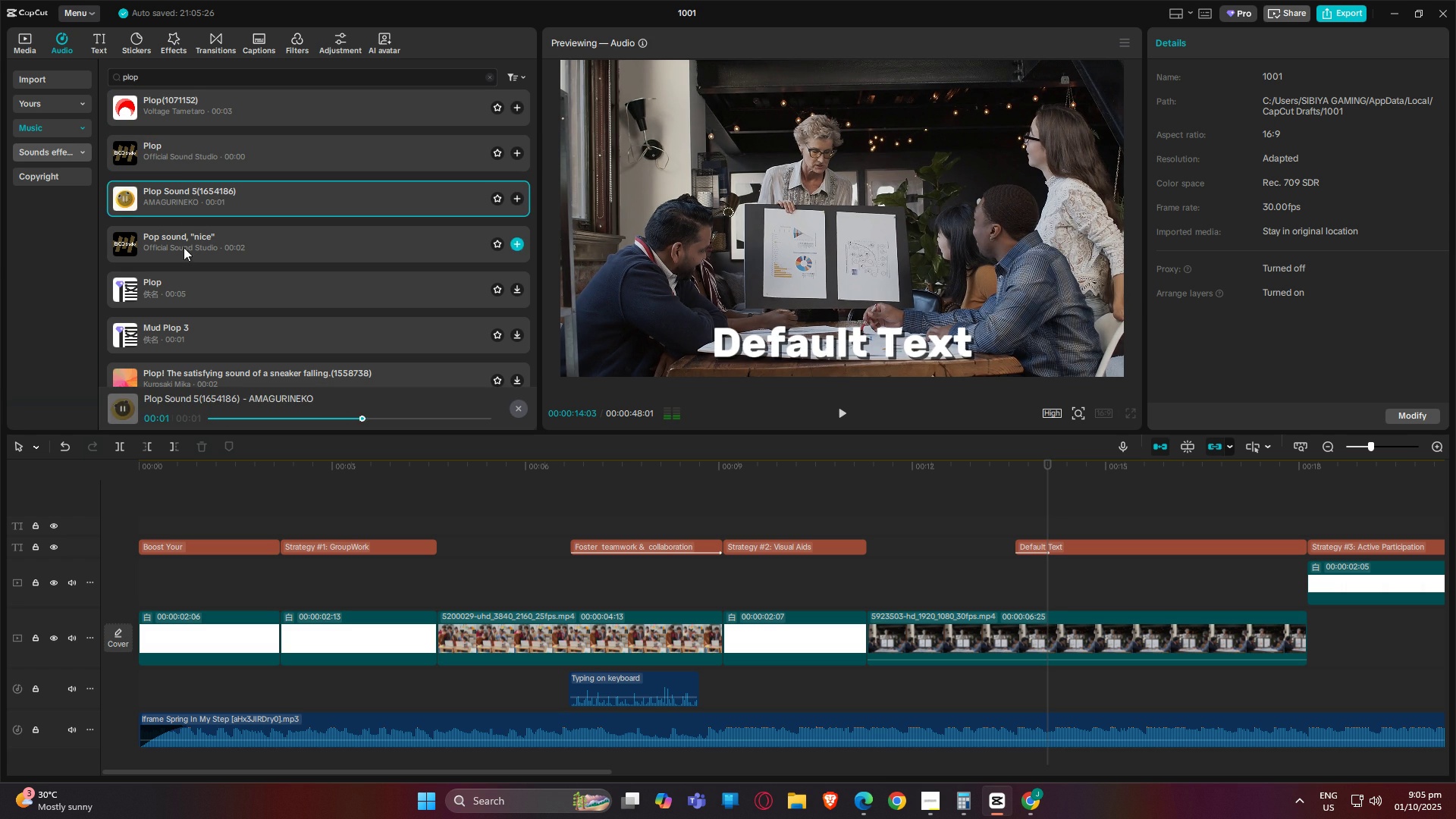 
left_click([184, 247])
 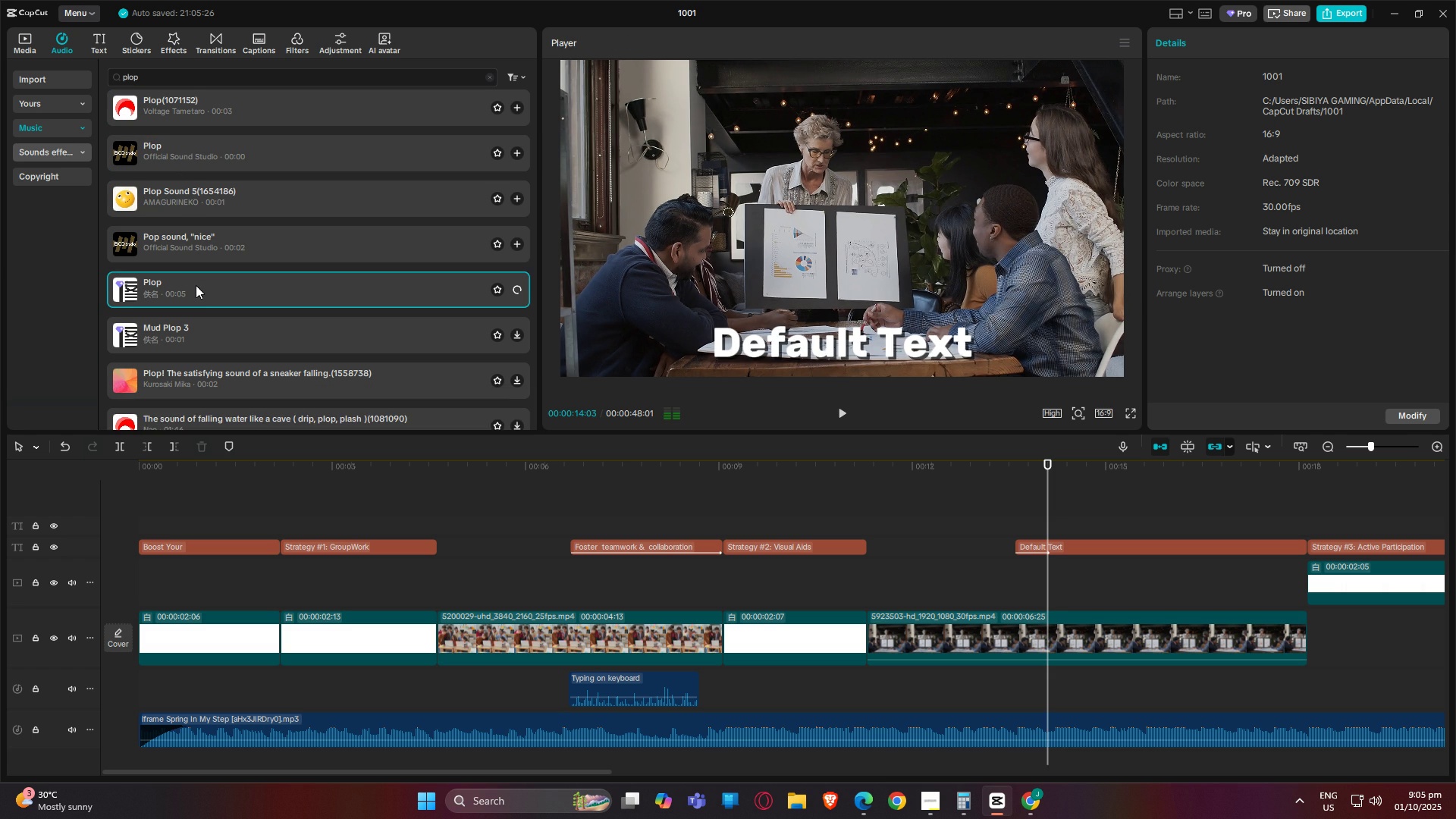 
scroll: coordinate [196, 310], scroll_direction: down, amount: 1.0
 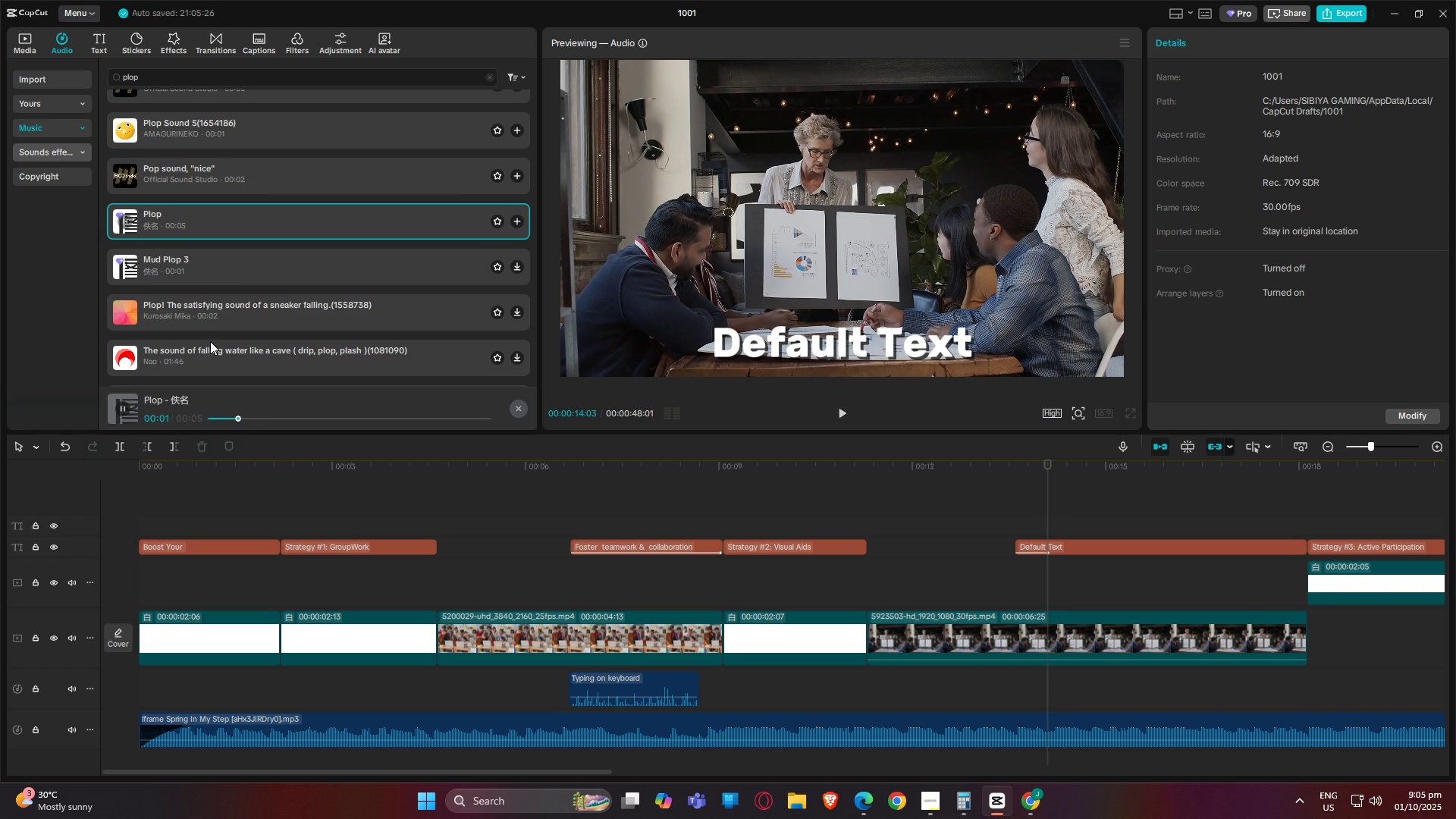 
left_click([211, 355])
 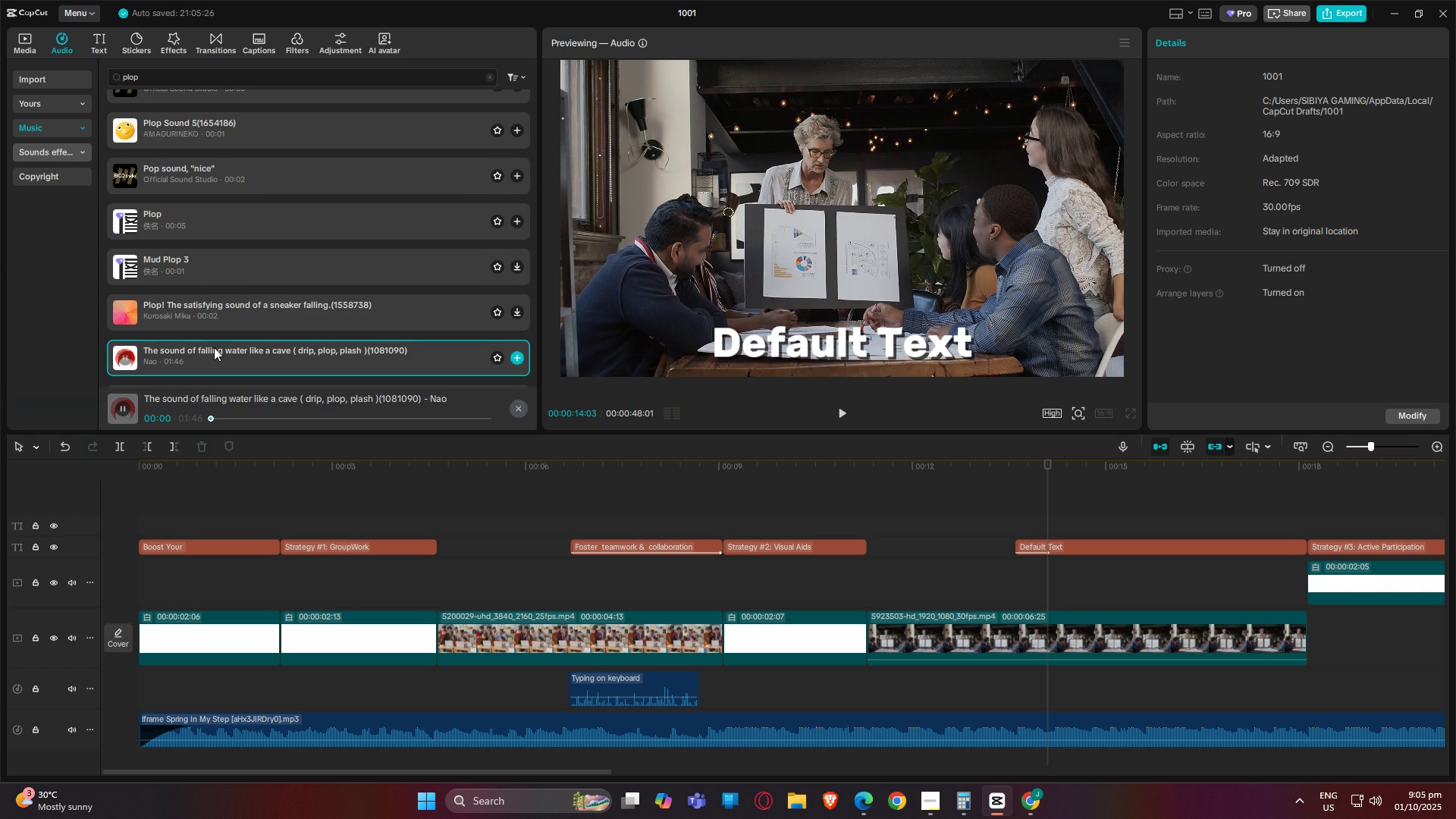 
scroll: coordinate [214, 347], scroll_direction: down, amount: 1.0
 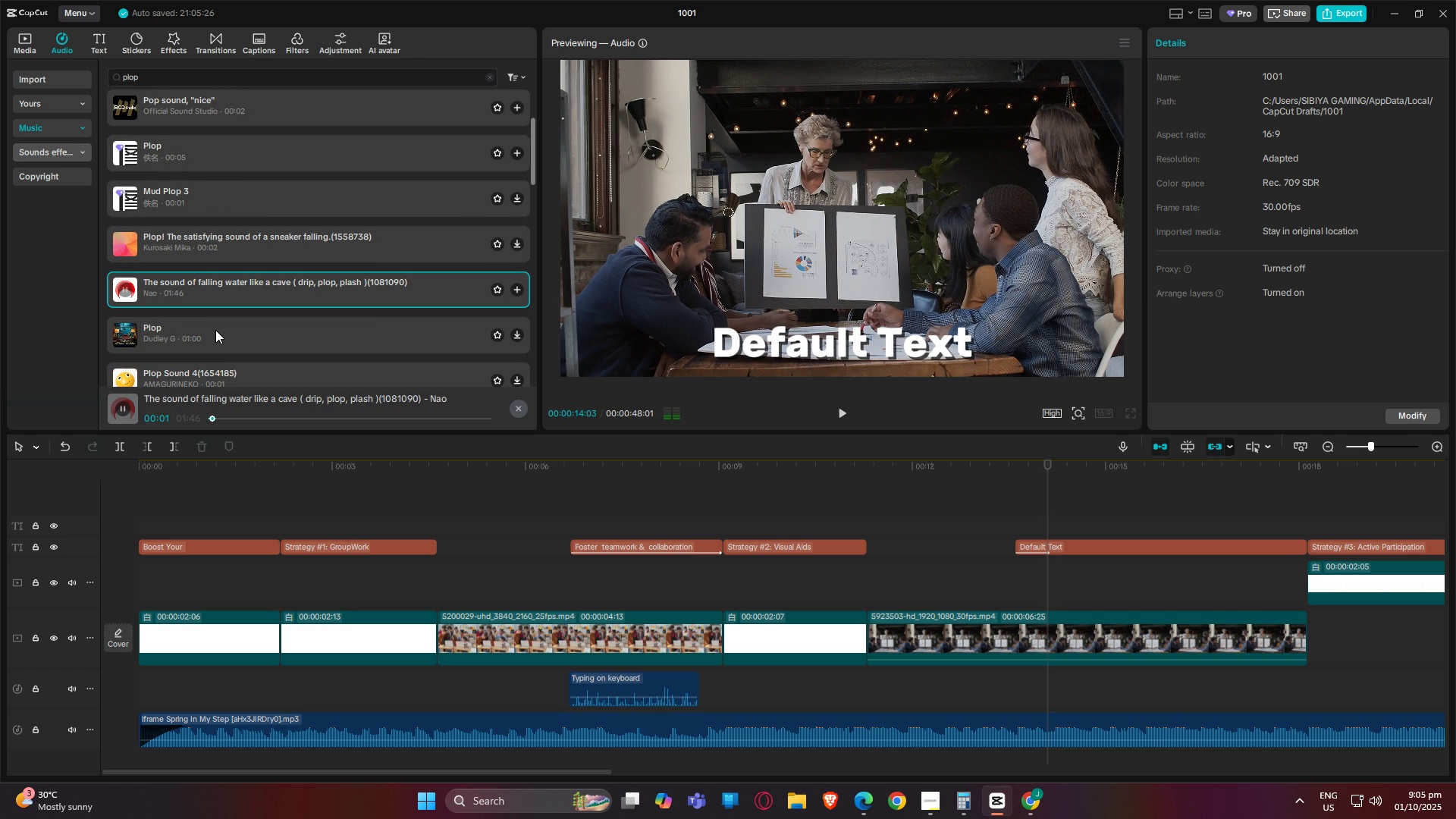 
left_click([215, 330])
 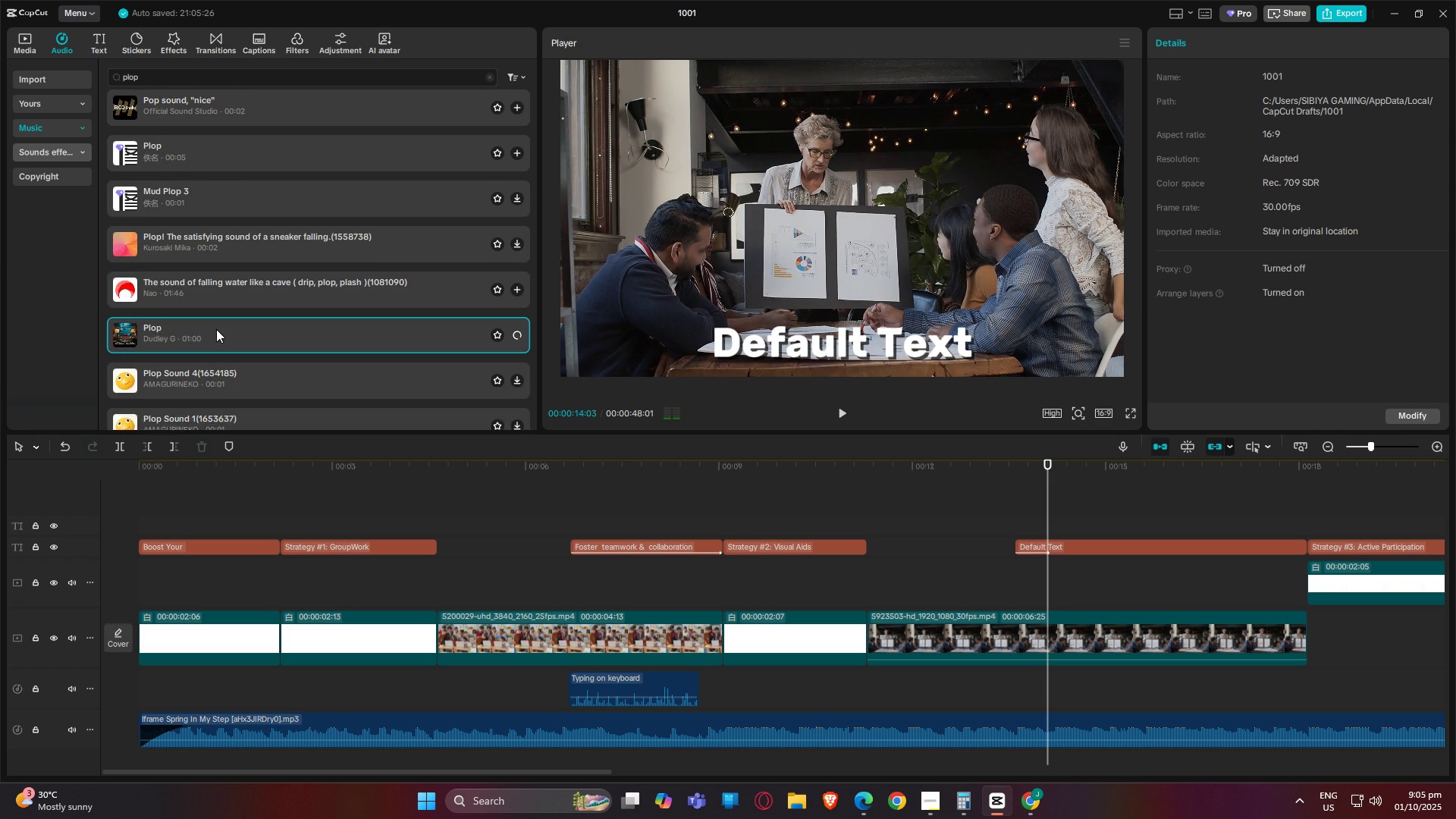 
scroll: coordinate [216, 329], scroll_direction: down, amount: 1.0
 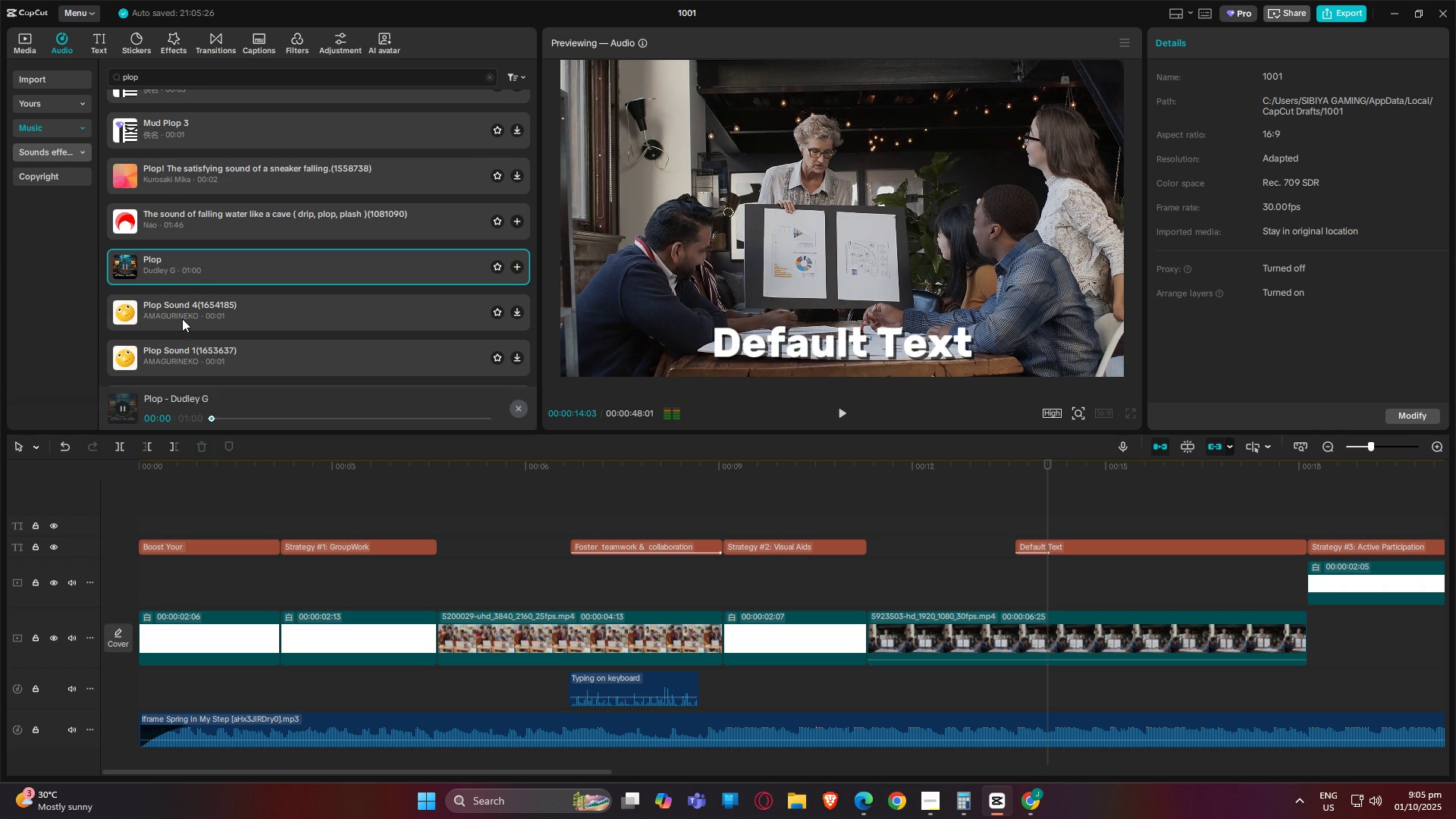 
left_click([182, 318])
 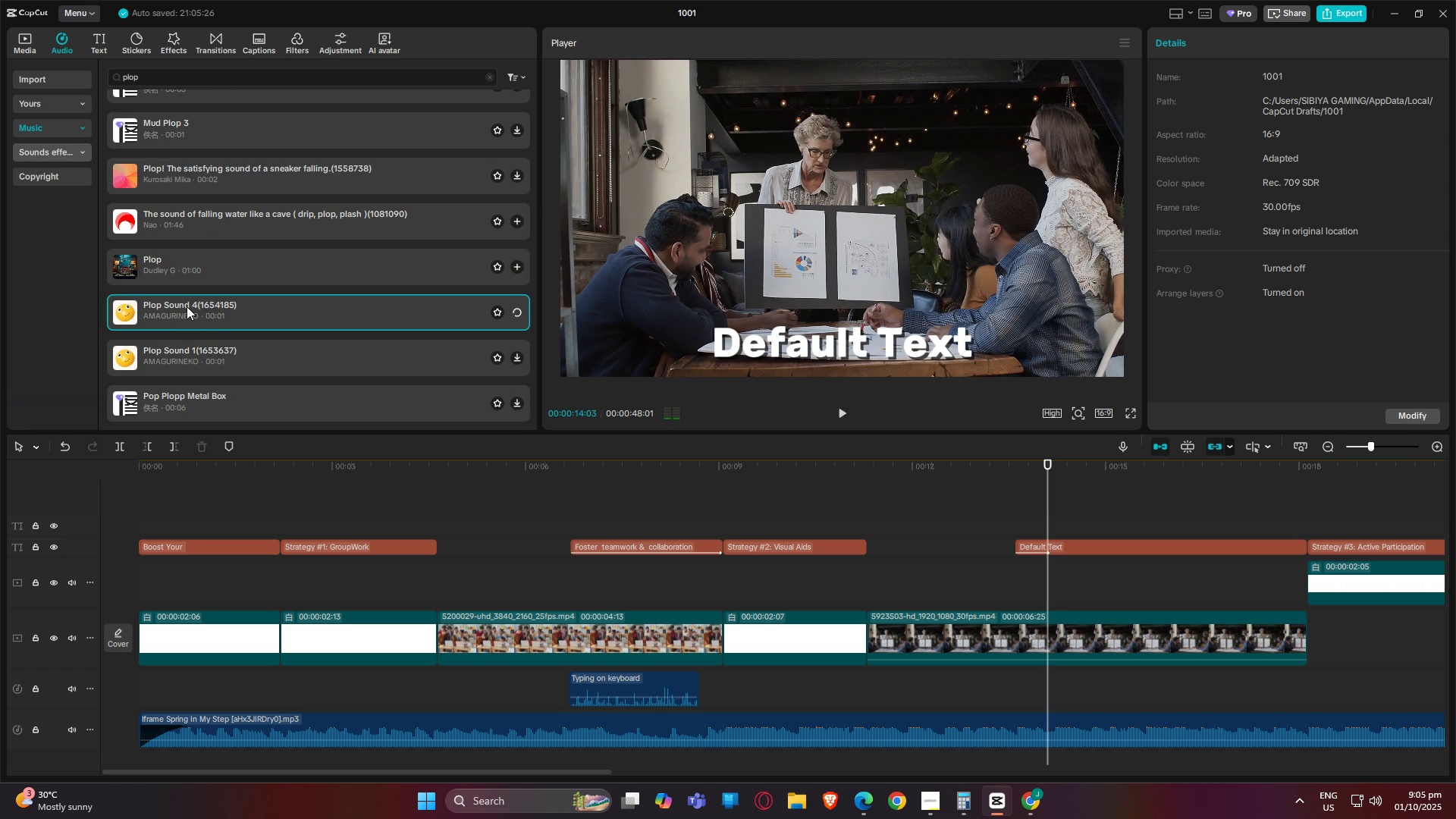 
scroll: coordinate [187, 306], scroll_direction: down, amount: 1.0
 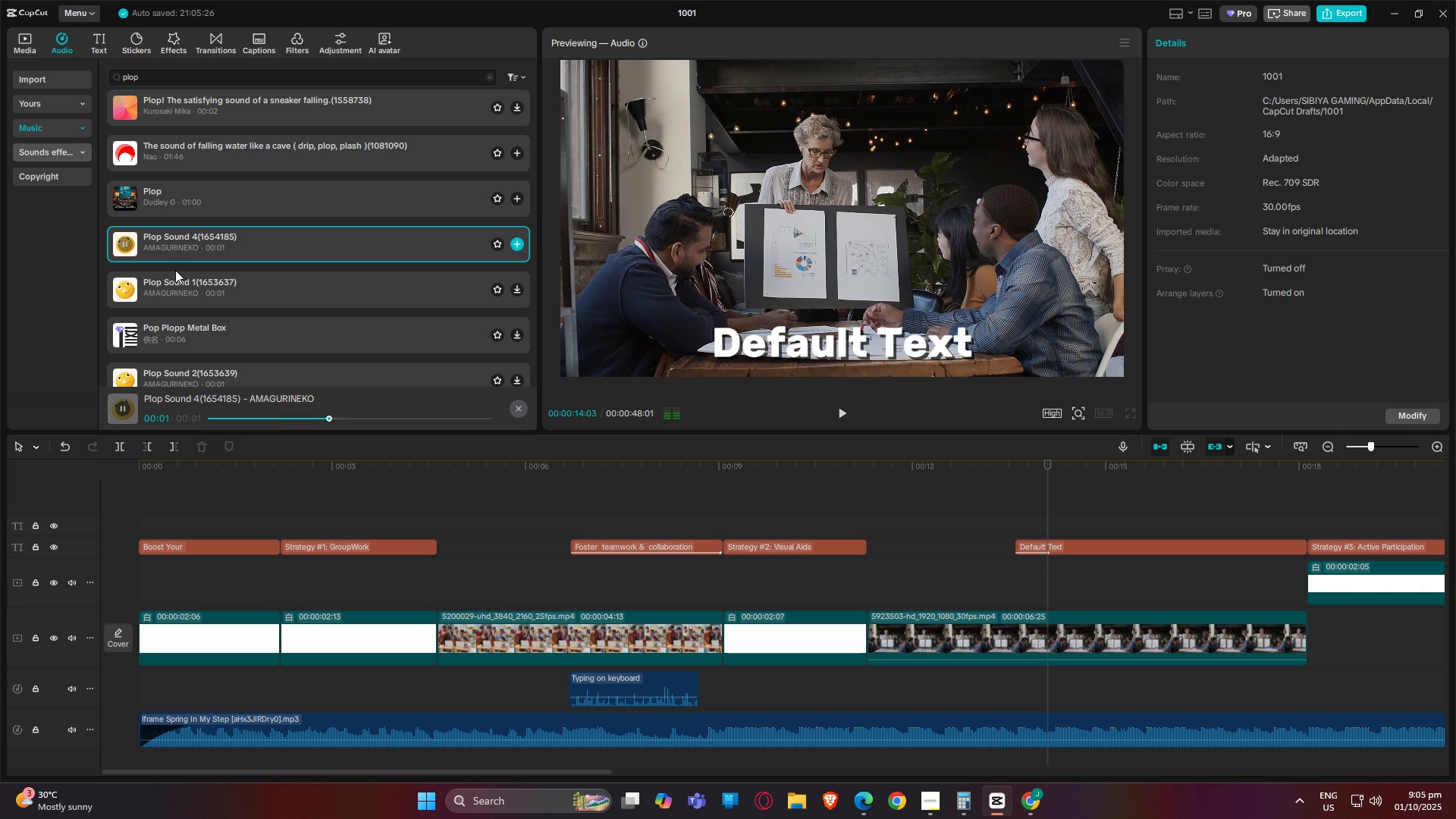 
left_click([174, 303])
 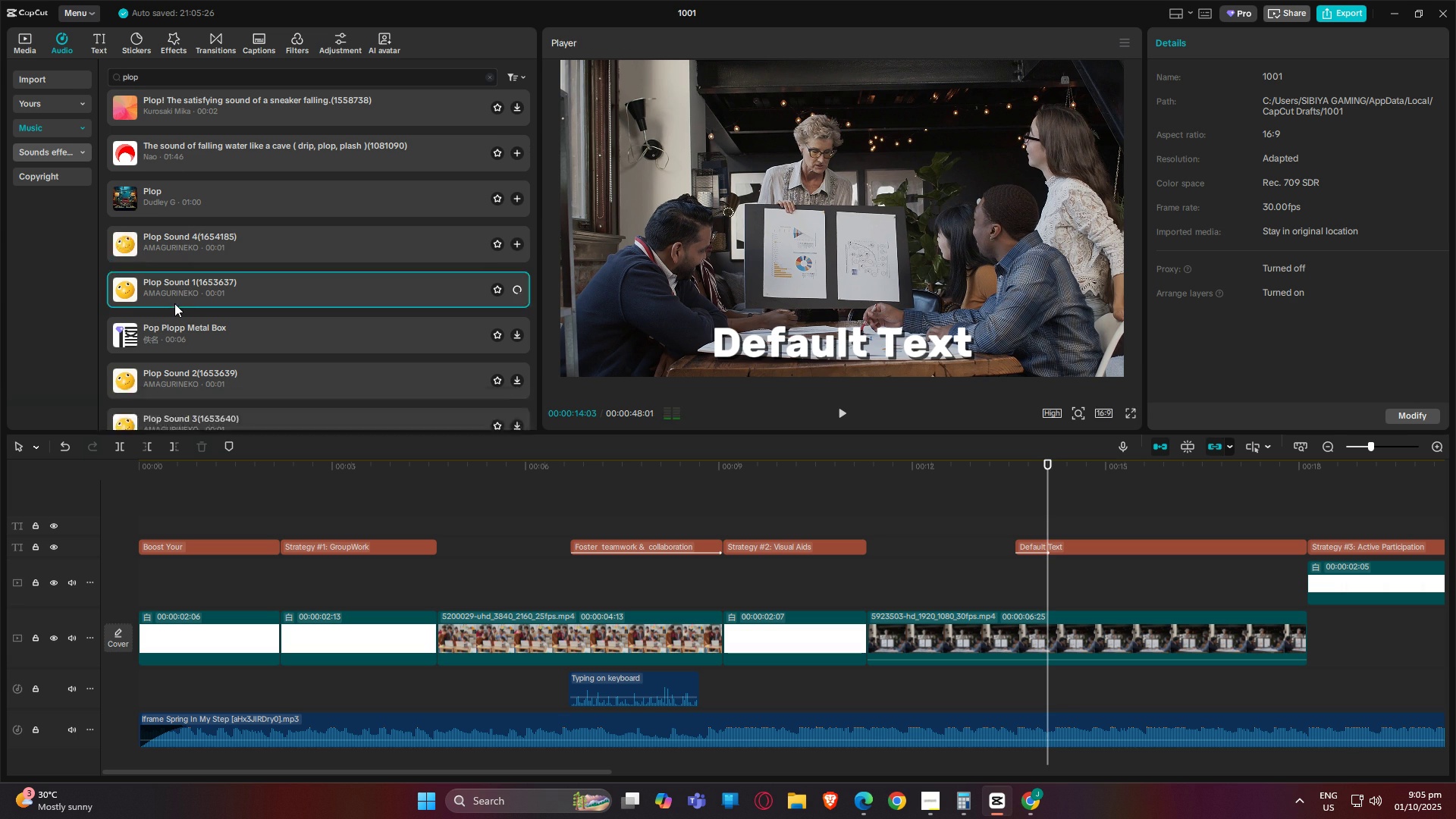 
scroll: coordinate [174, 303], scroll_direction: up, amount: 3.0
 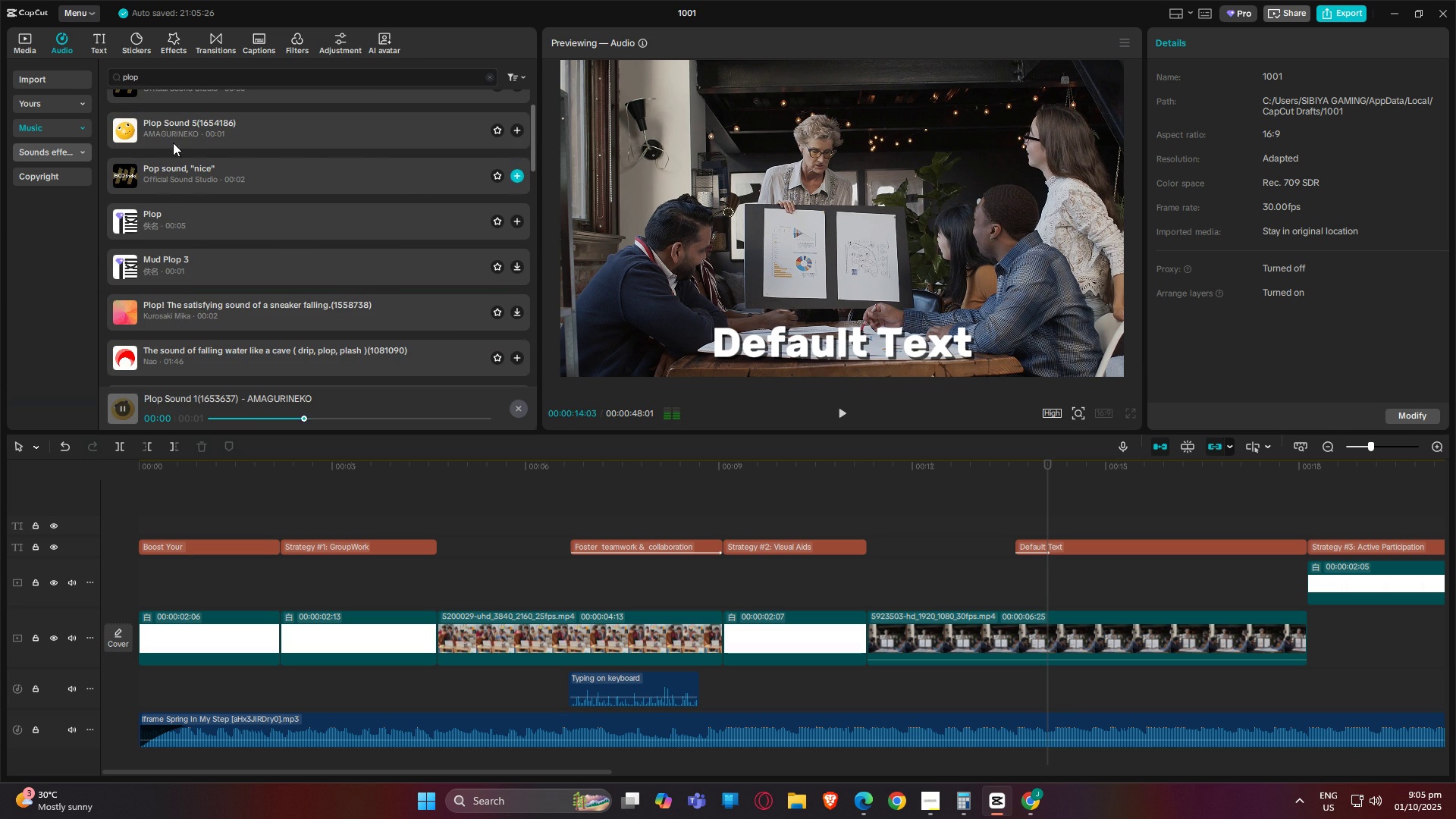 
left_click([177, 131])
 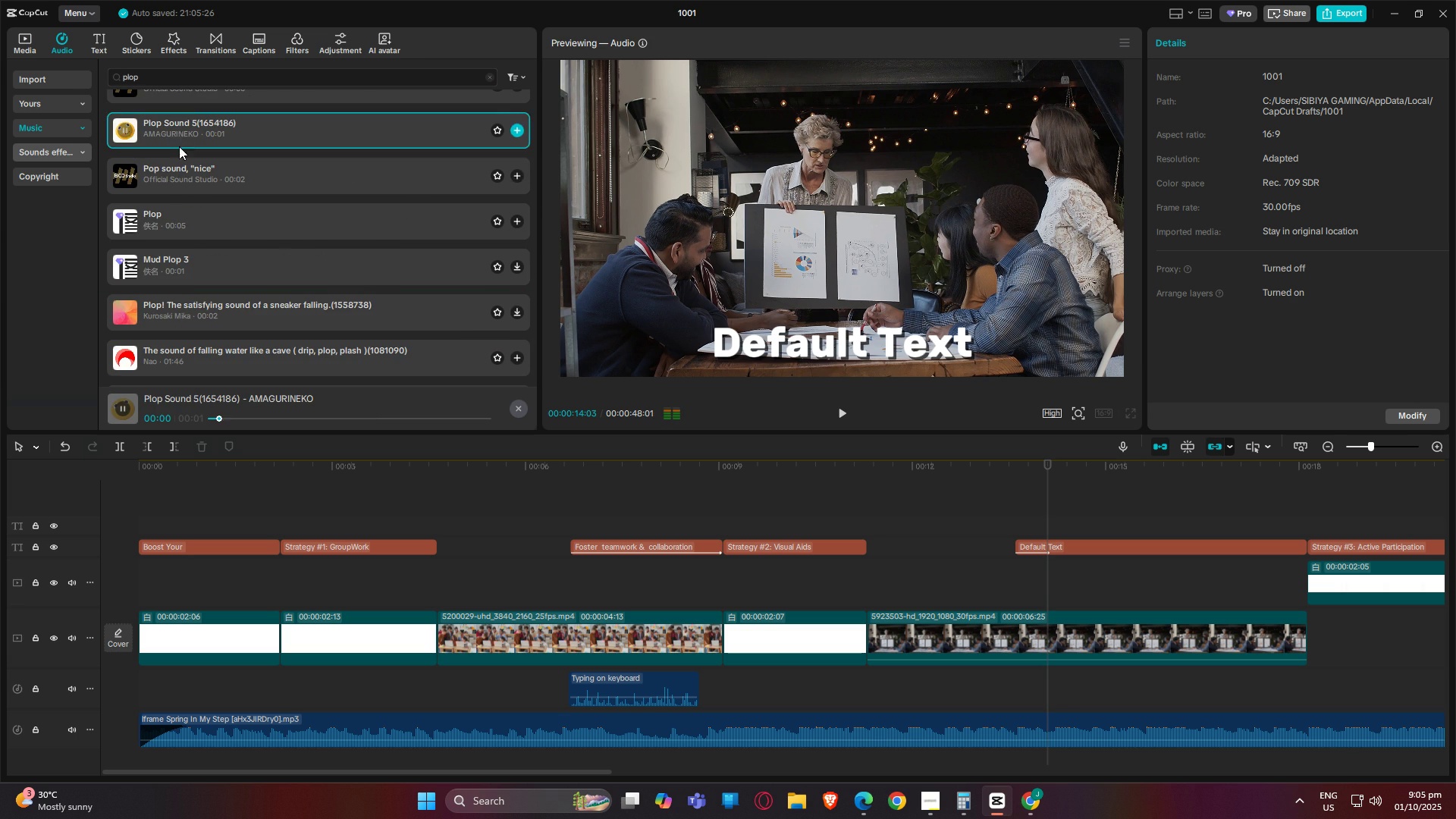 
scroll: coordinate [179, 146], scroll_direction: up, amount: 1.0
 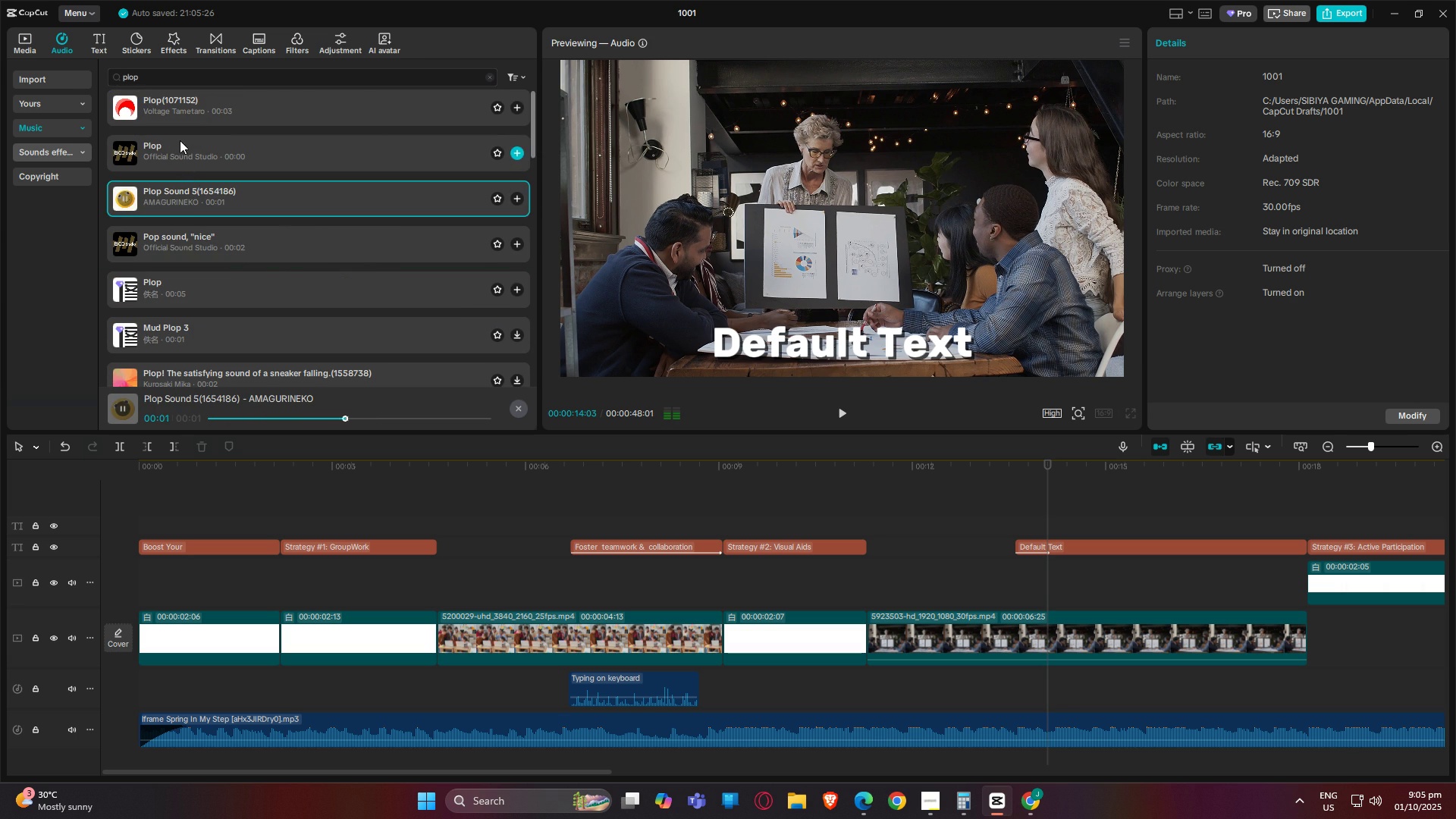 
left_click([180, 140])
 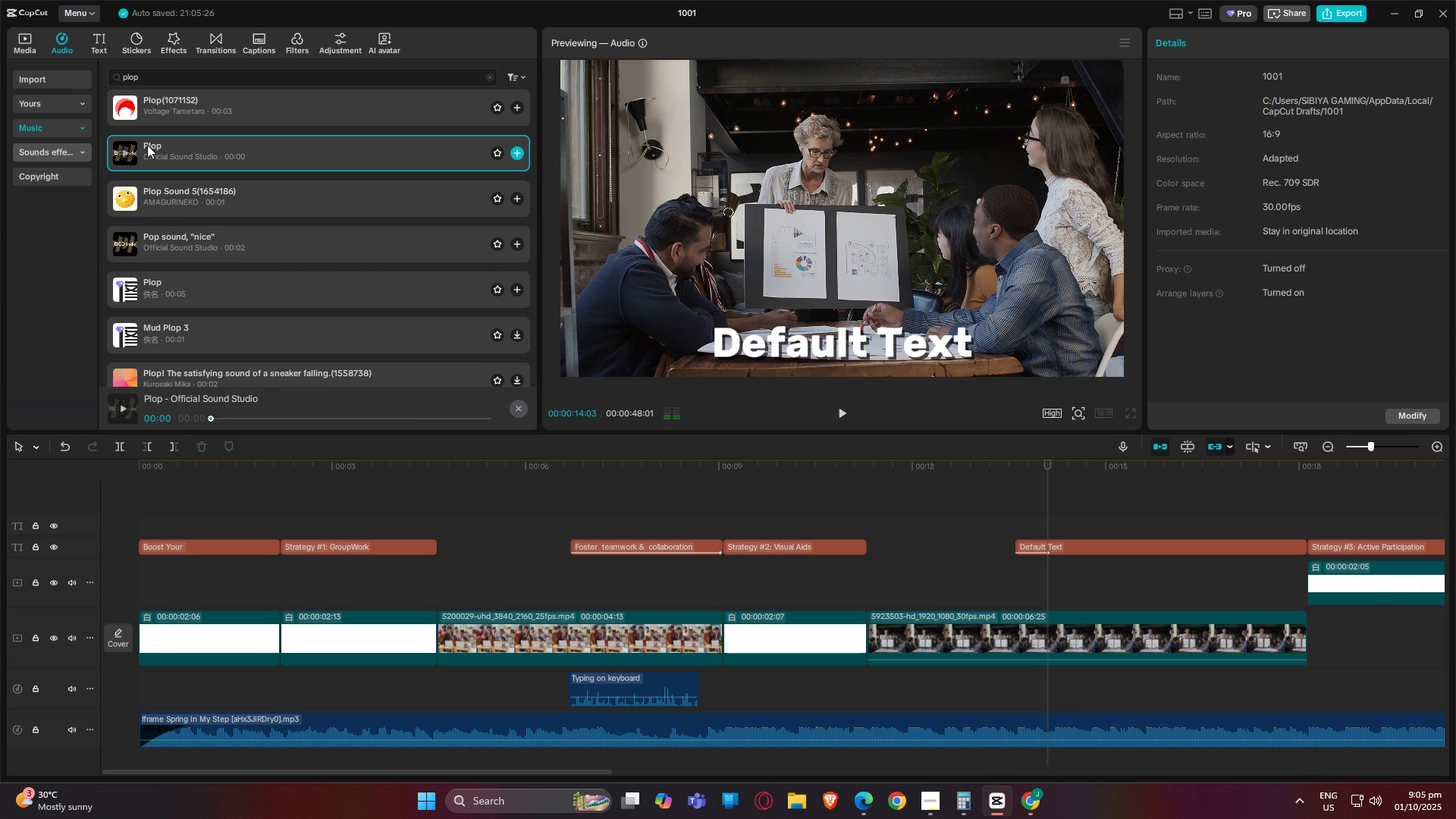 
left_click_drag(start_coordinate=[147, 145], to_coordinate=[1017, 519])
 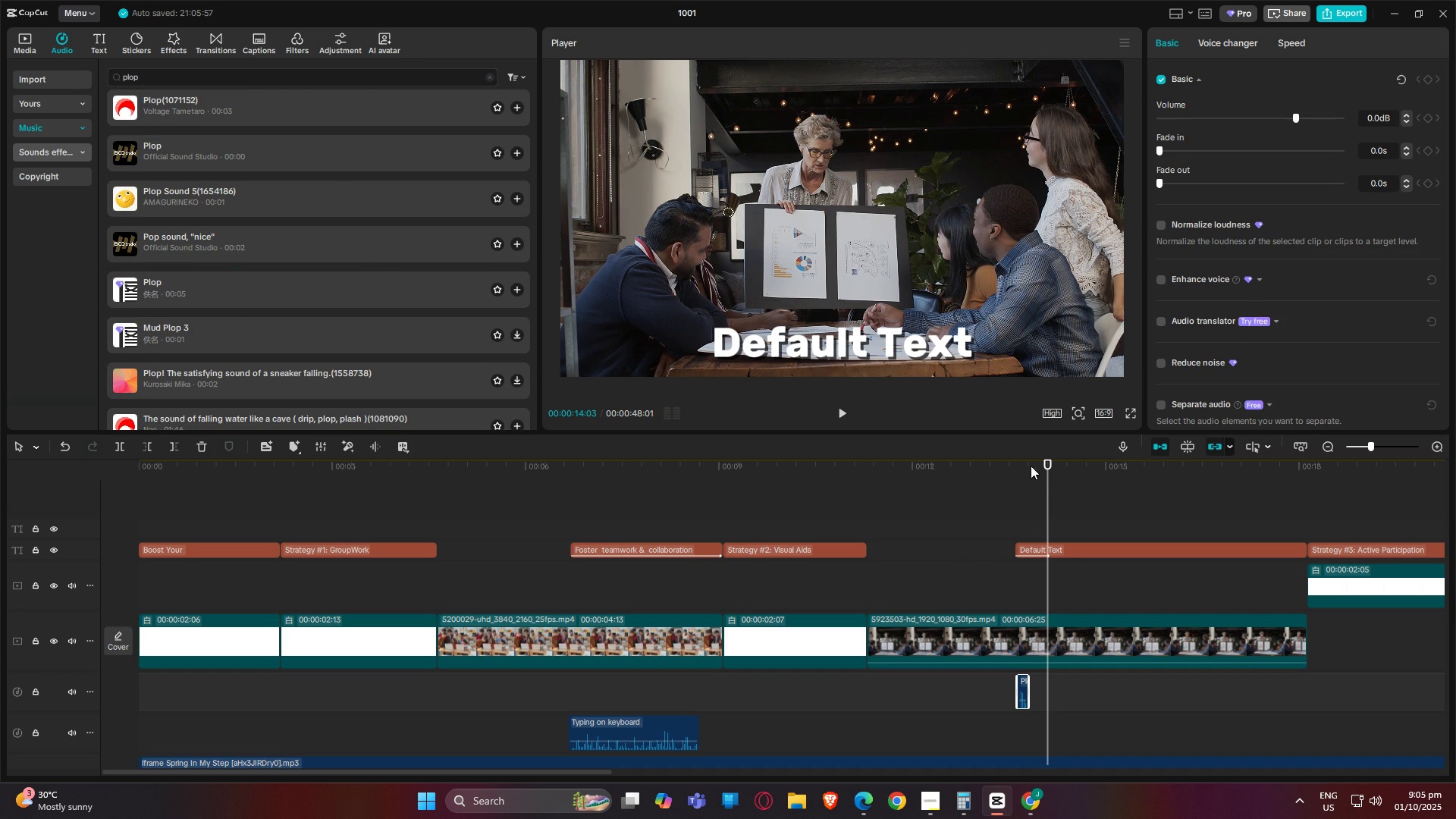 
left_click_drag(start_coordinate=[1023, 457], to_coordinate=[1018, 457])
 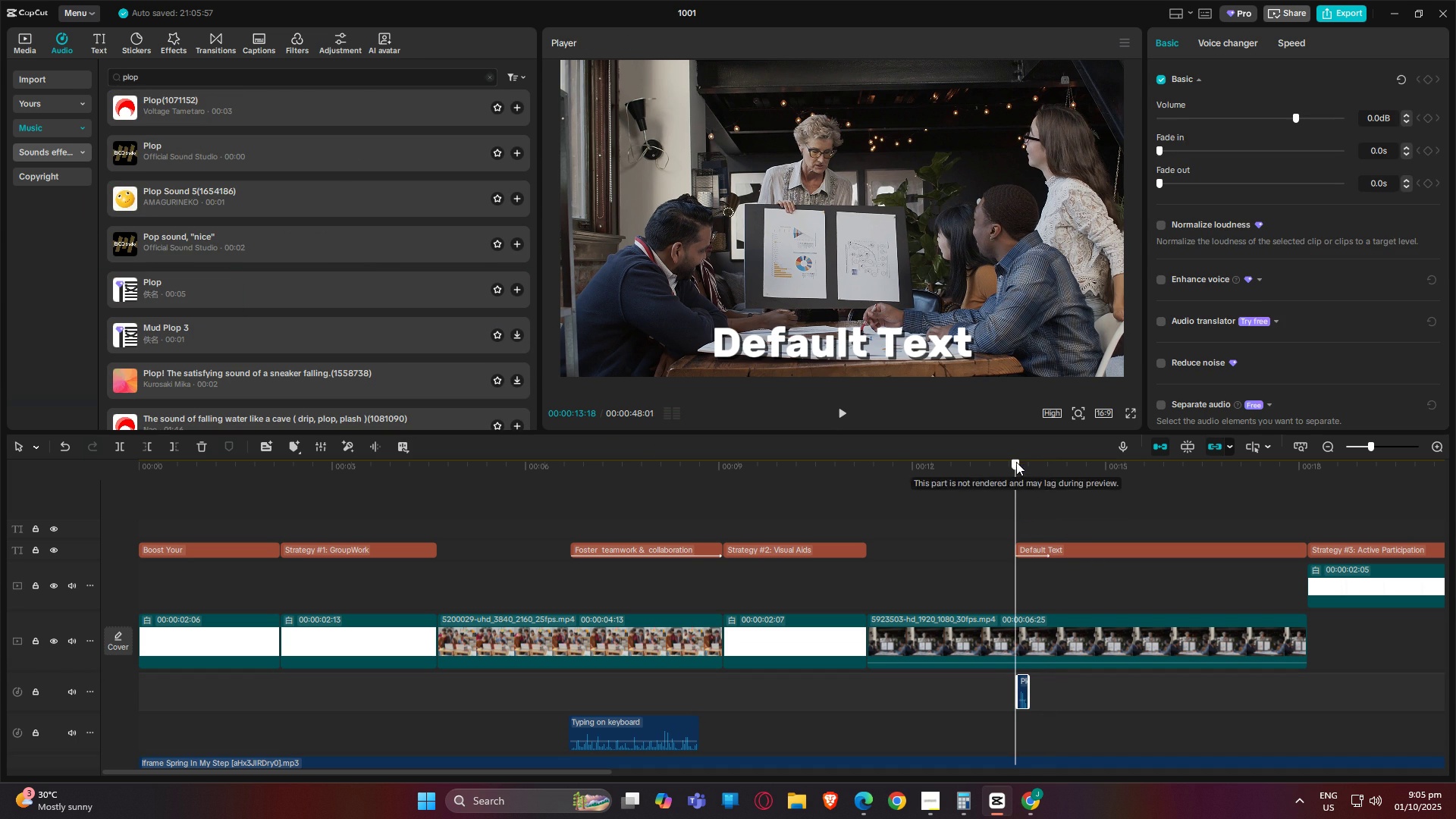 
double_click([1016, 462])
 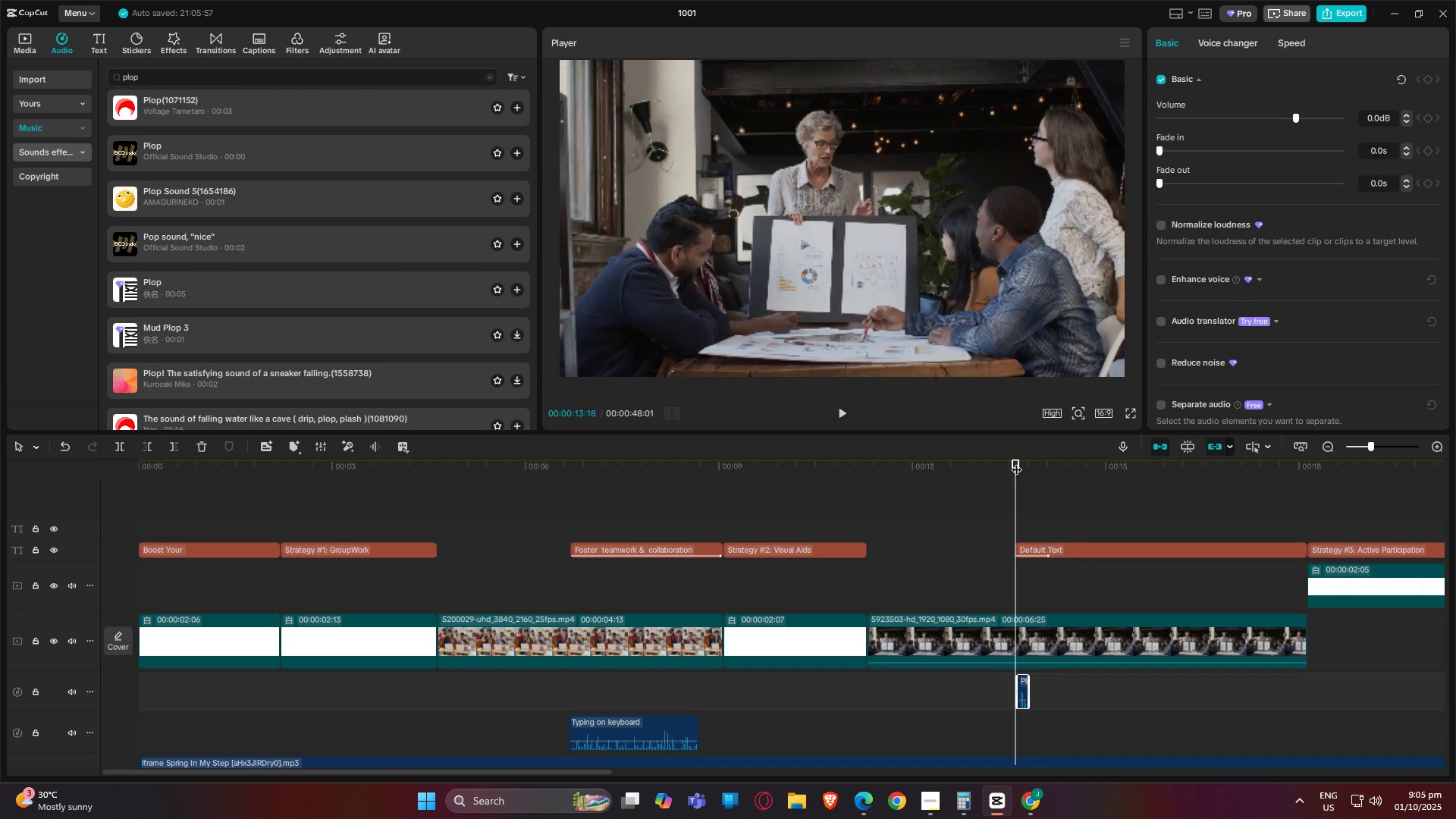 
key(Space)
 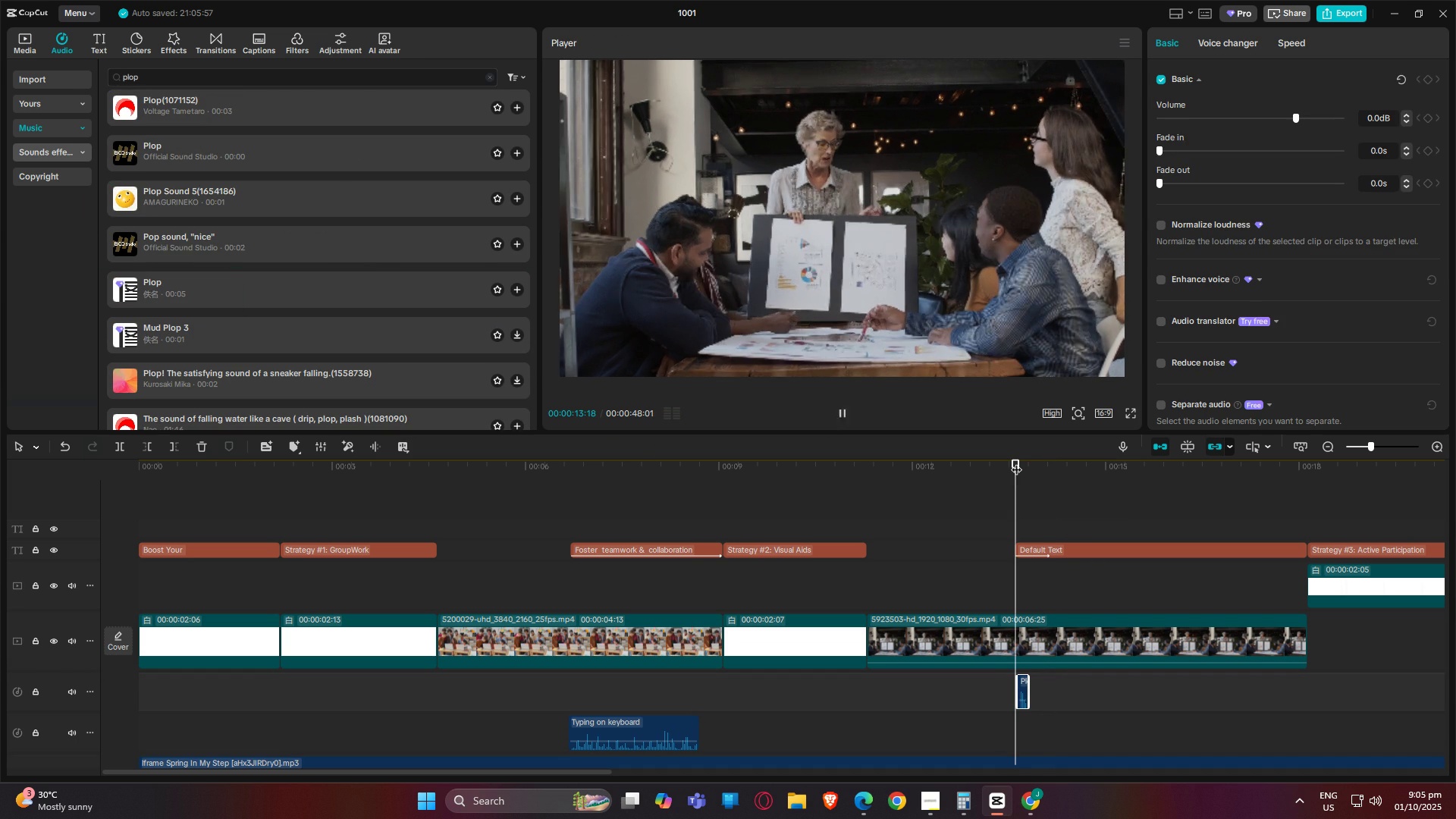 
key(Space)
 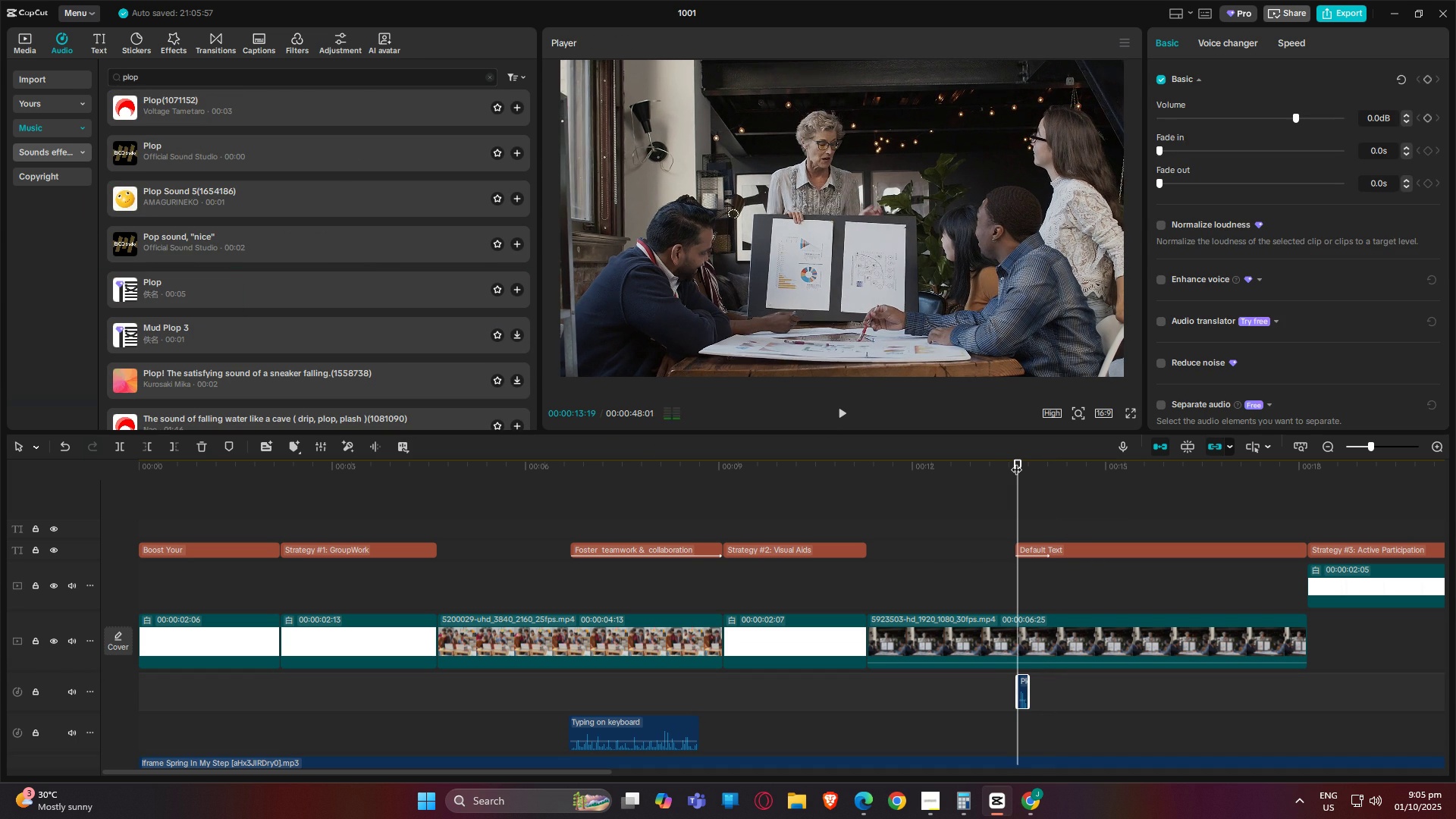 
key(Space)
 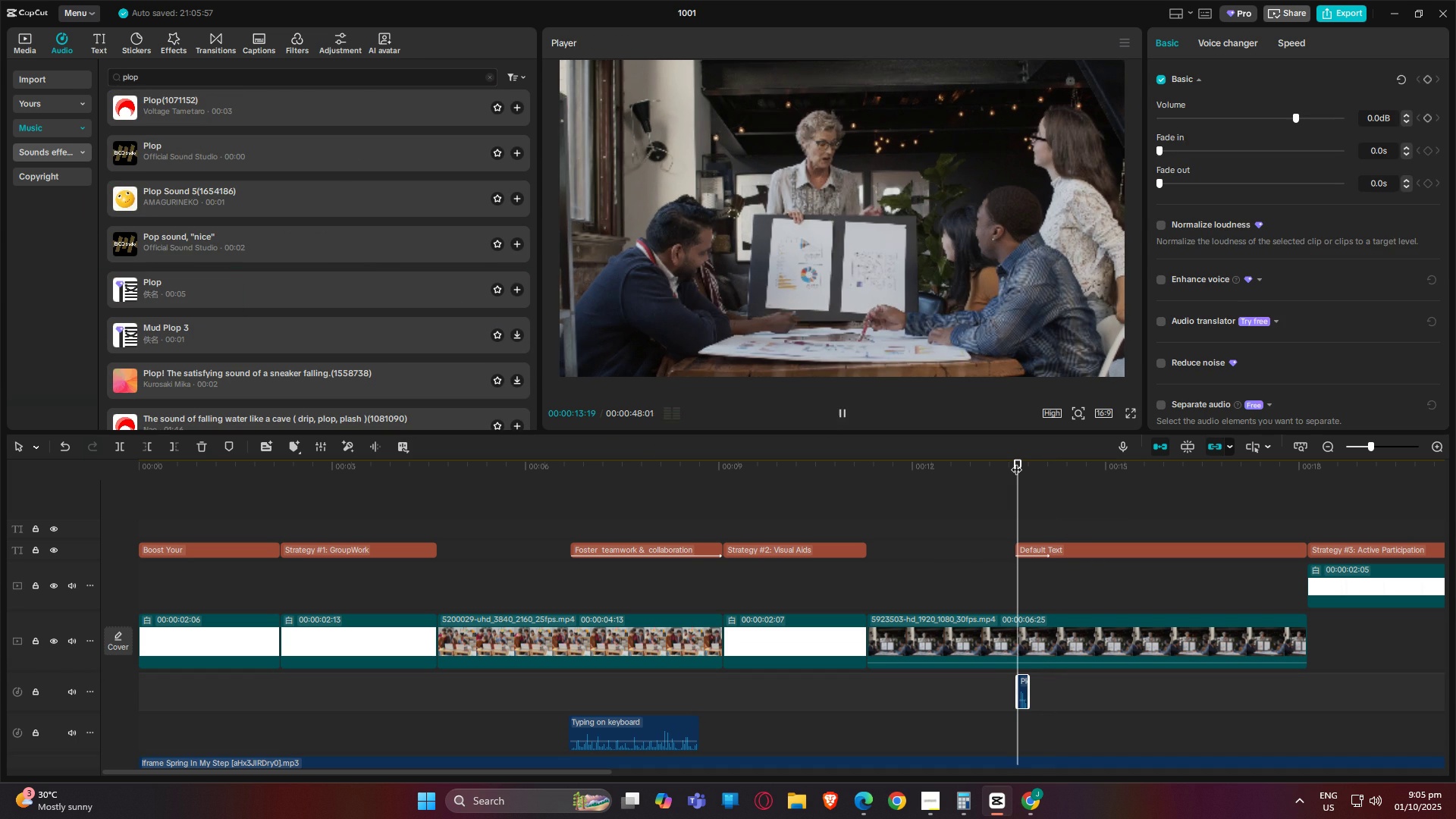 
key(Space)
 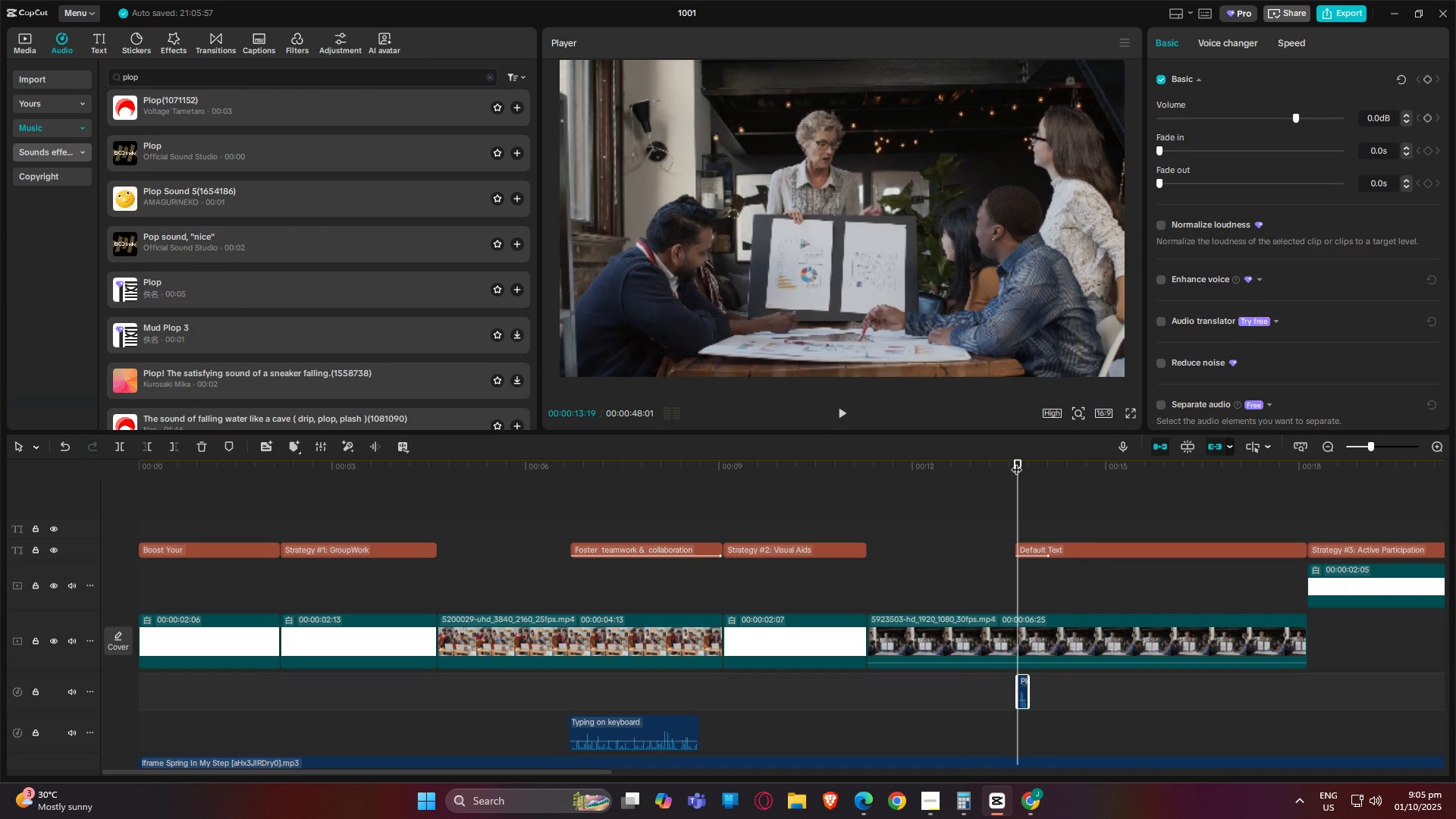 
key(Space)
 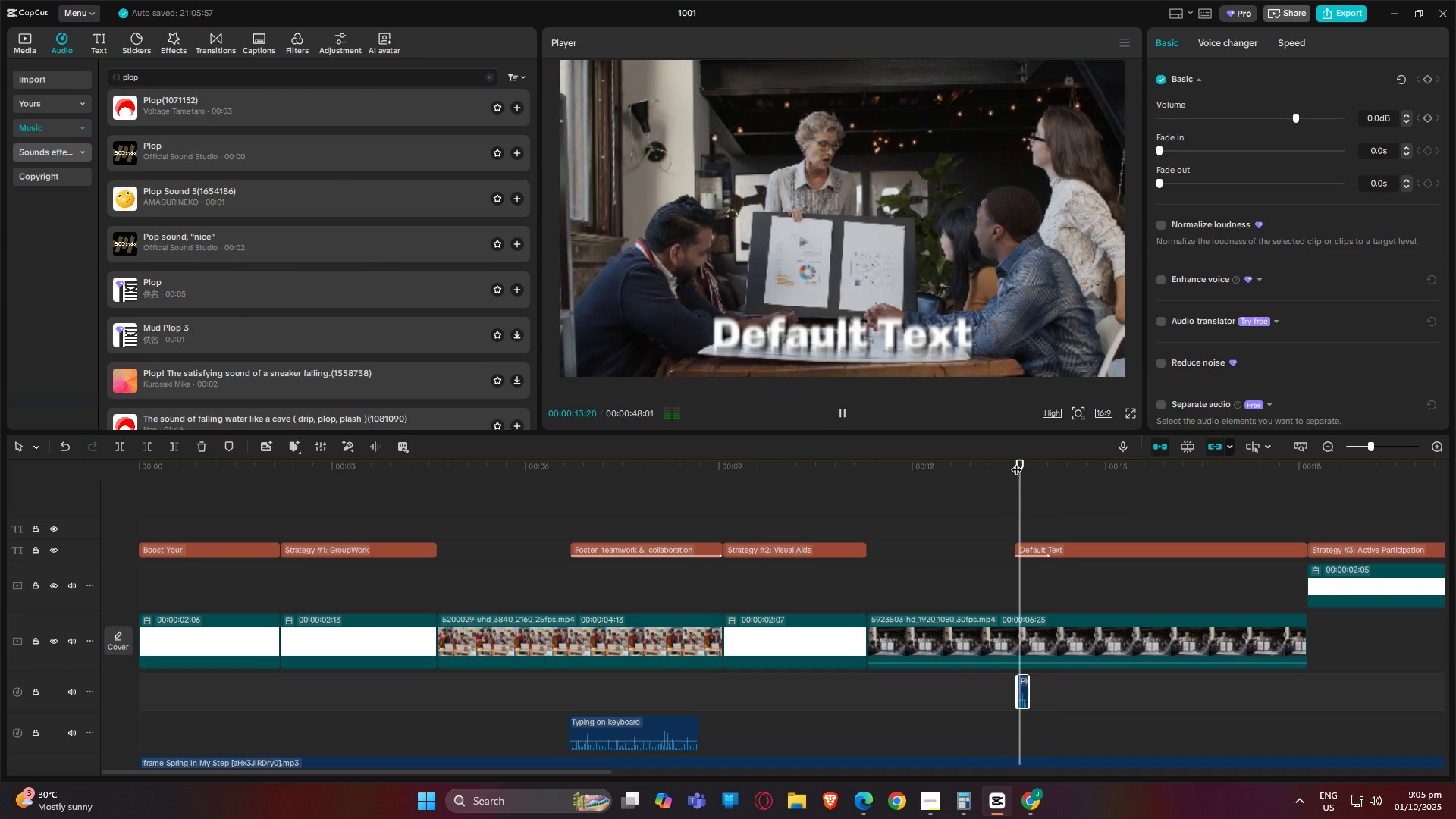 
key(Space)
 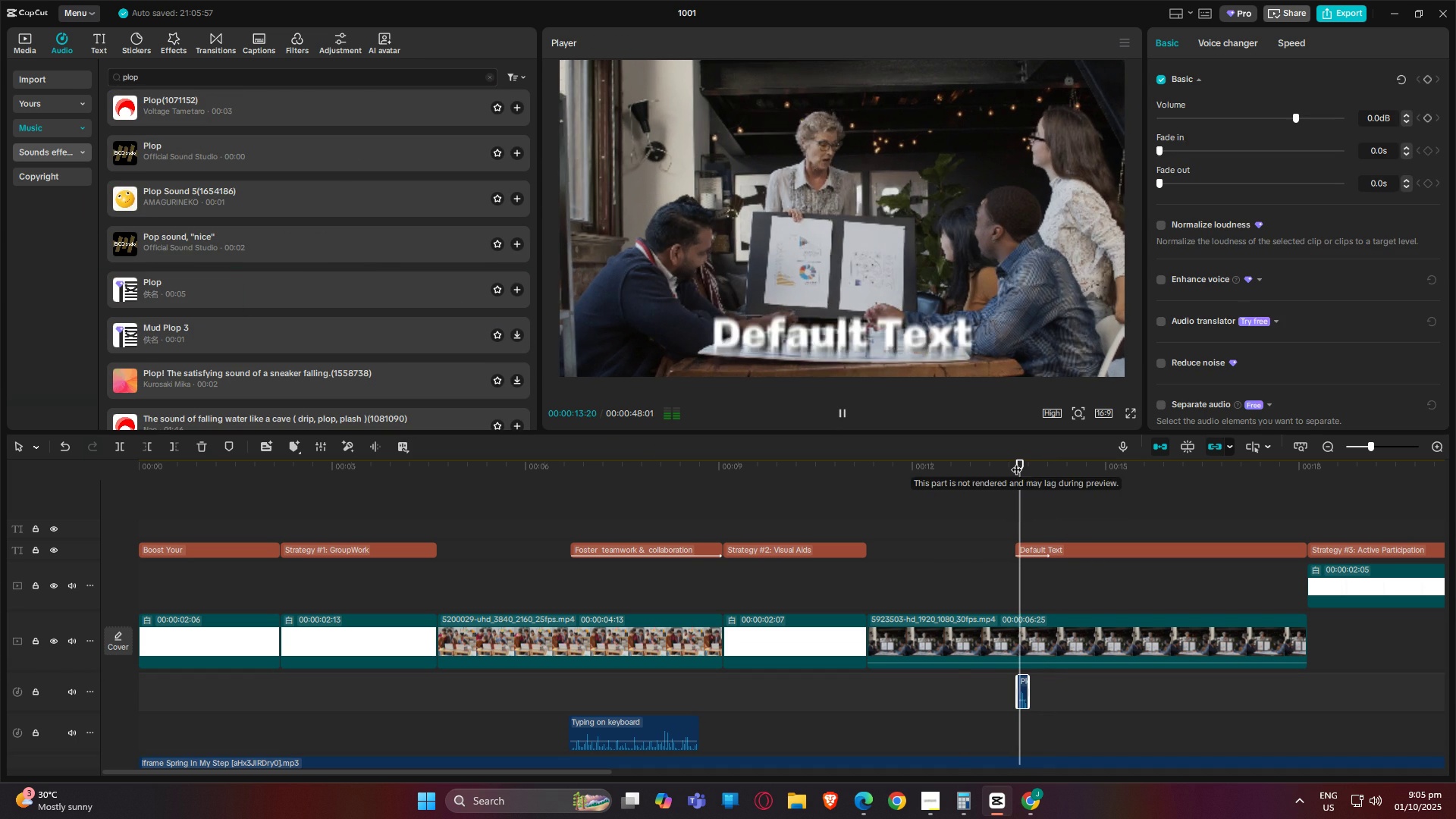 
key(Space)
 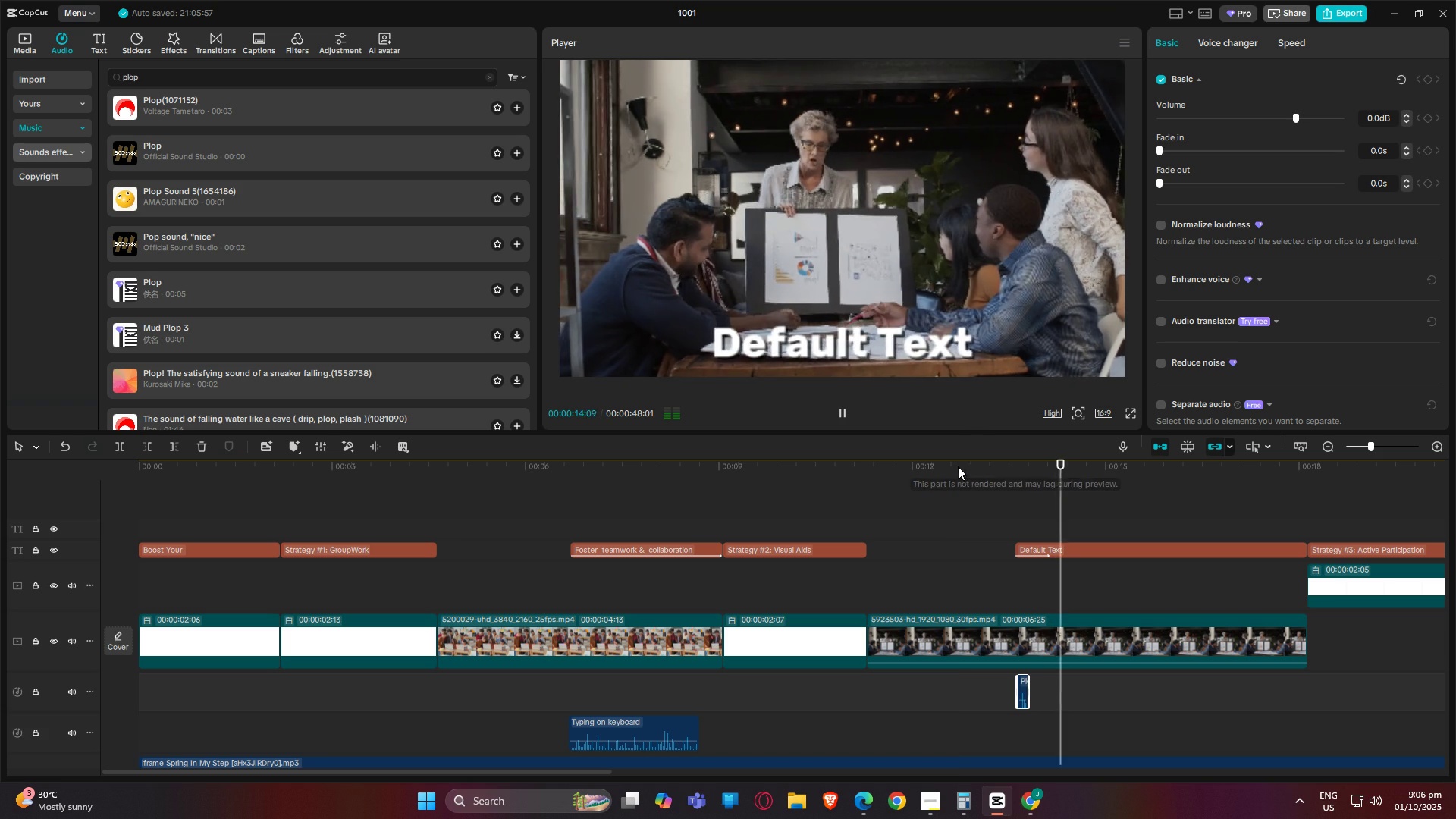 
left_click([958, 466])
 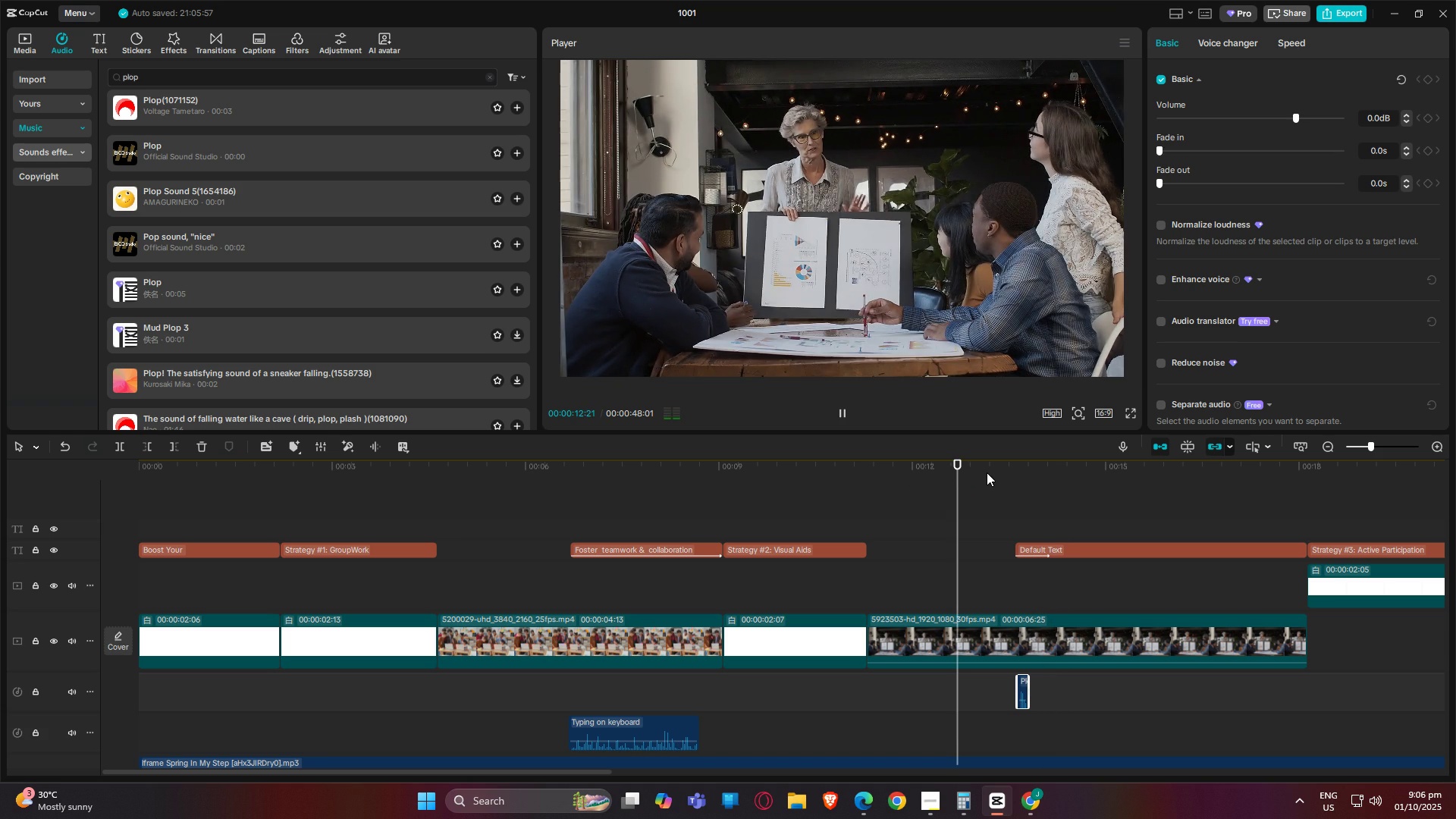 
key(Space)
 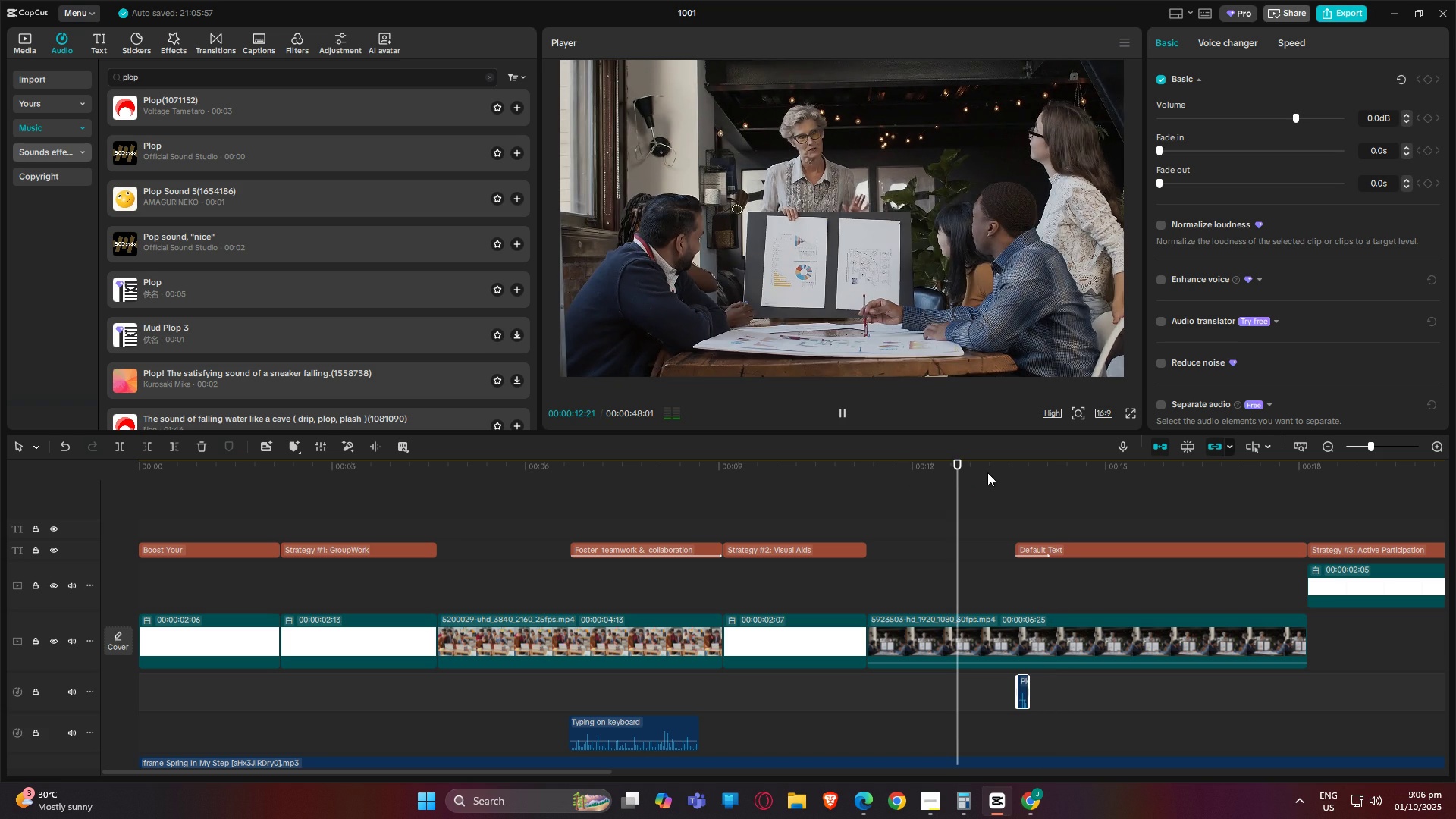 
key(Space)
 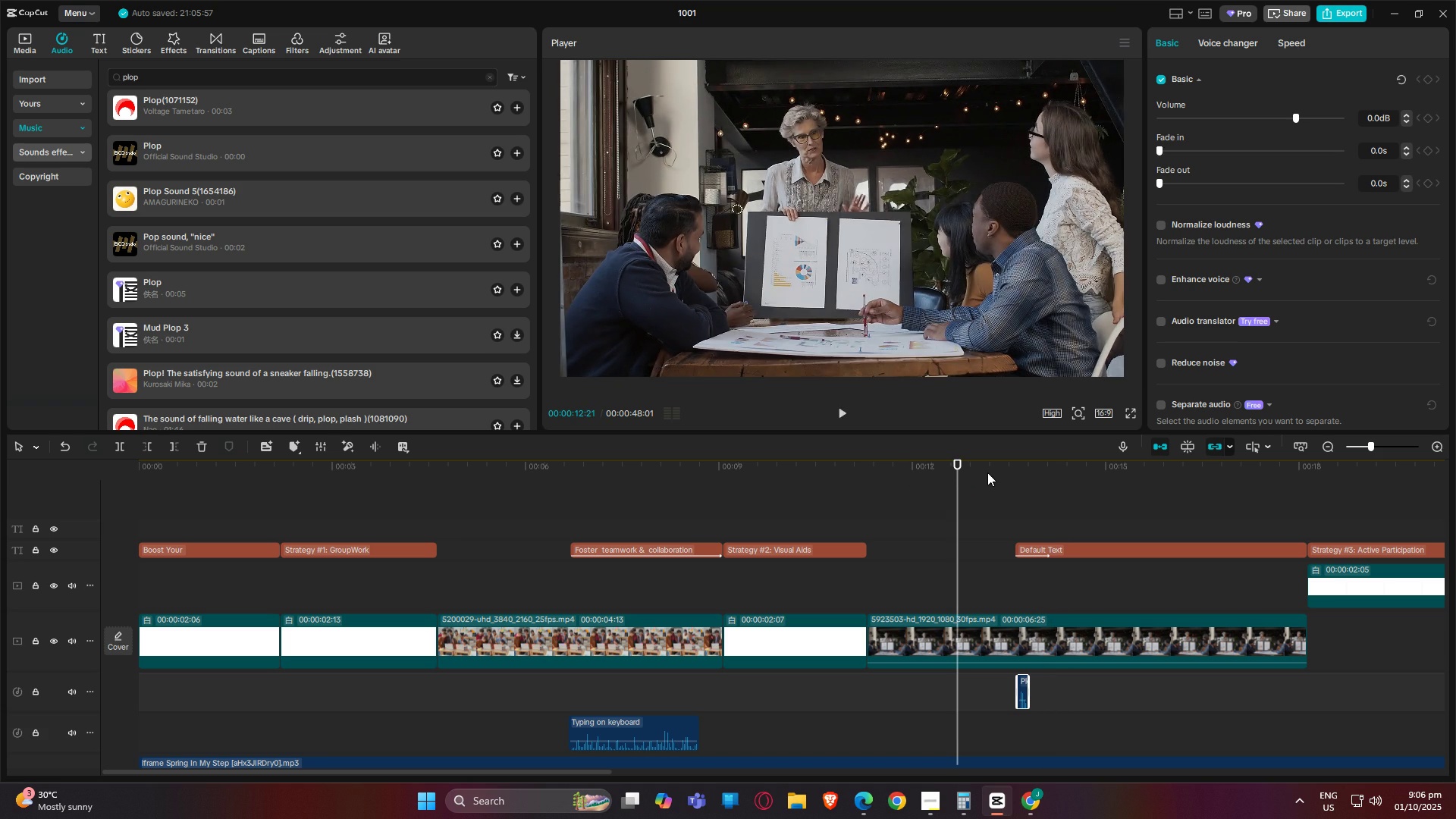 
key(Space)
 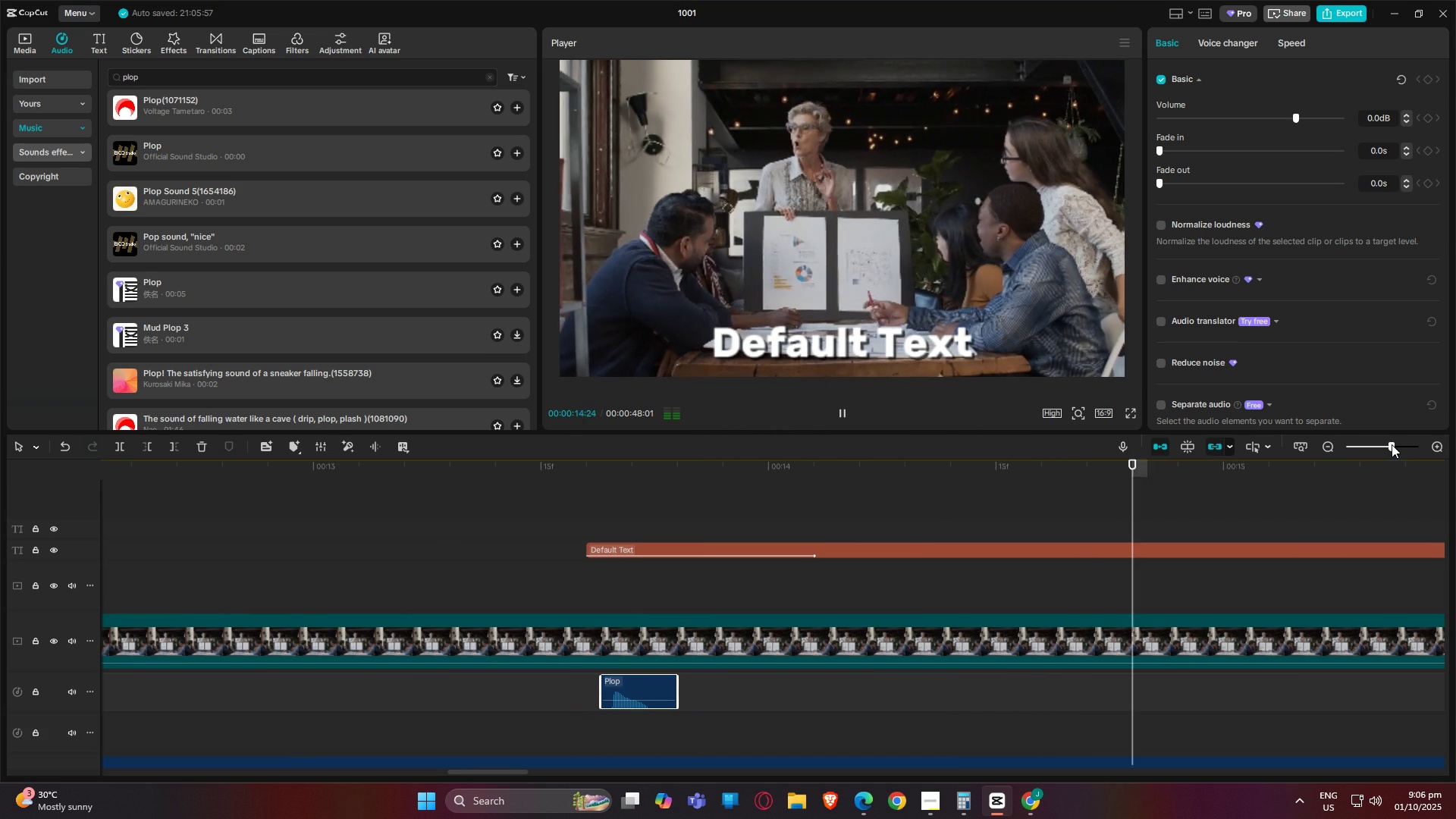 
key(Space)
 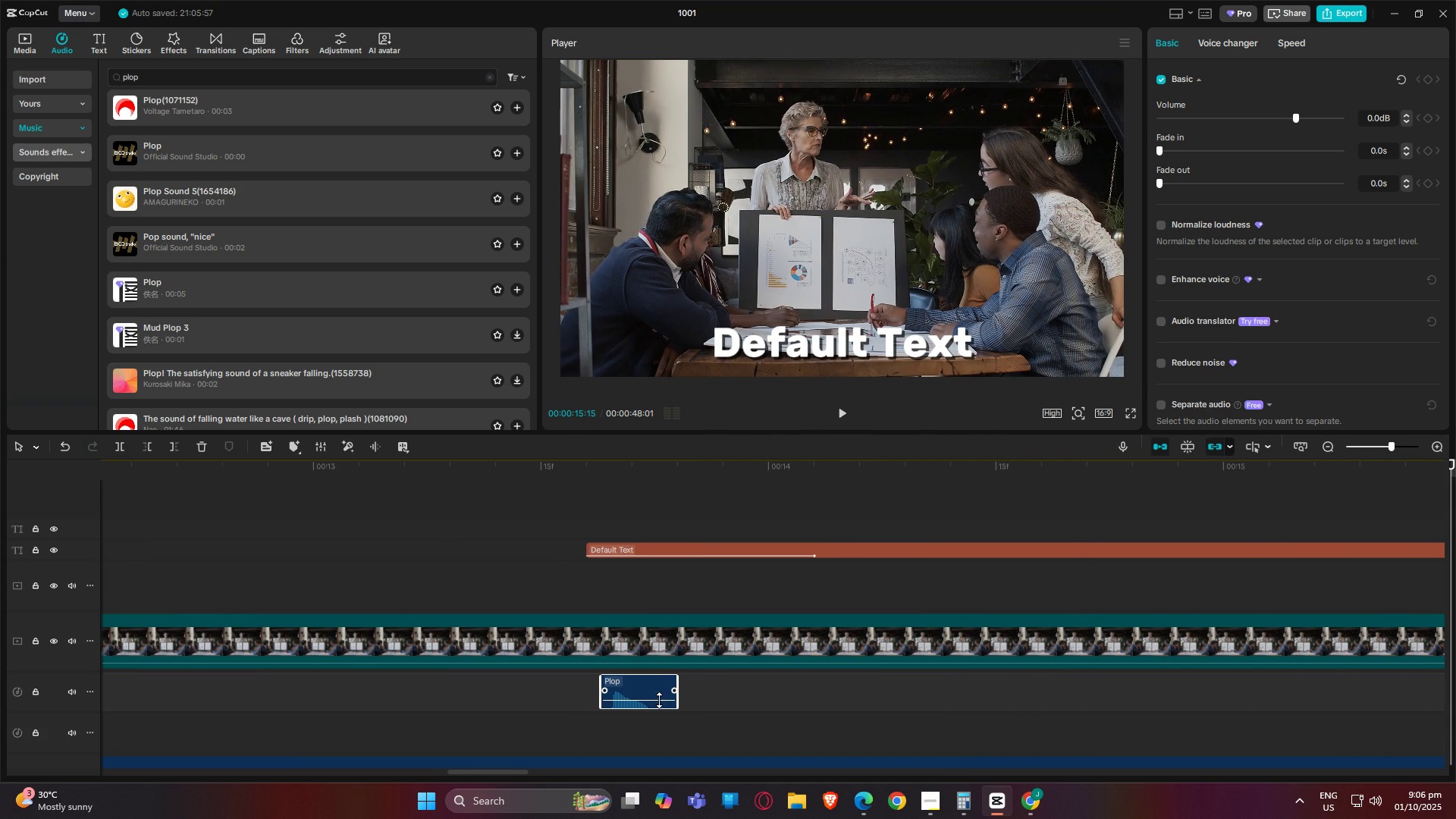 
left_click_drag(start_coordinate=[659, 700], to_coordinate=[657, 683])
 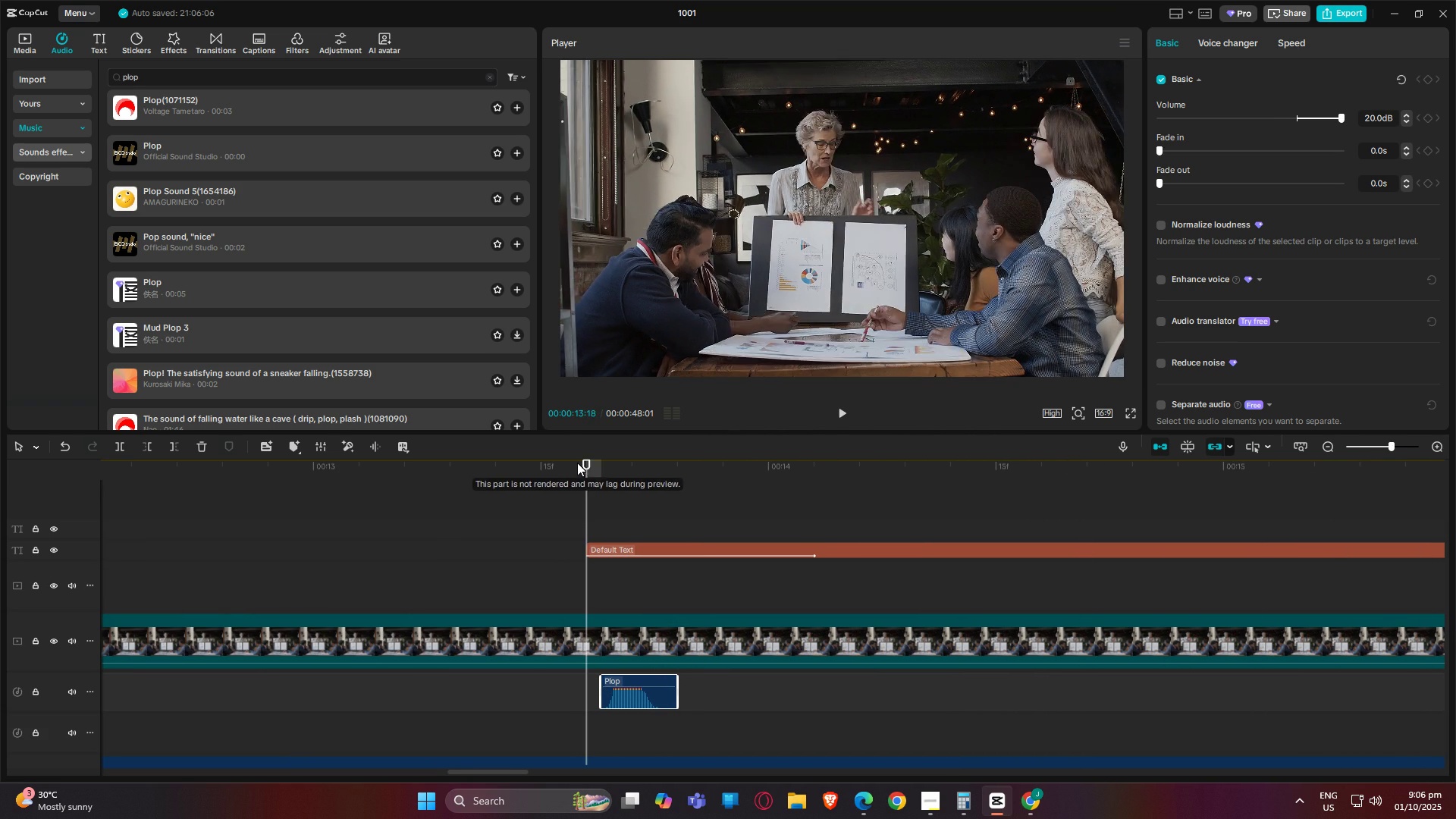 
key(Space)
 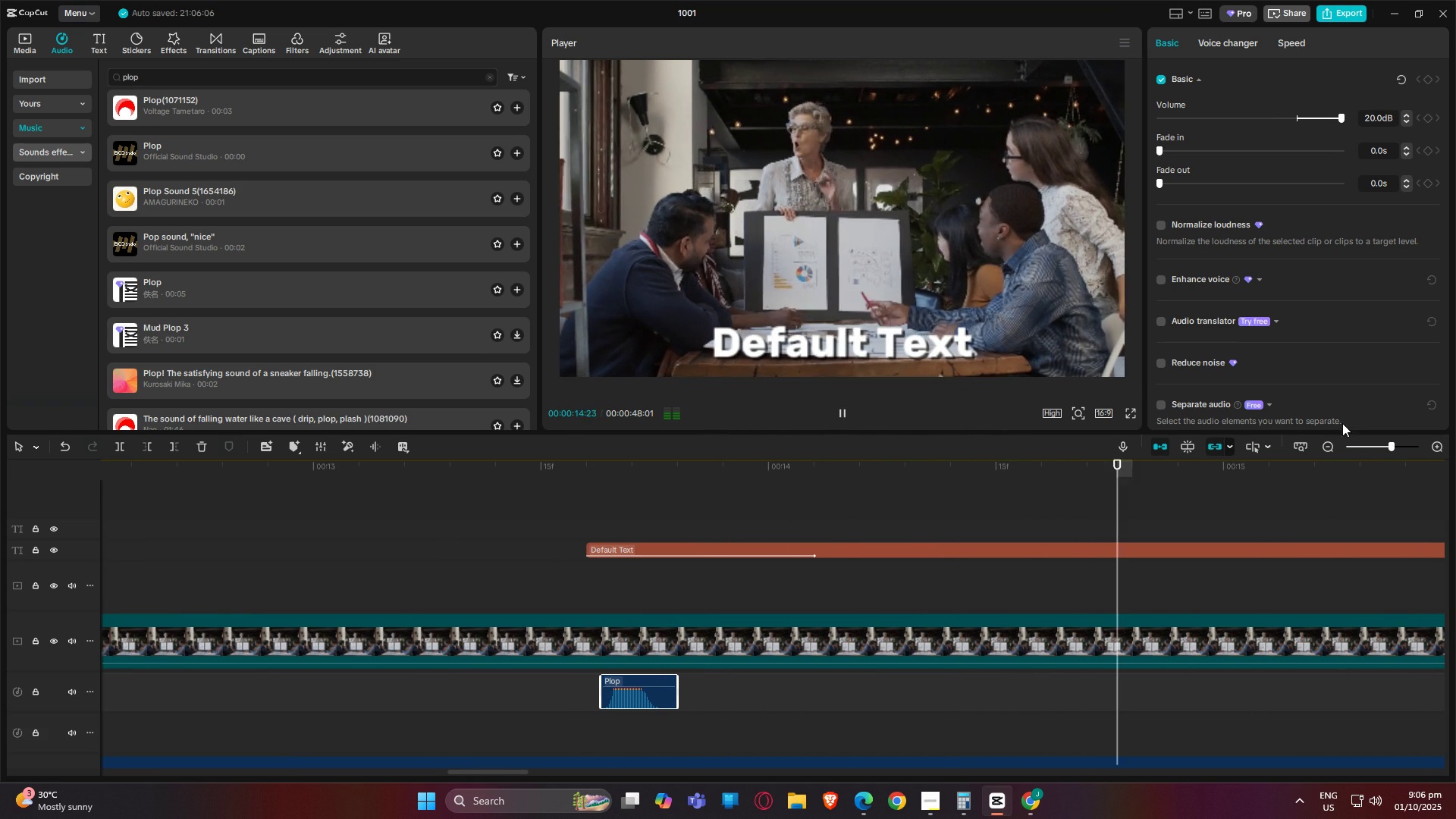 
left_click_drag(start_coordinate=[1377, 443], to_coordinate=[1370, 444])
 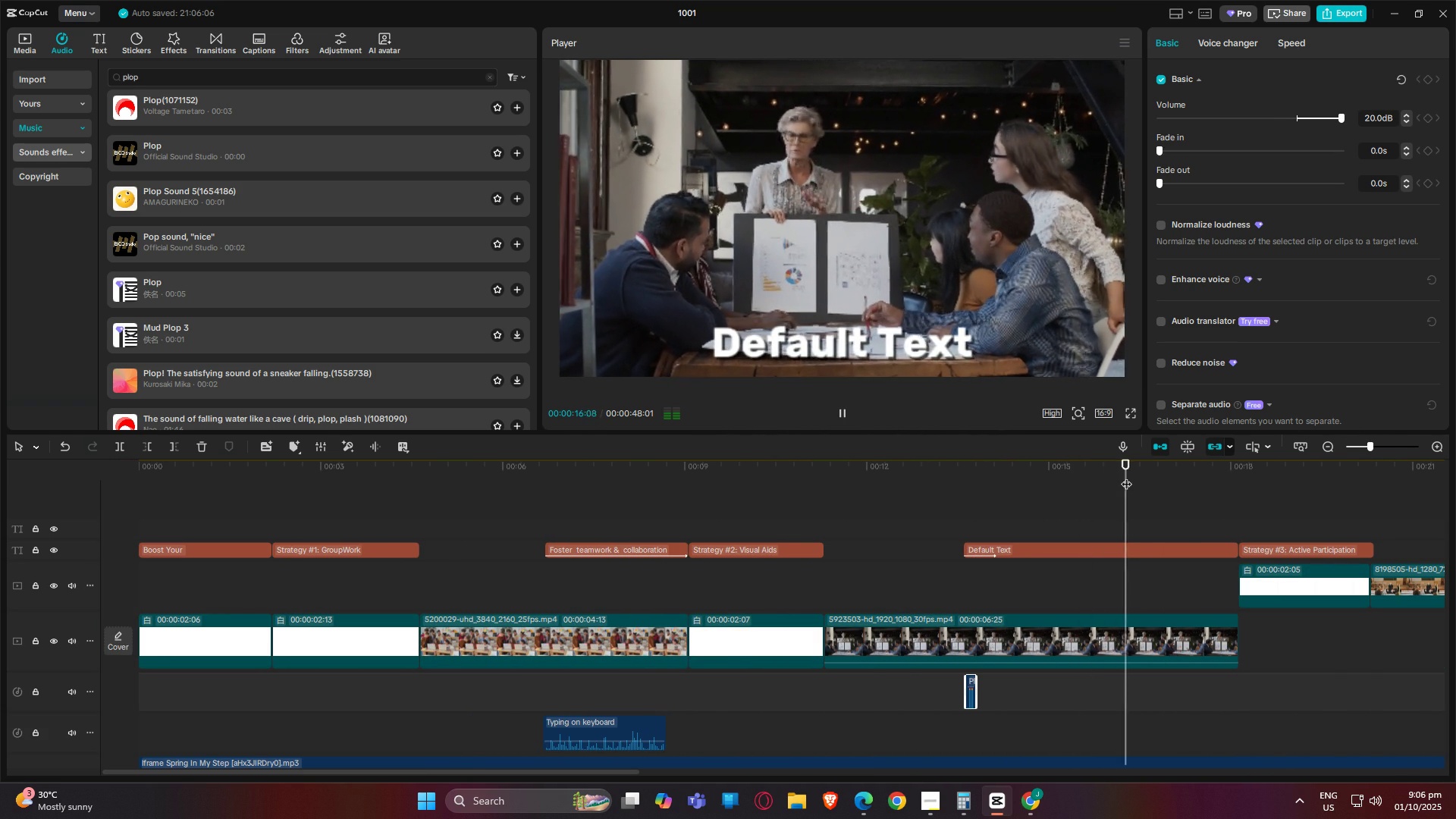 
left_click_drag(start_coordinate=[1128, 472], to_coordinate=[0, 563])
 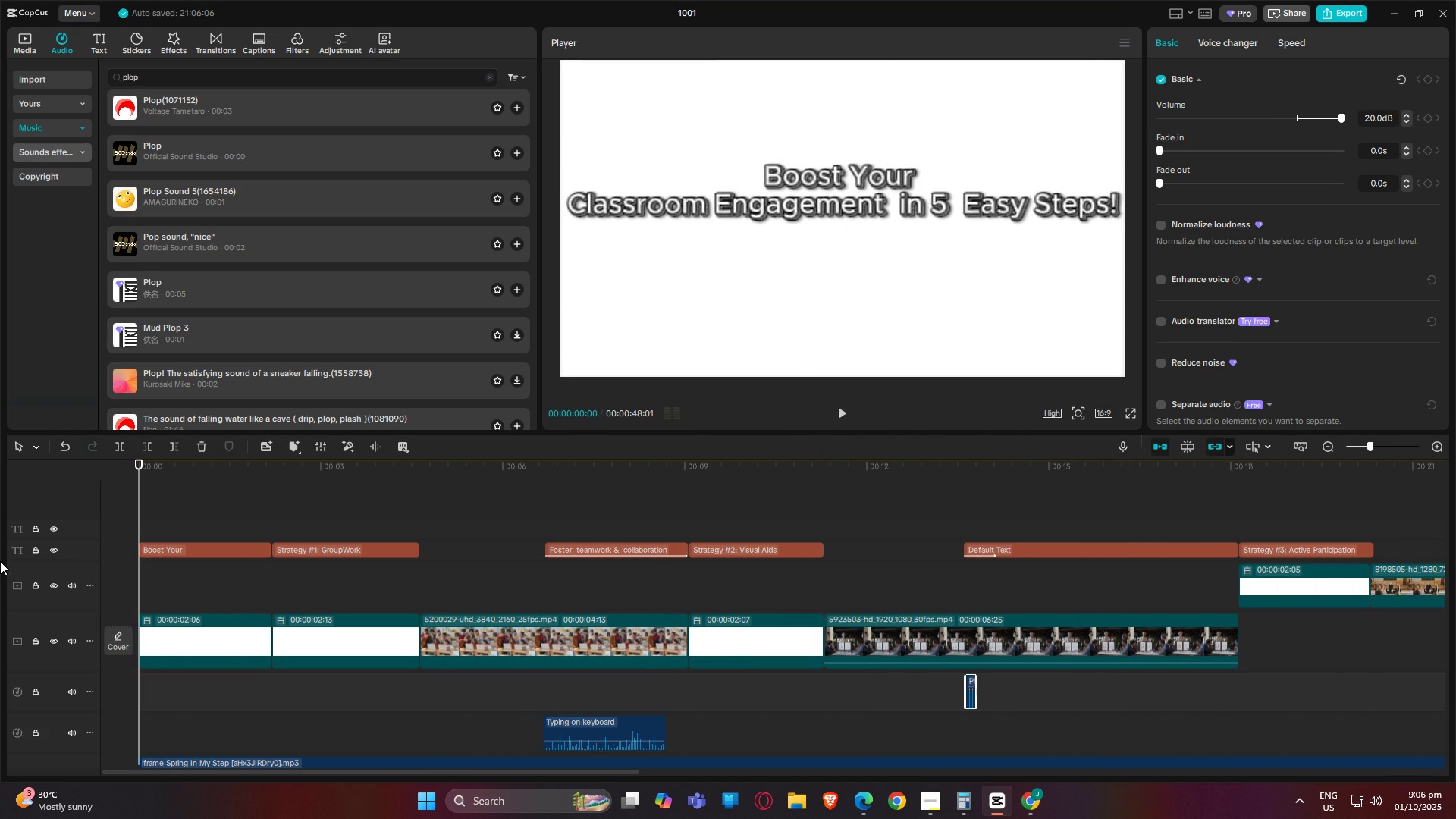 
key(Space)
 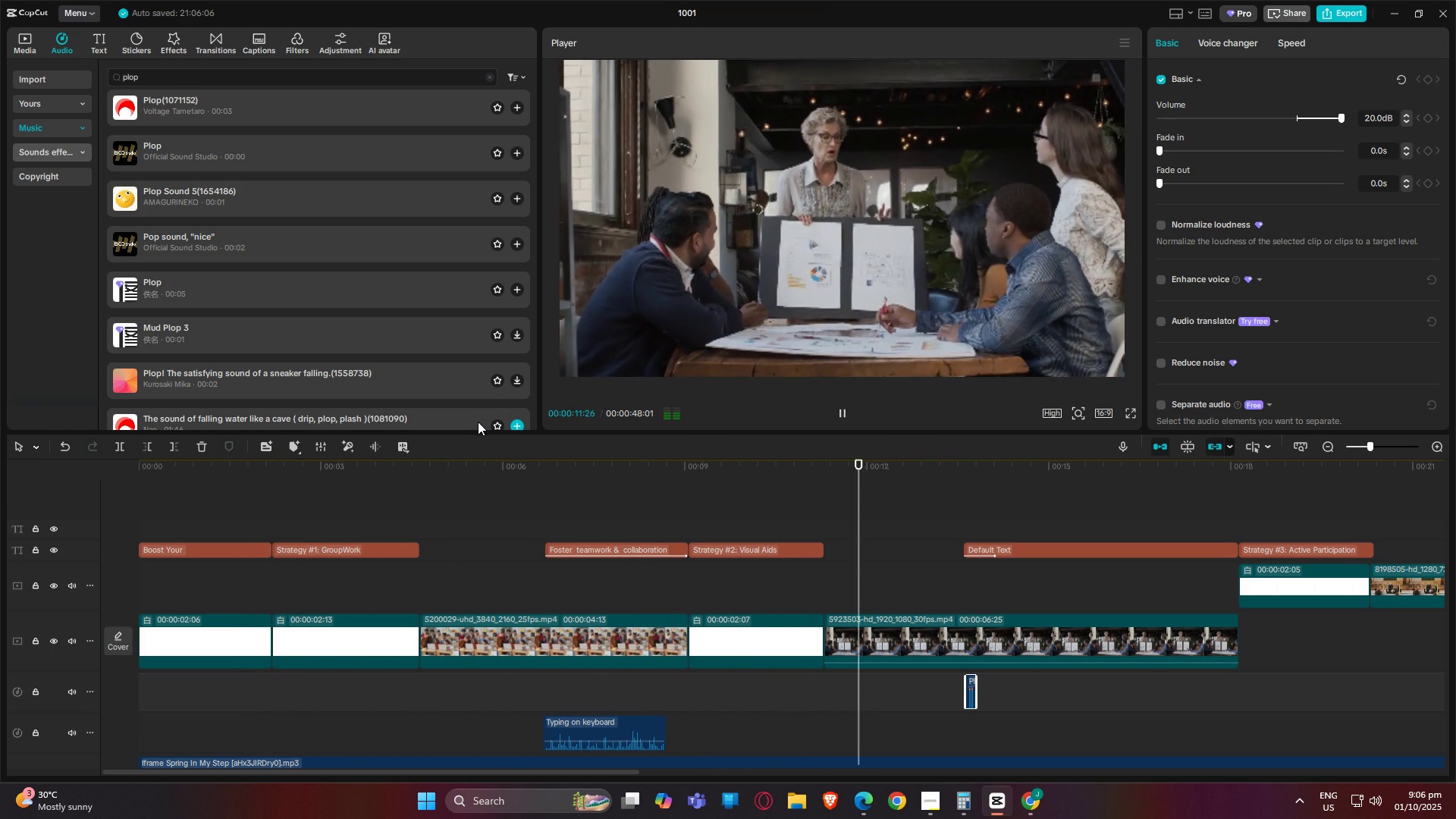 
wait(16.92)
 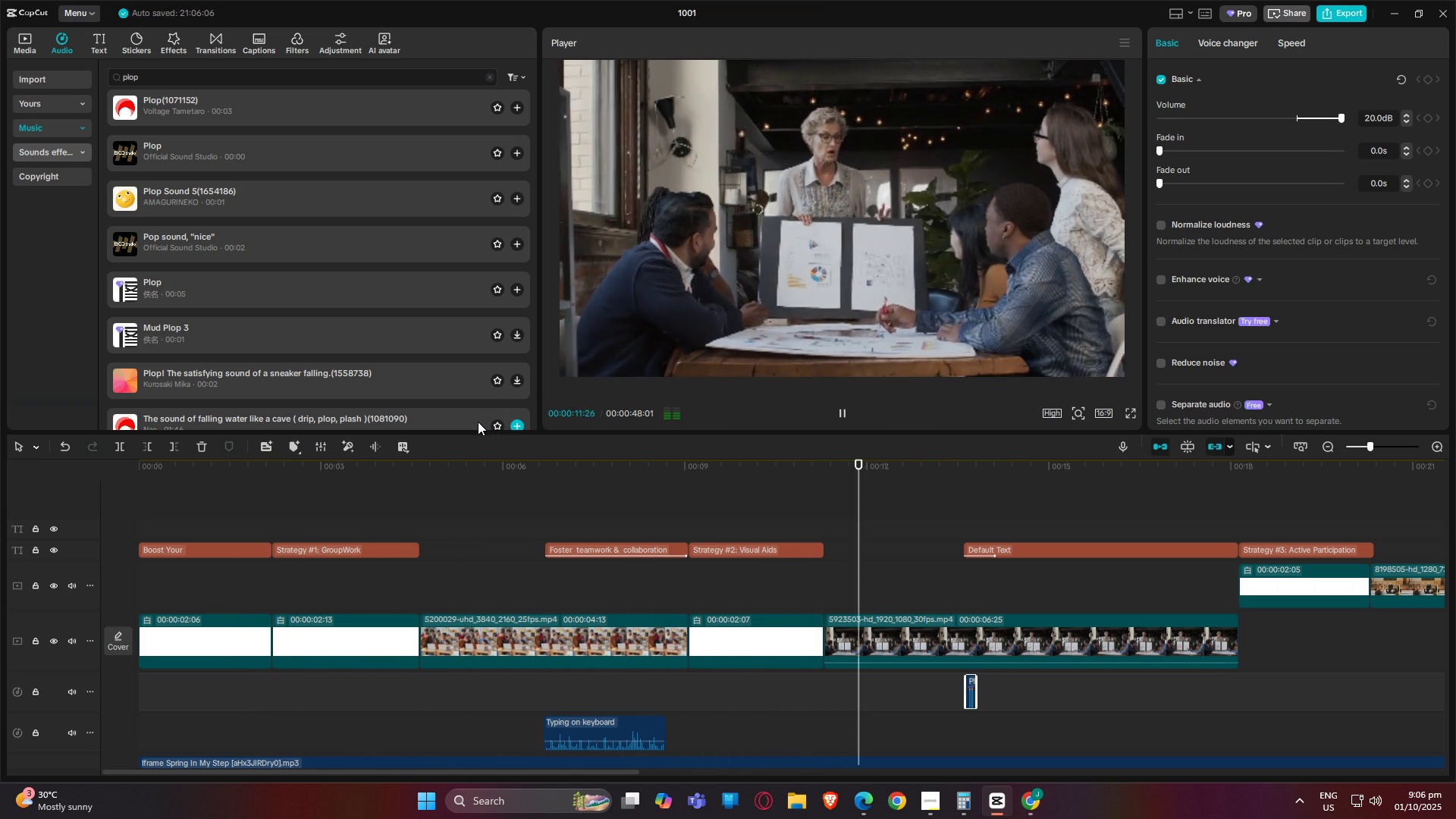 
left_click([1401, 441])
 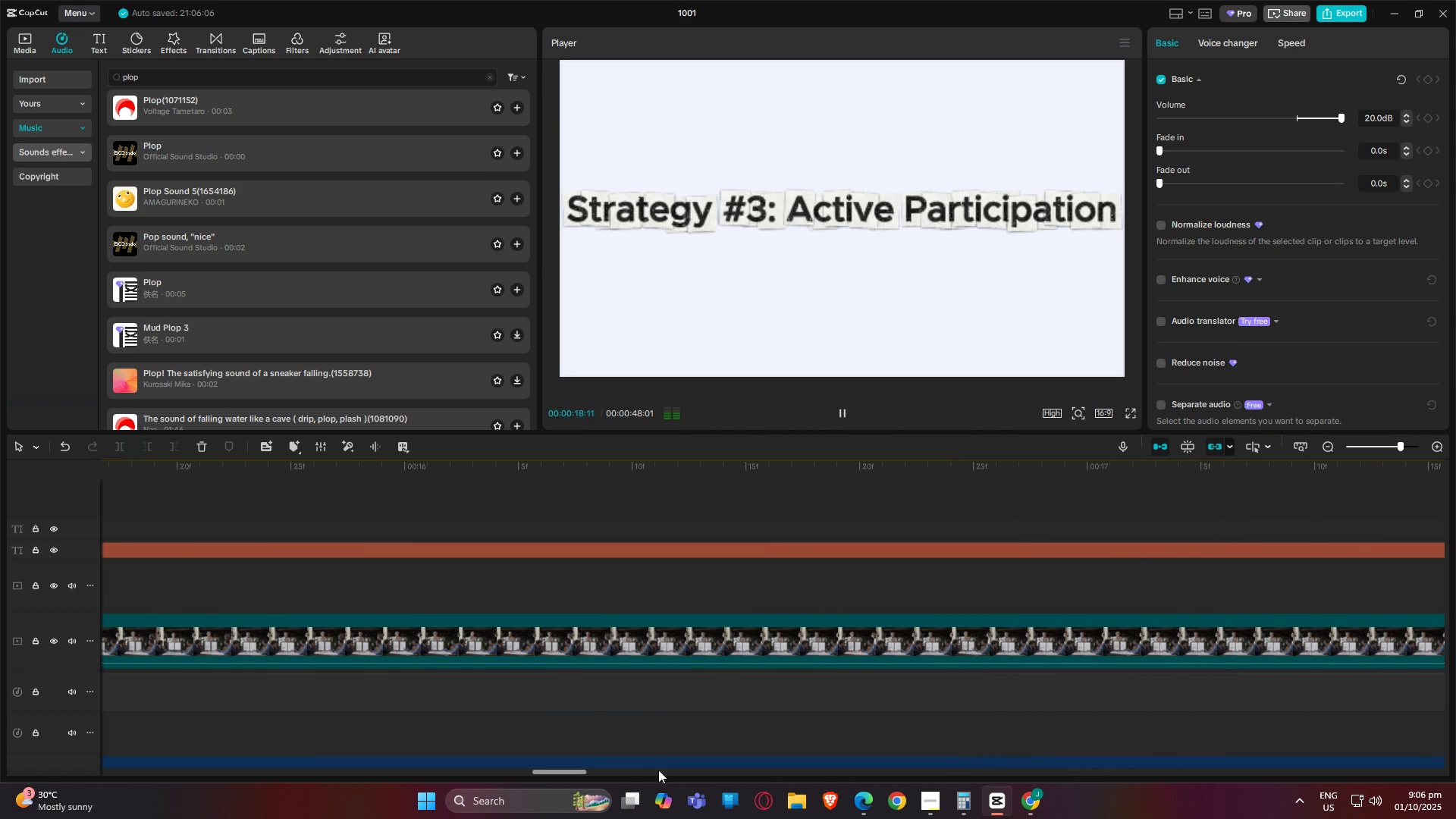 
left_click_drag(start_coordinate=[576, 770], to_coordinate=[514, 781])
 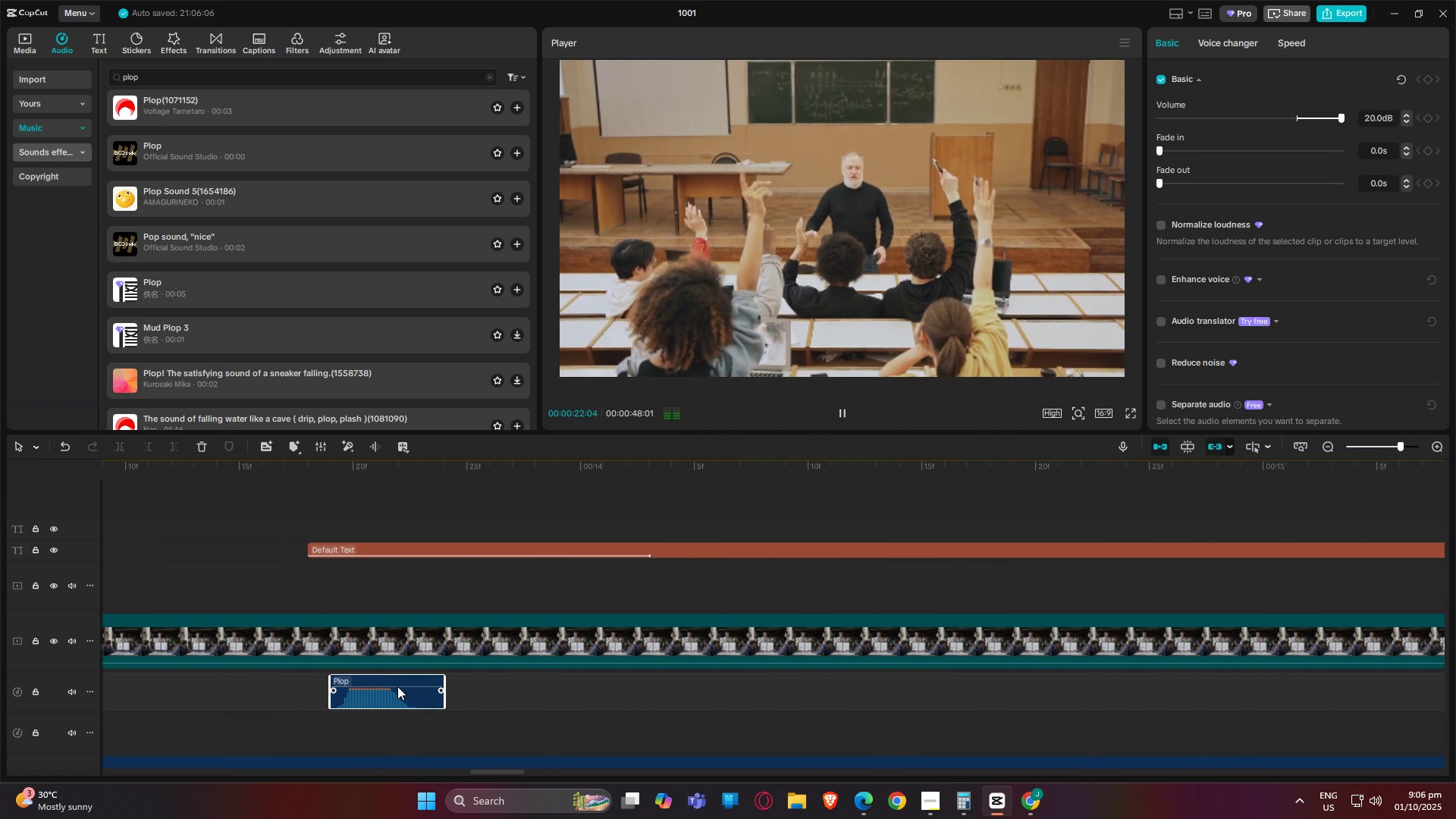 
left_click([398, 689])
 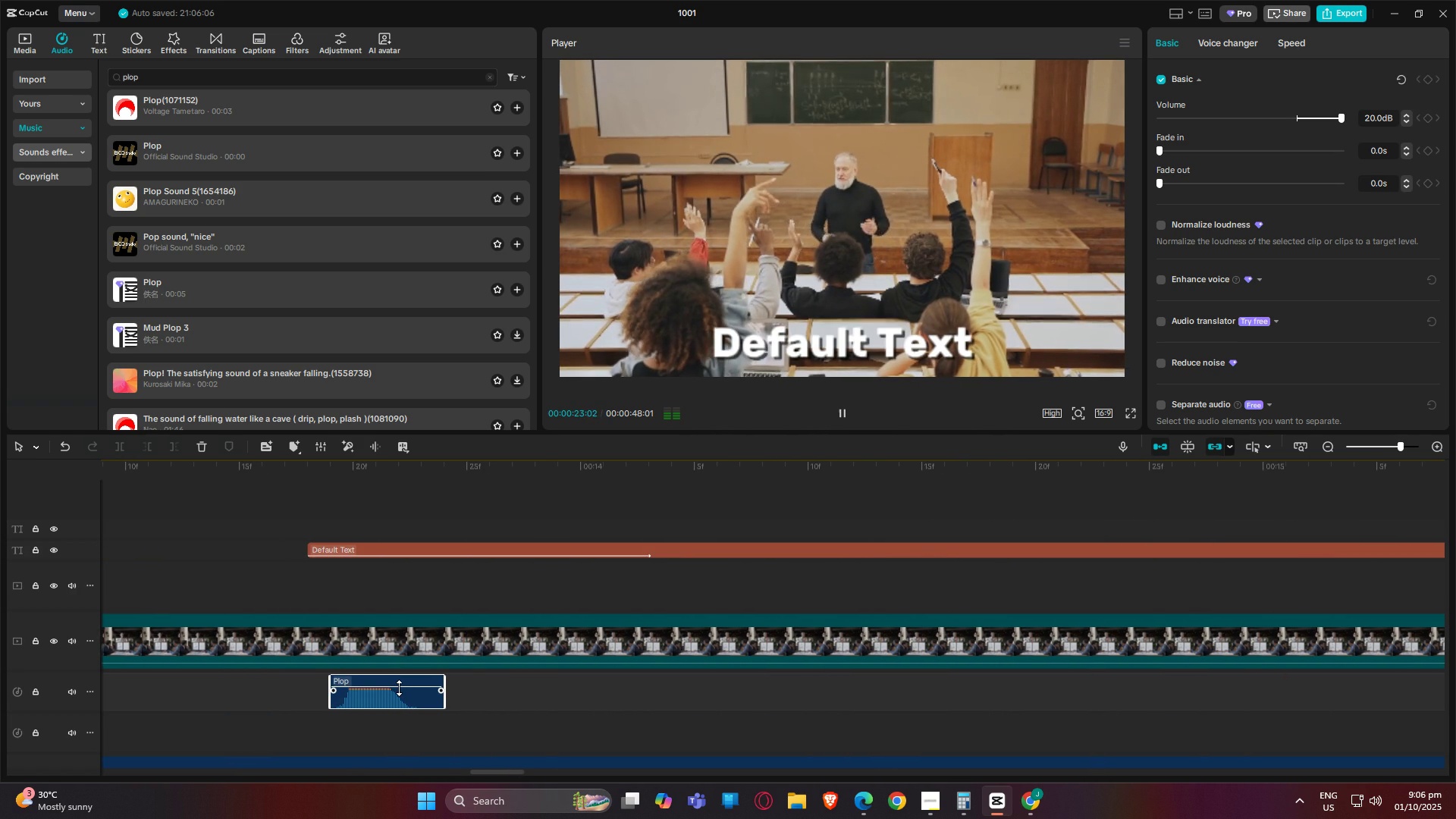 
left_click_drag(start_coordinate=[399, 688], to_coordinate=[399, 696])
 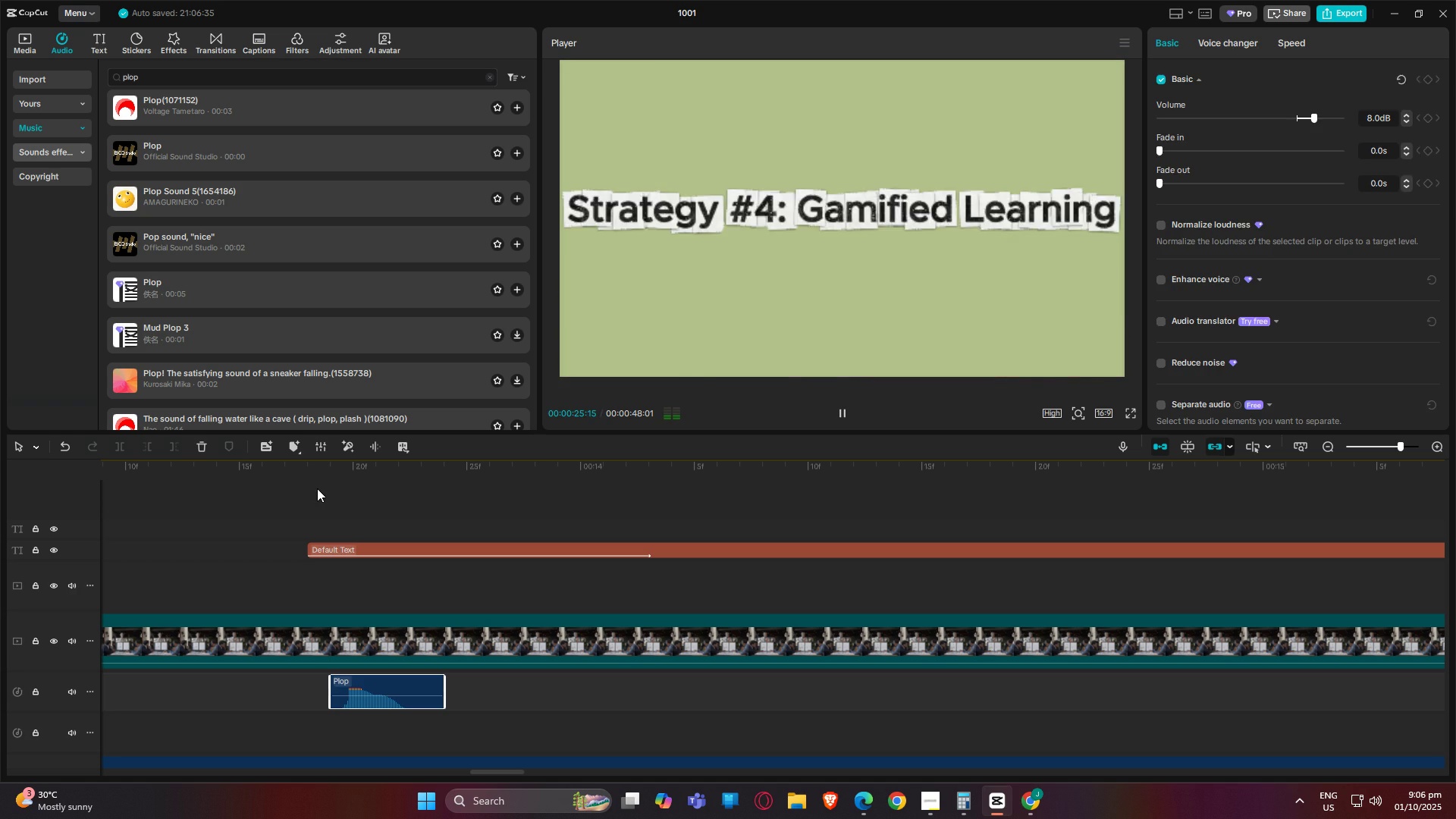 
left_click([317, 488])
 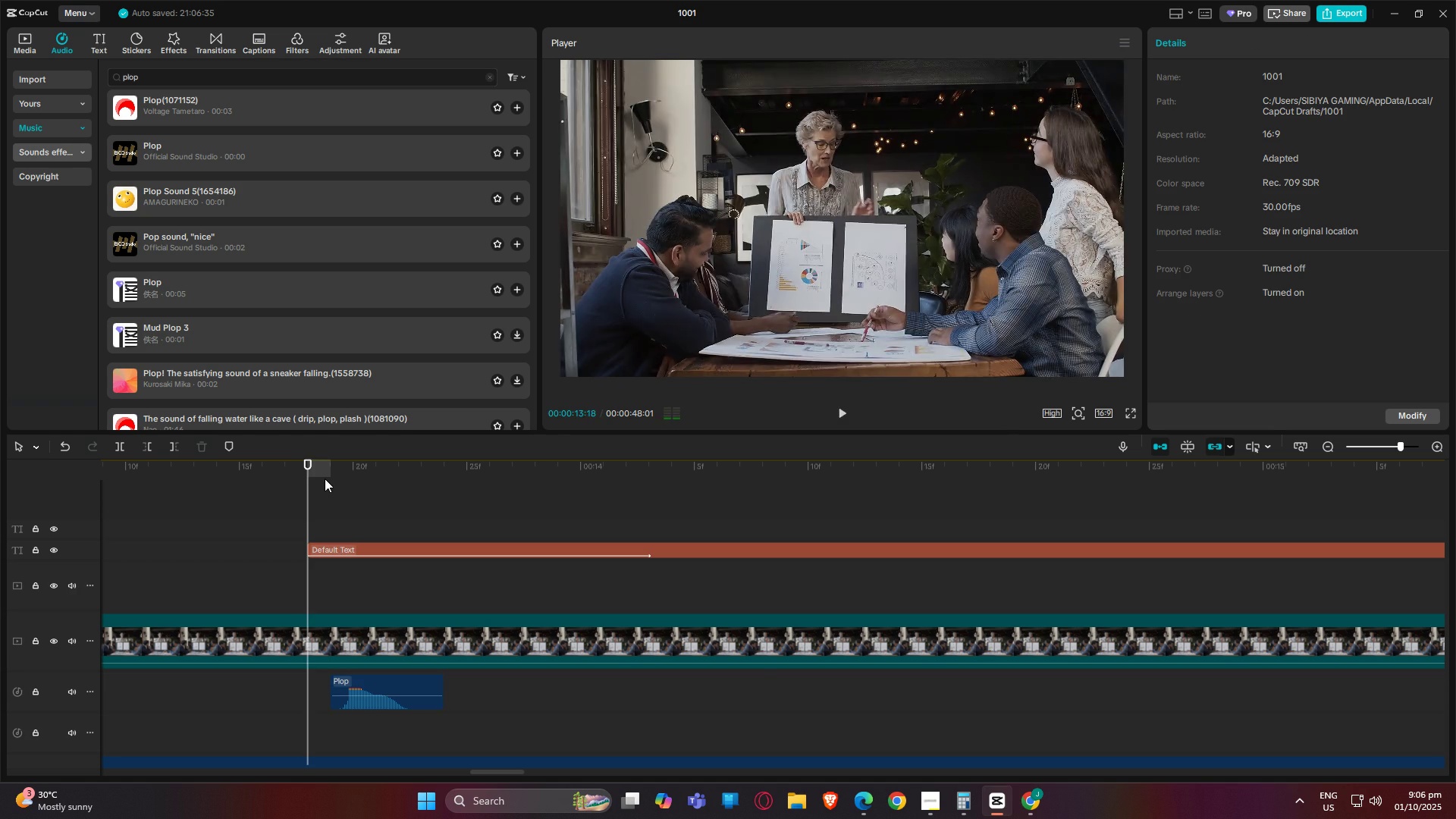 
key(Space)
 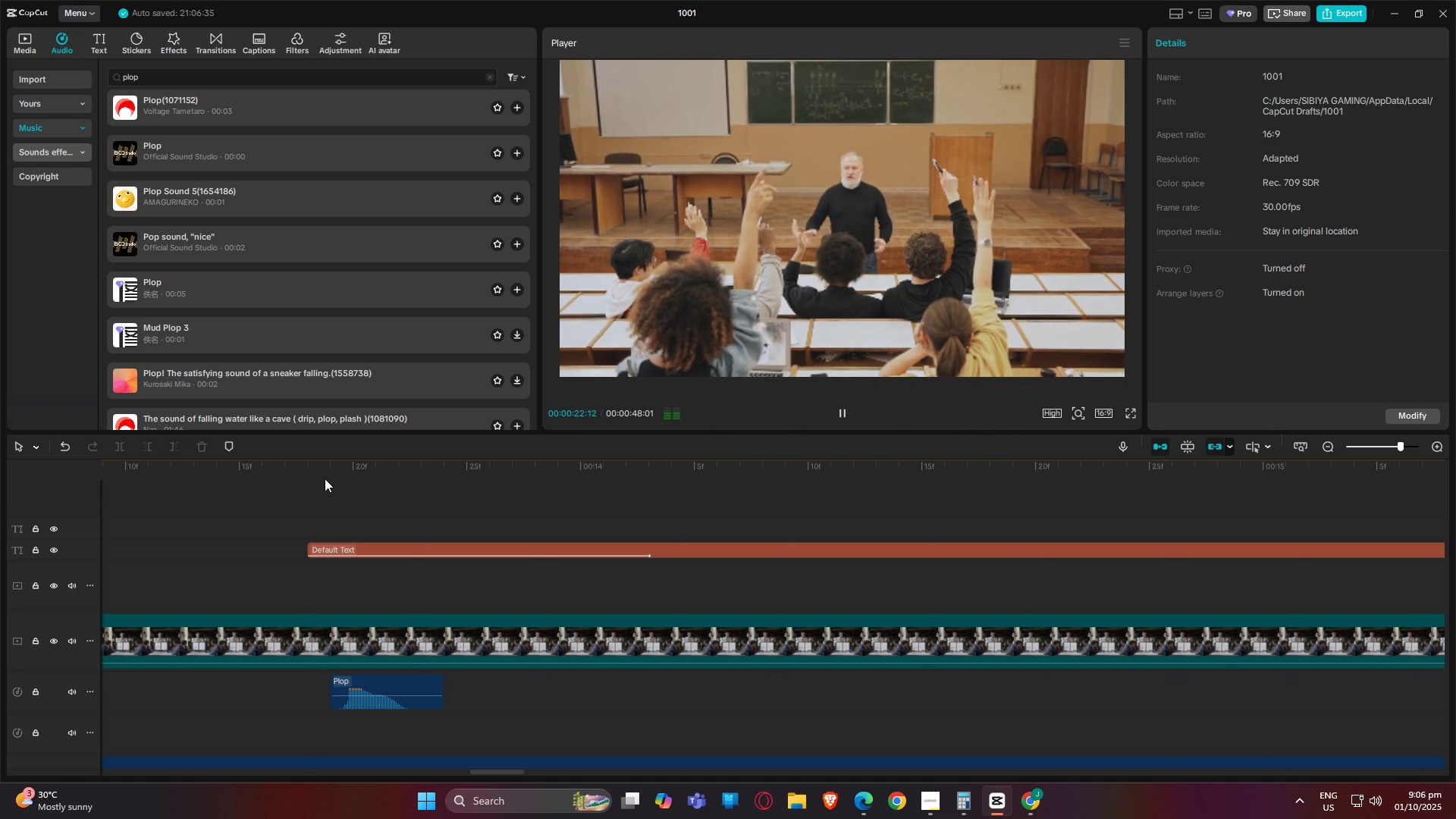 
wait(13.81)
 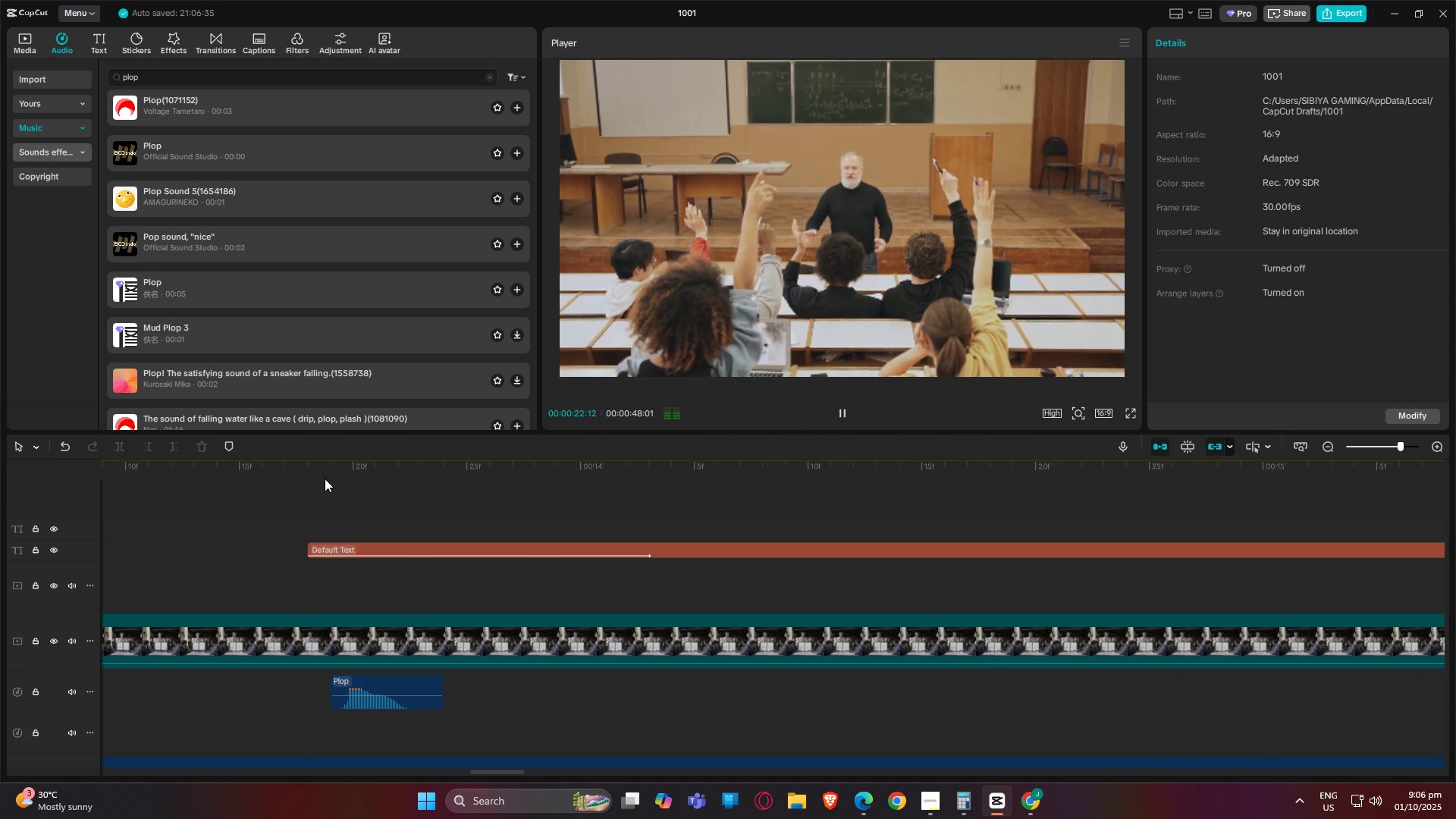 
left_click([445, 551])
 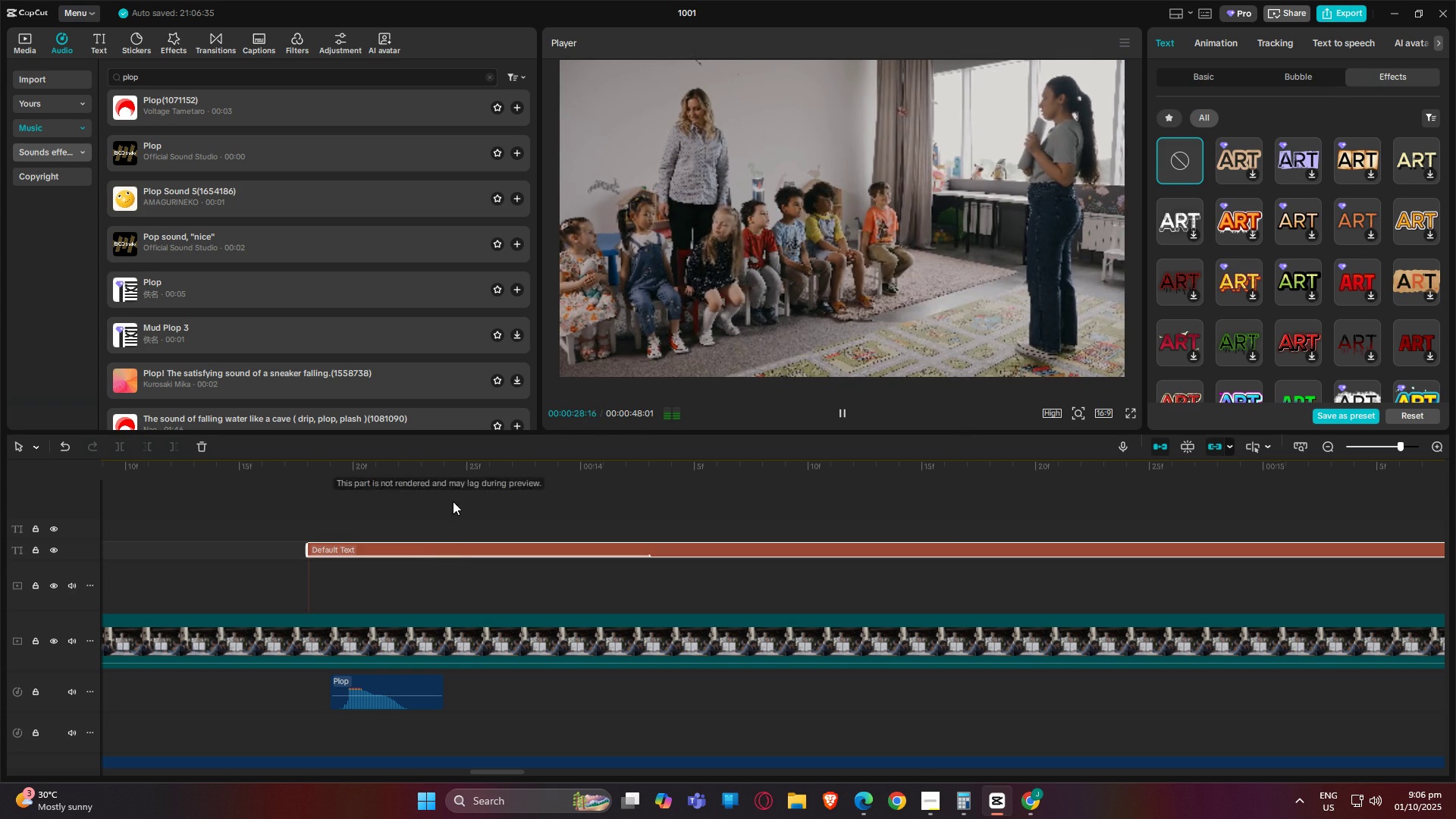 
key(Space)
 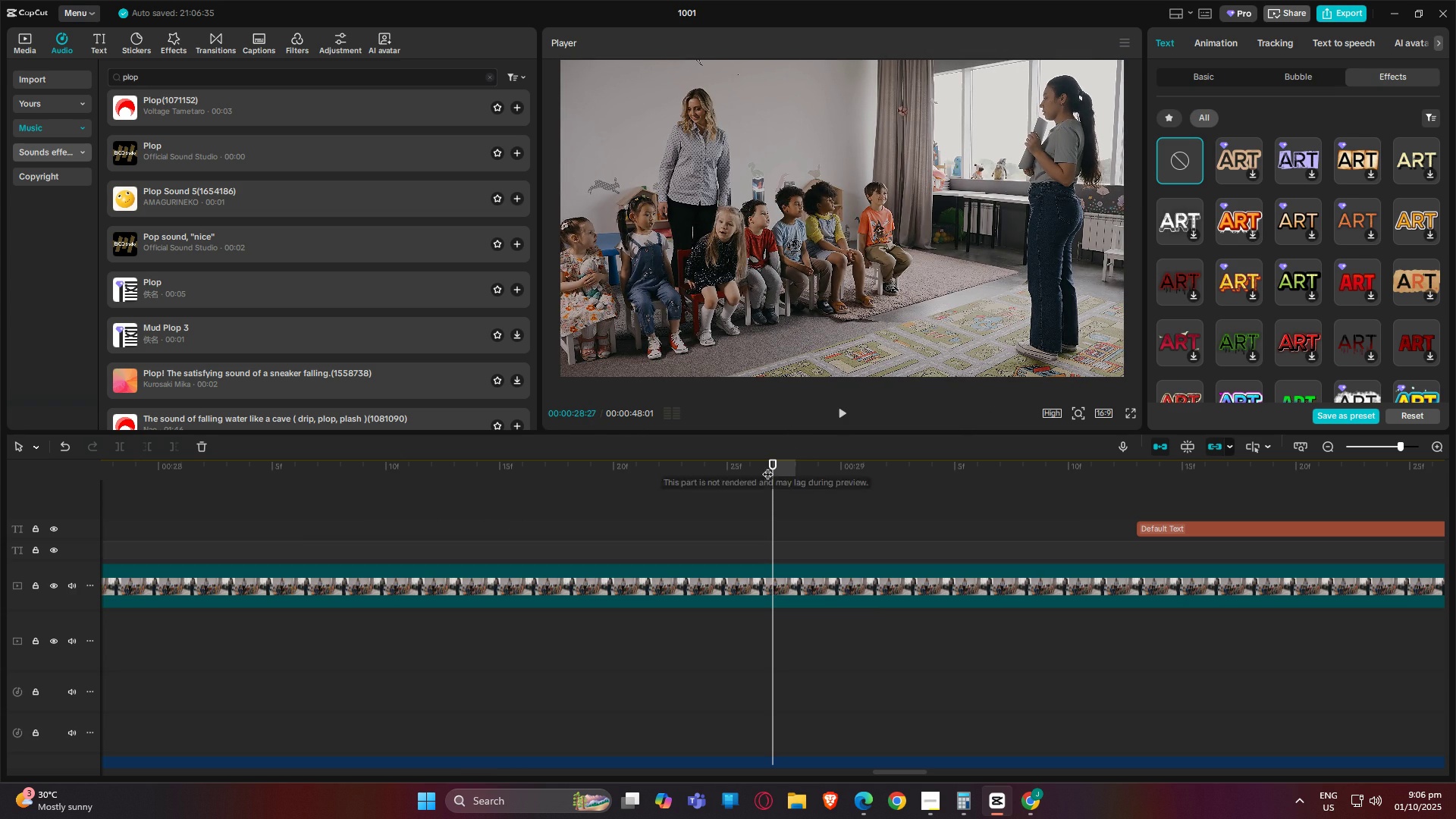 
left_click_drag(start_coordinate=[778, 465], to_coordinate=[670, 426])
 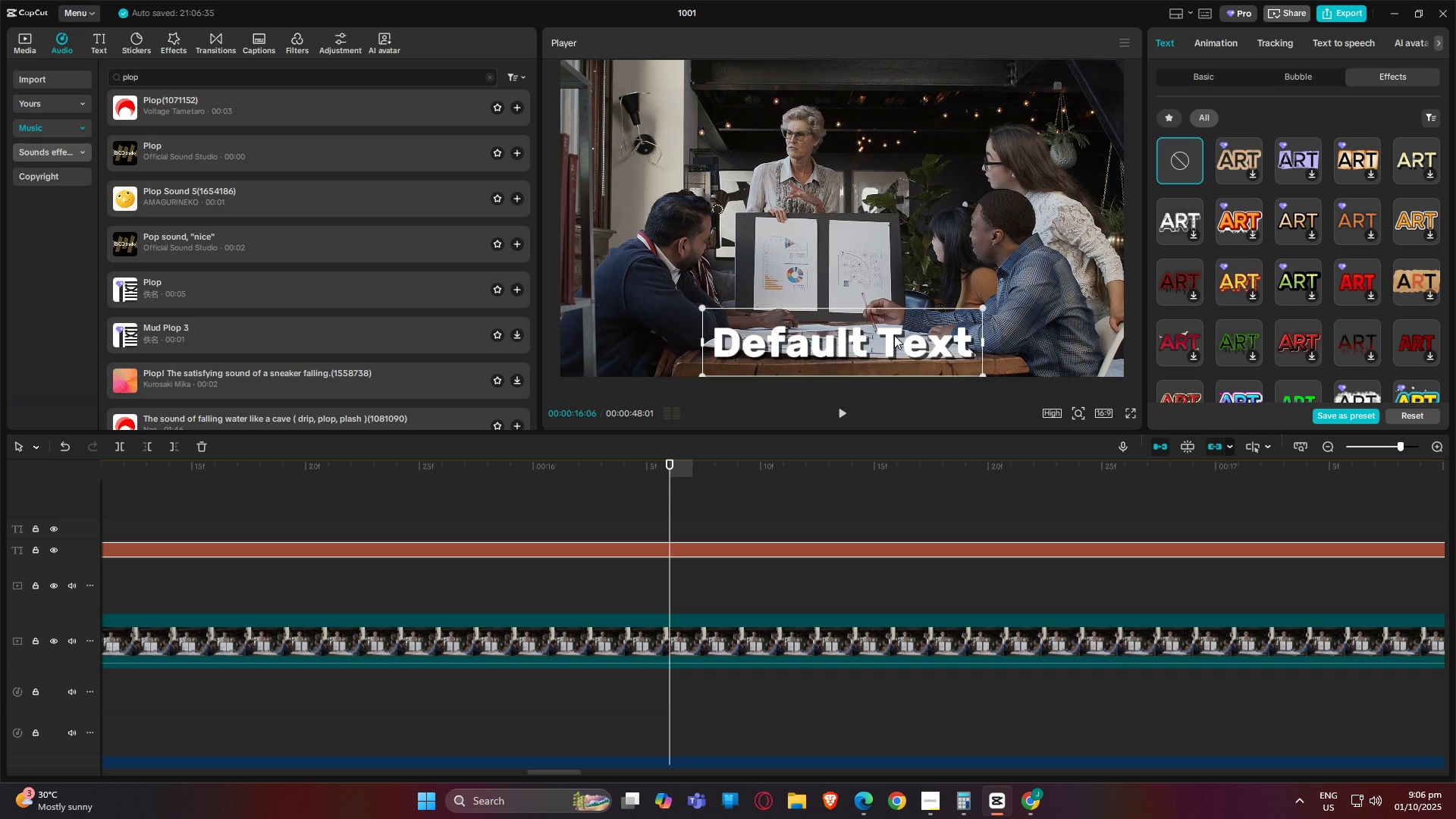 
double_click([894, 335])
 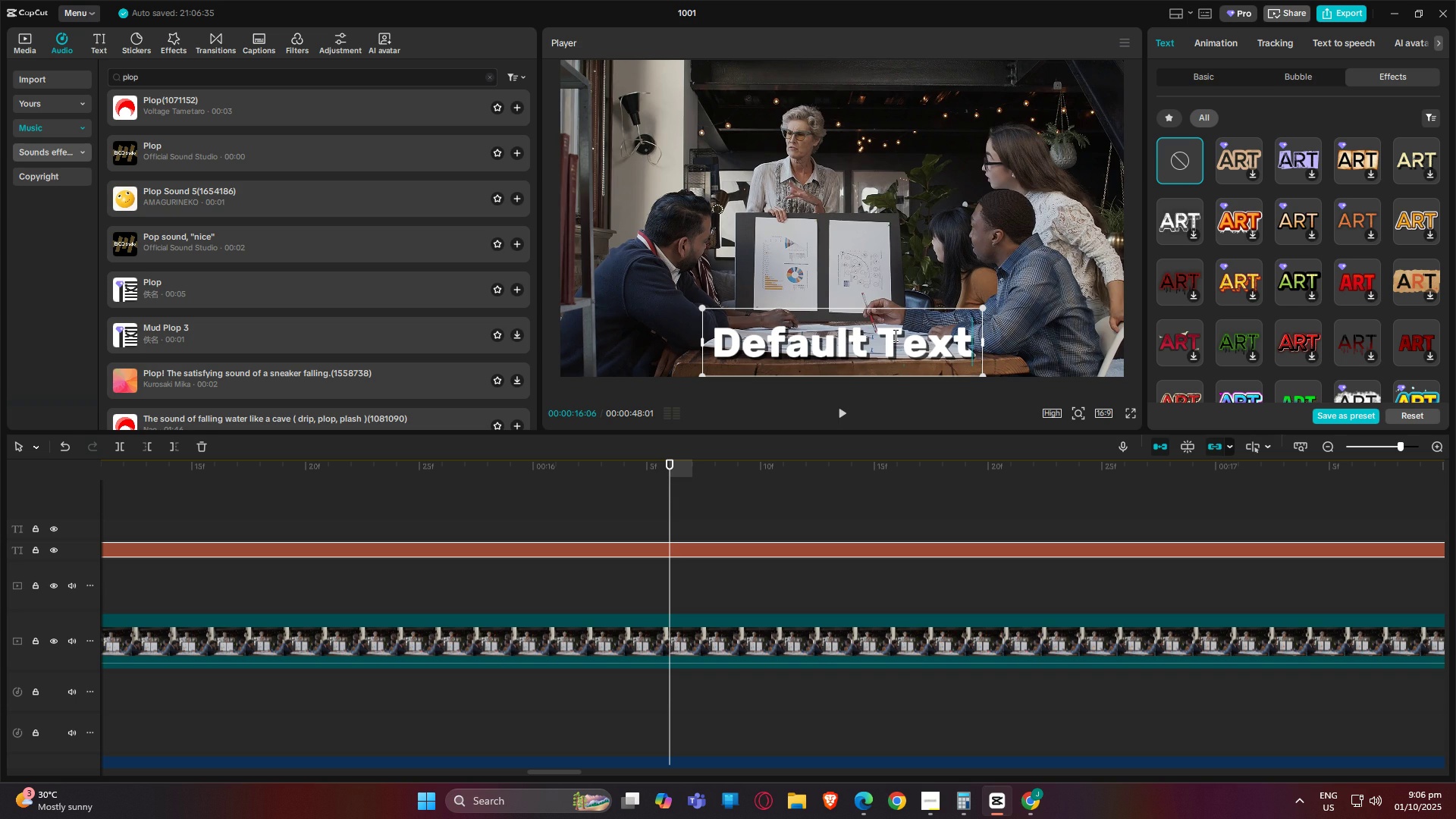 
triple_click([894, 335])
 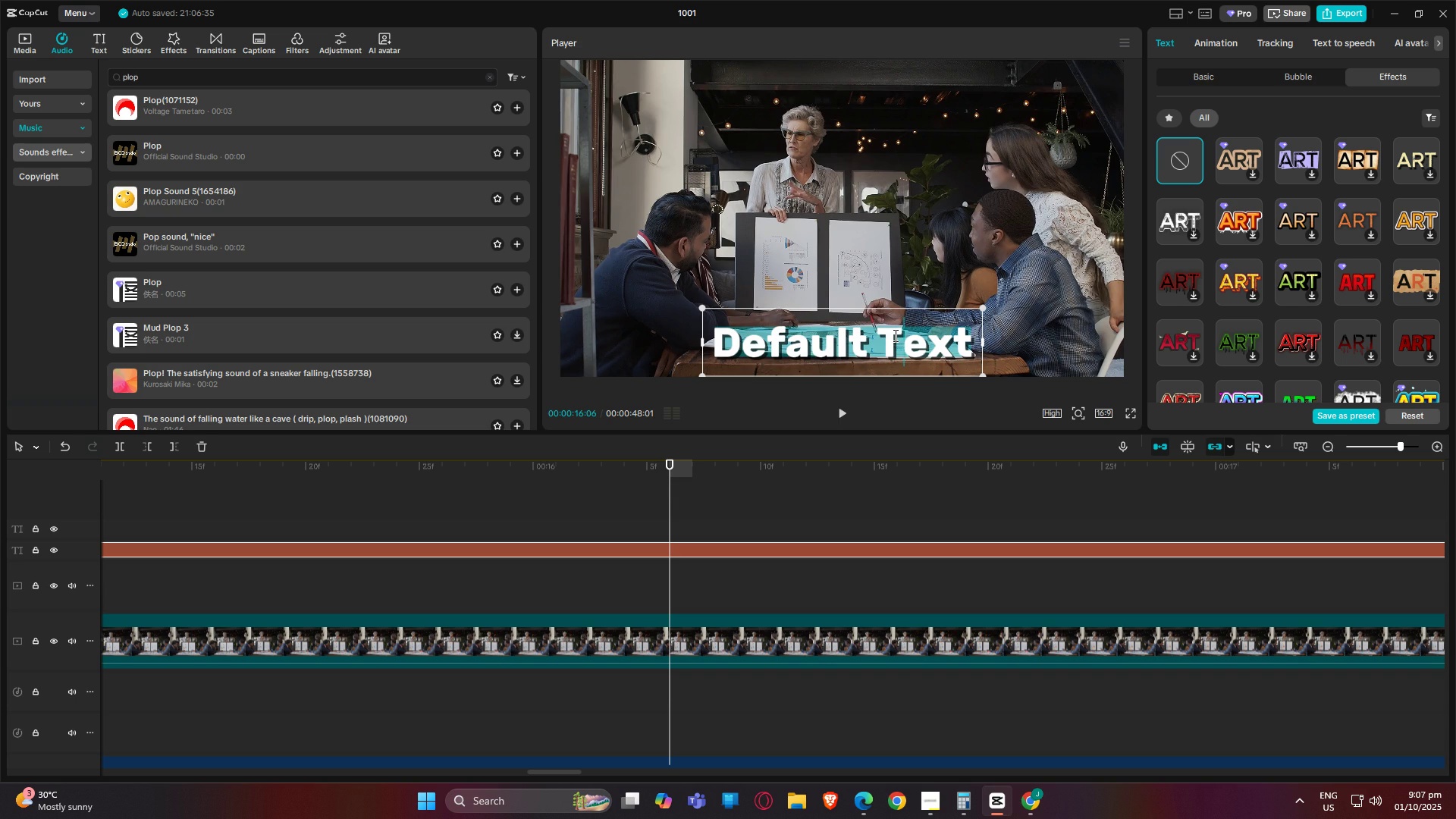 
triple_click([894, 335])
 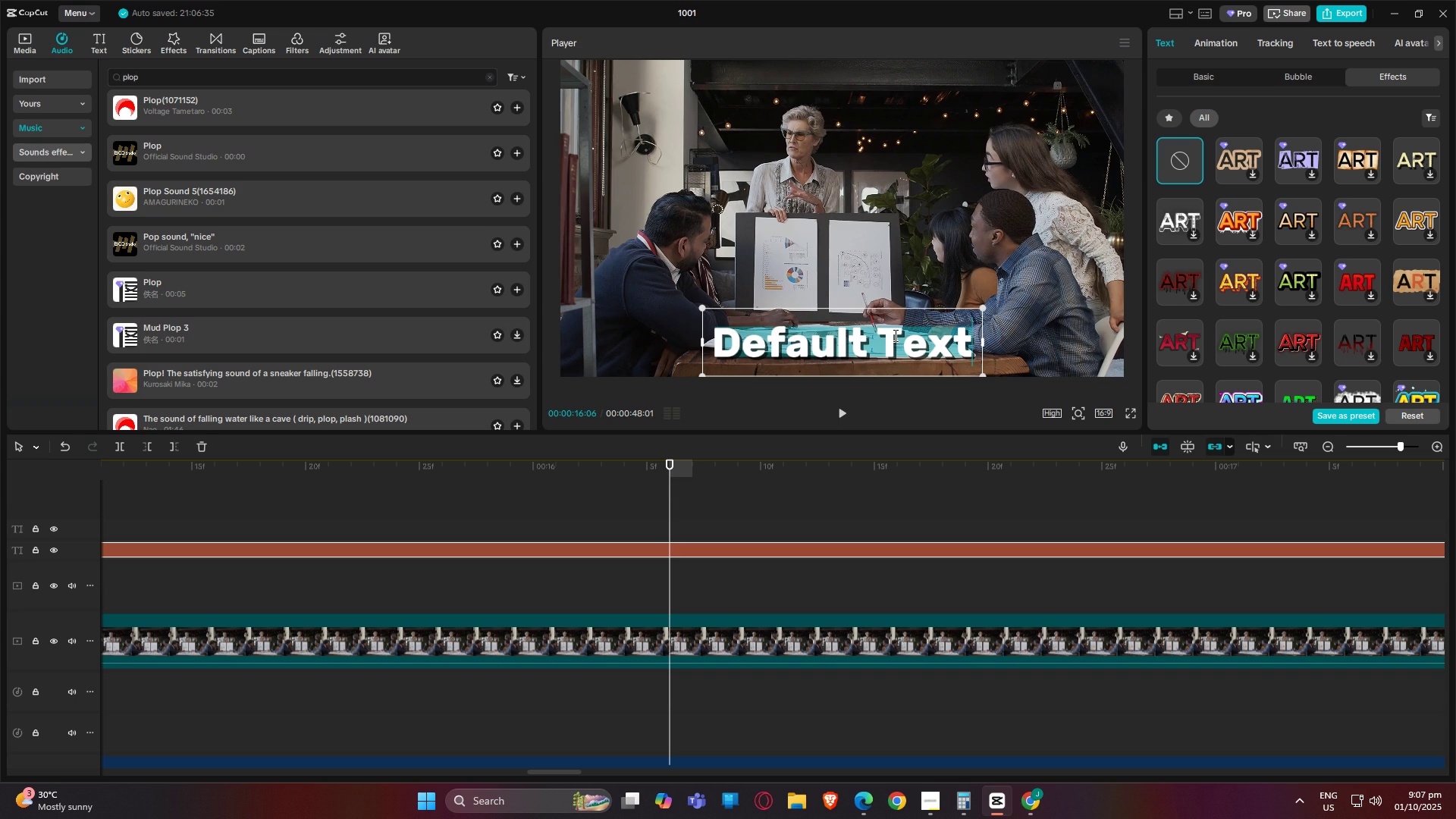 
type(Make Le)
key(Backspace)
key(Backspace)
type(lessons more )
key(Backspace)
type( )
key(Backspace)
type(  )
key(Backspace)
type(memorable)
 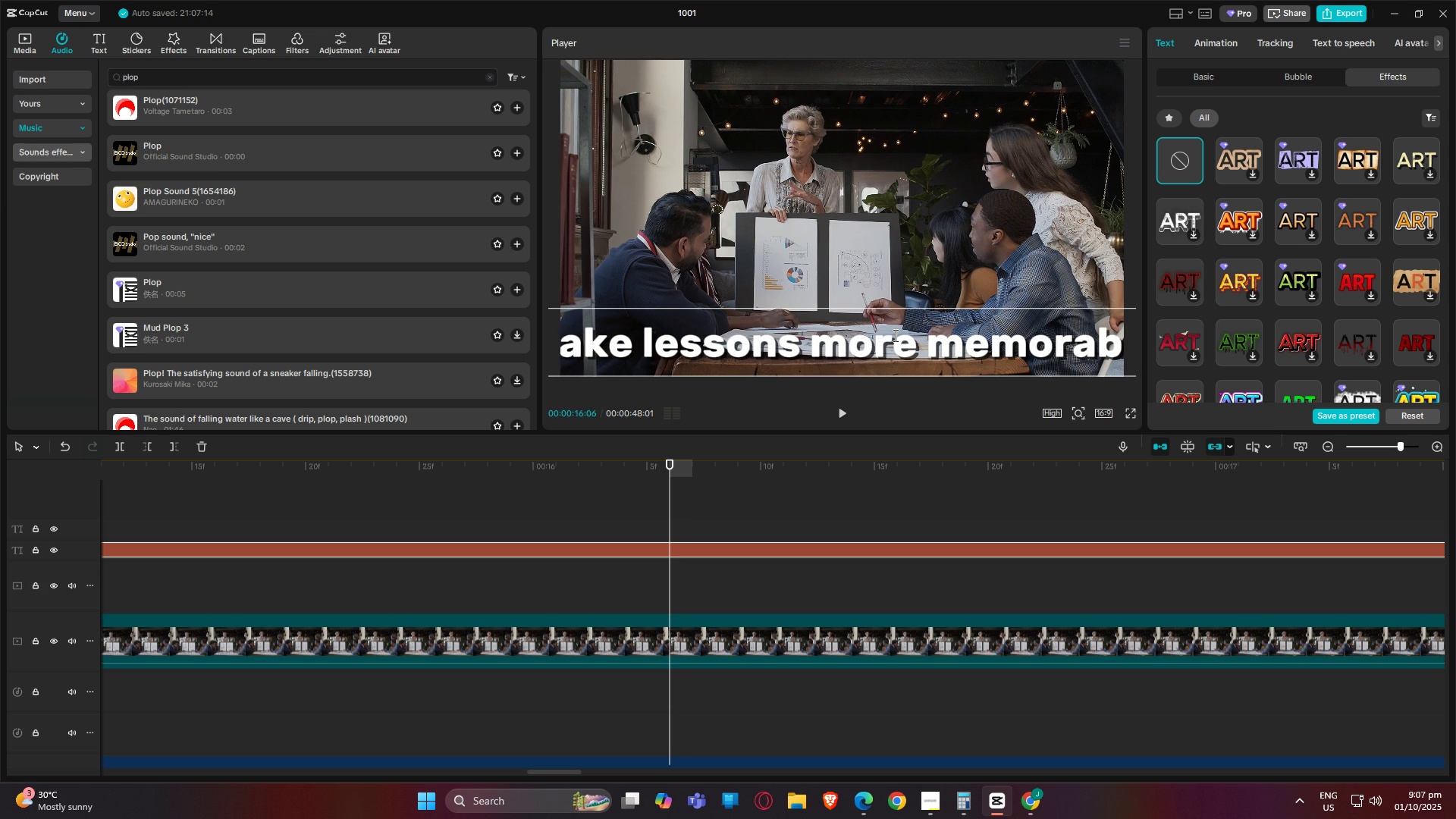 
left_click([1219, 71])
 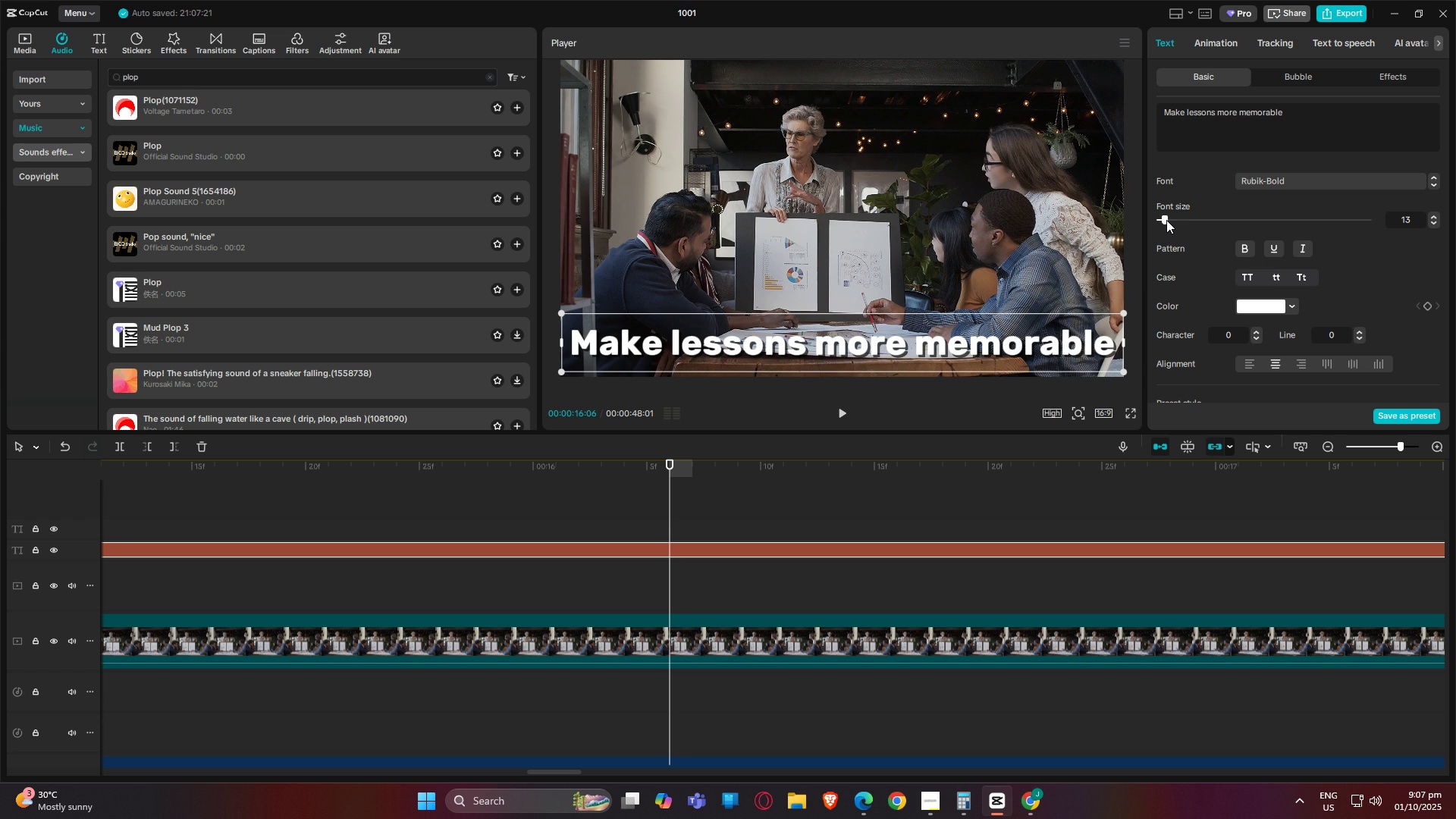 
wait(7.9)
 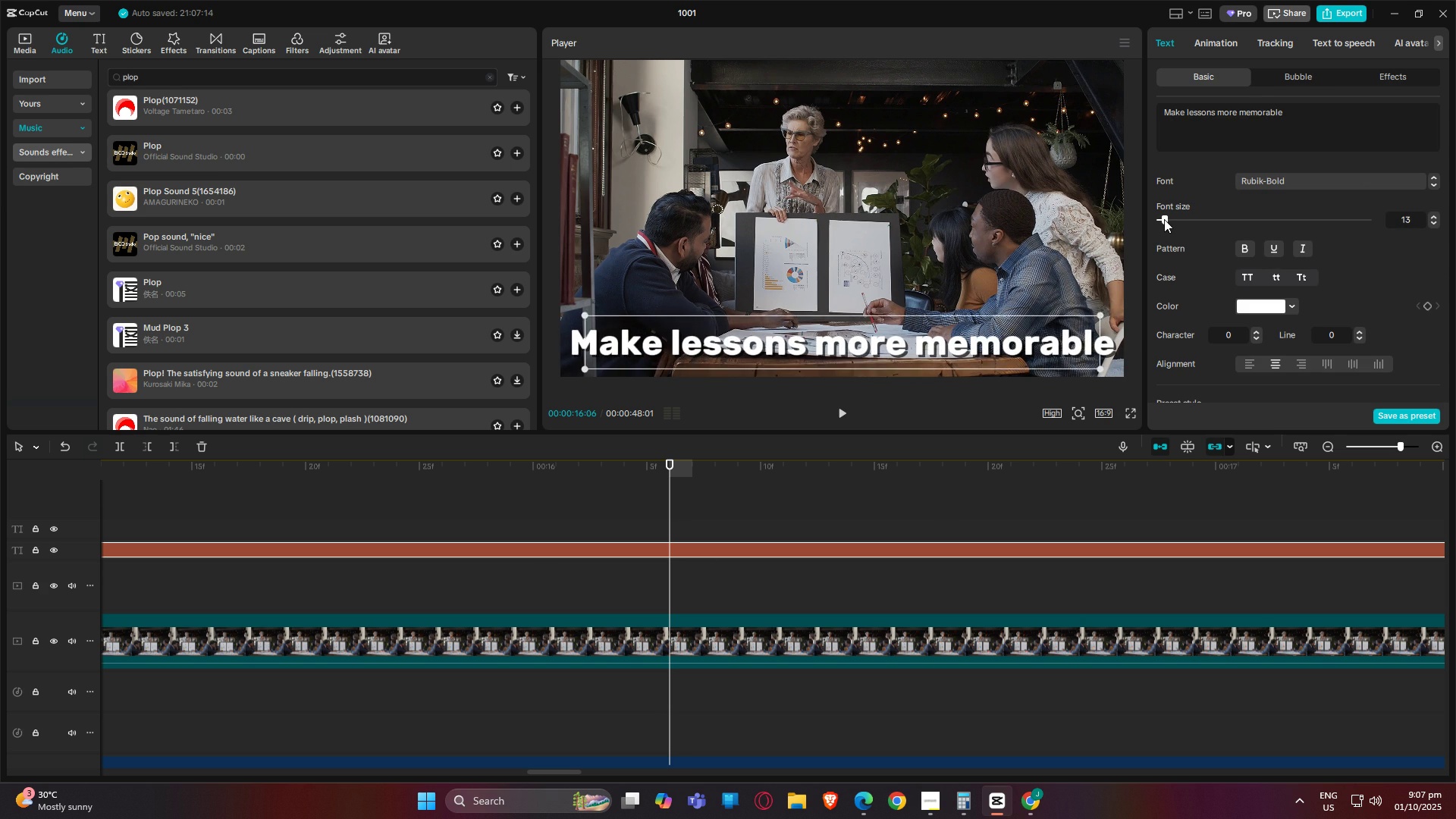 
left_click_drag(start_coordinate=[669, 463], to_coordinate=[984, 548])
 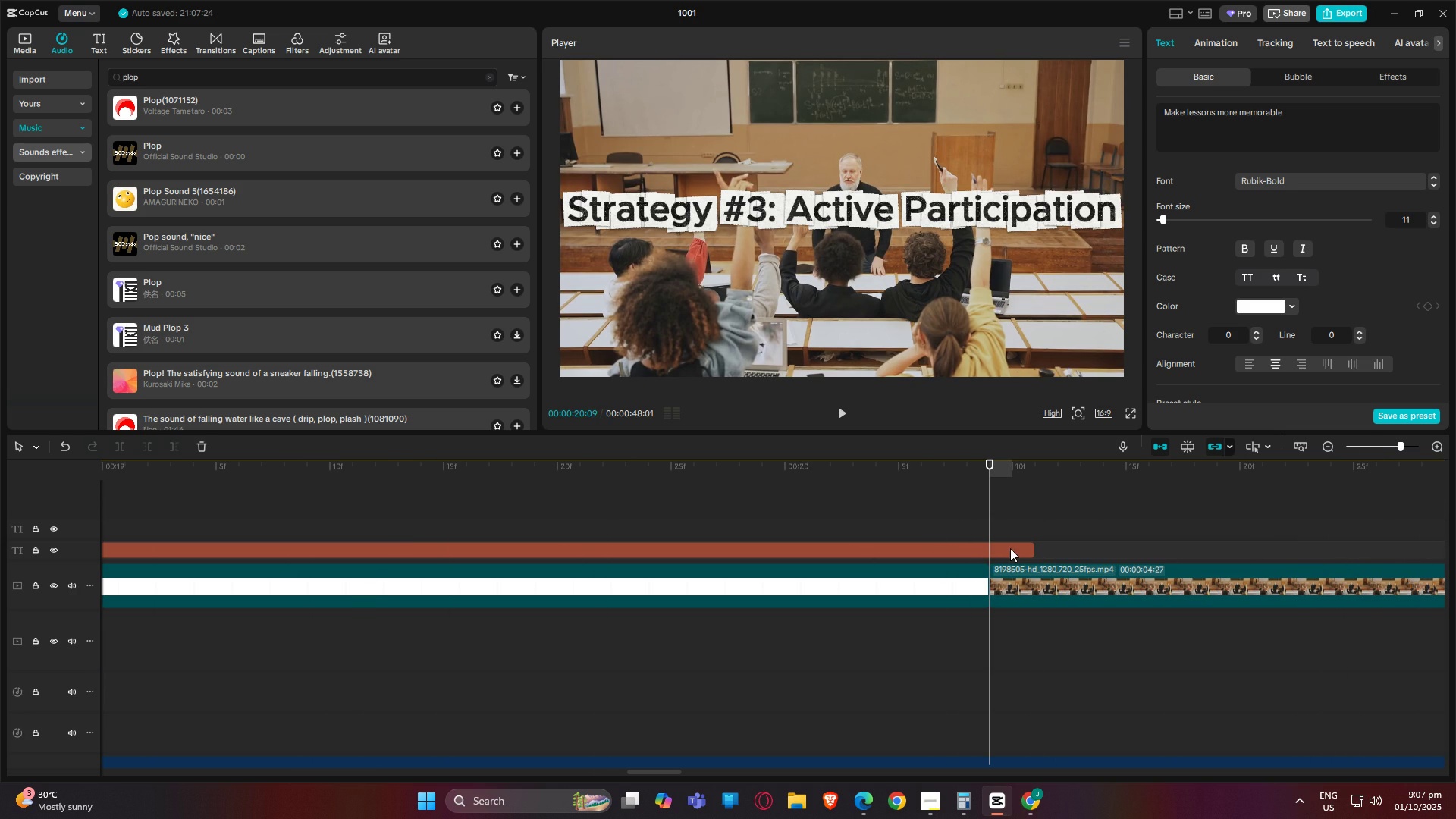 
left_click([1010, 548])
 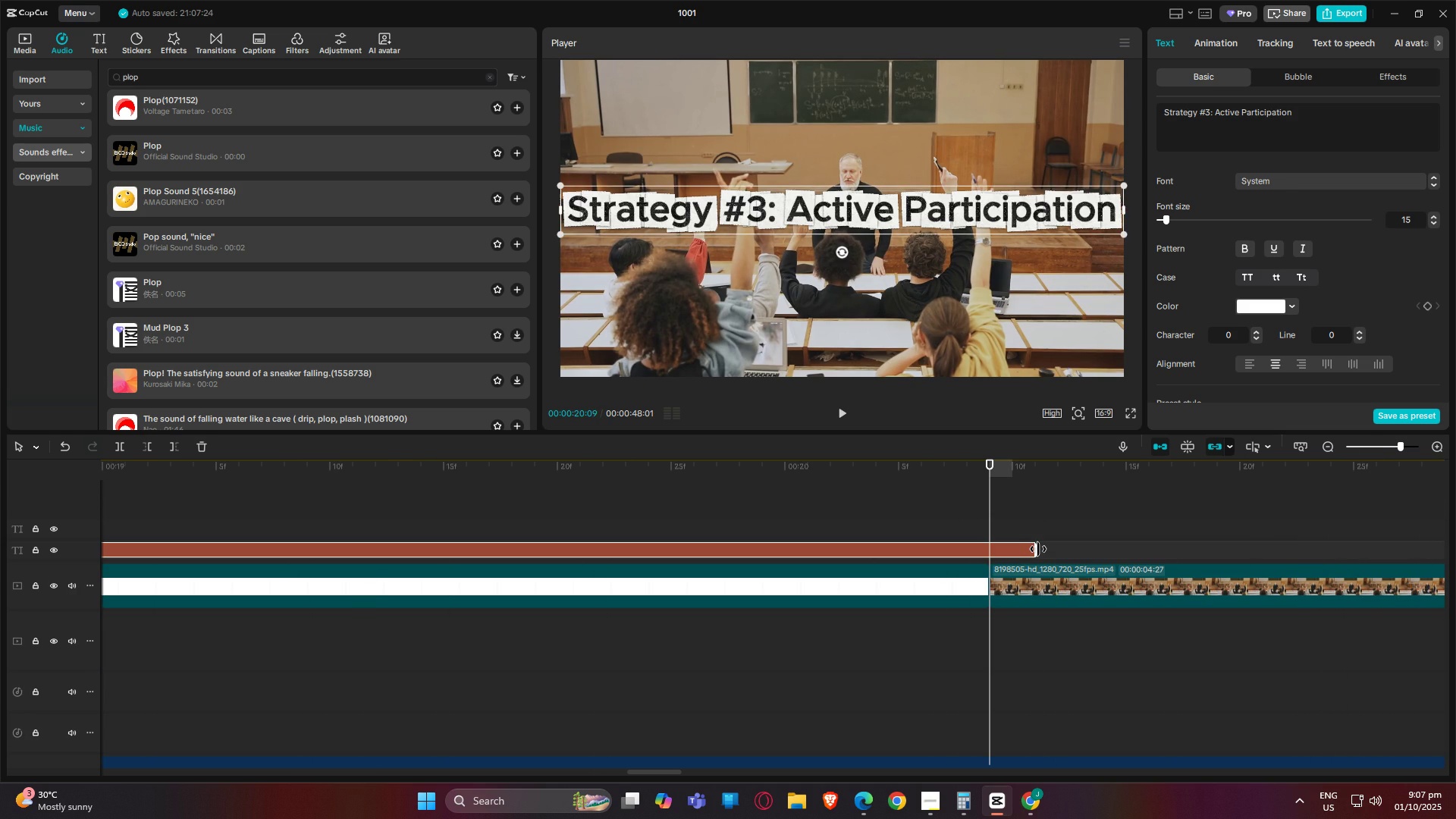 
left_click_drag(start_coordinate=[1038, 549], to_coordinate=[984, 550])
 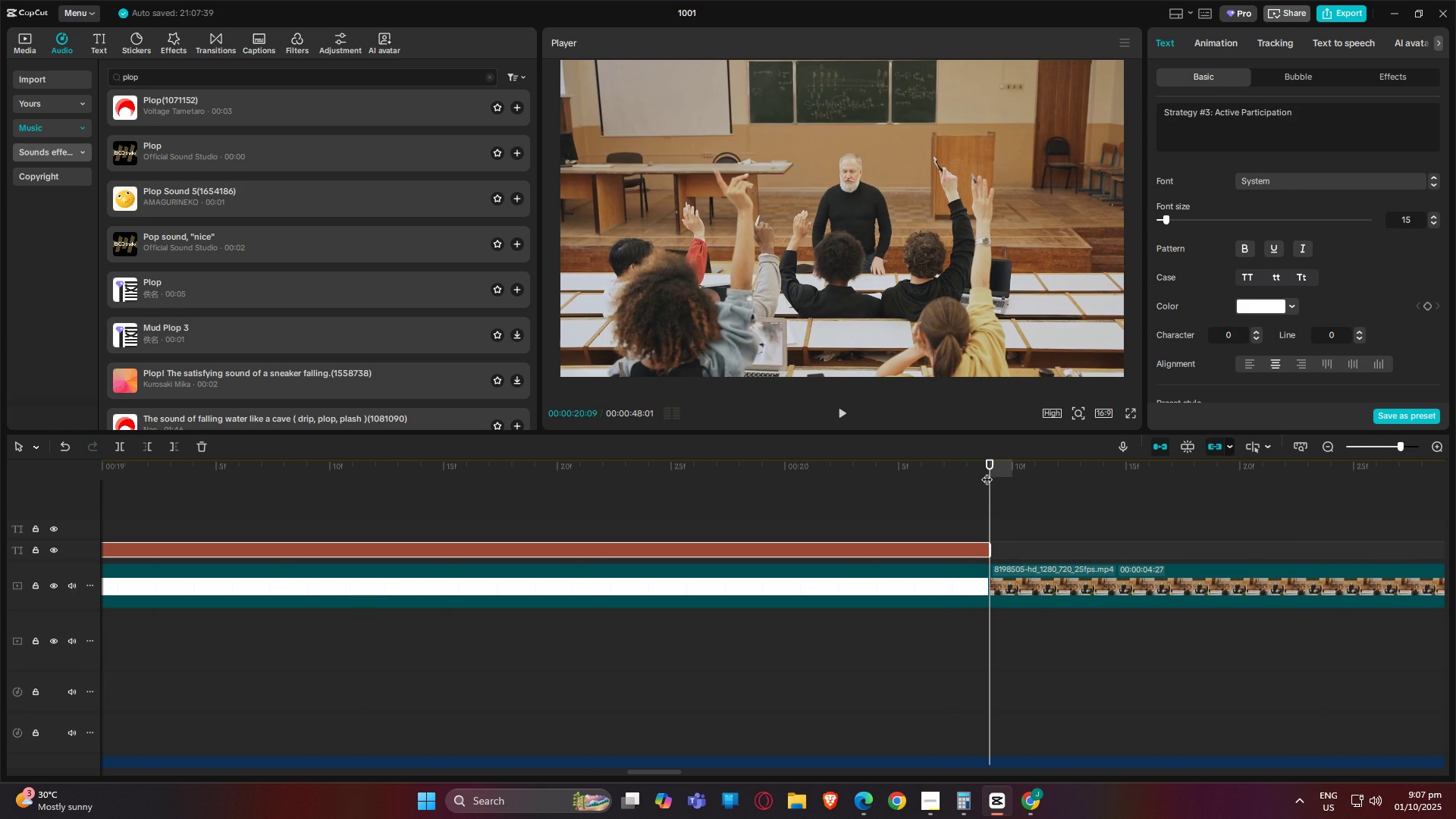 
left_click_drag(start_coordinate=[987, 470], to_coordinate=[1269, 458])
 